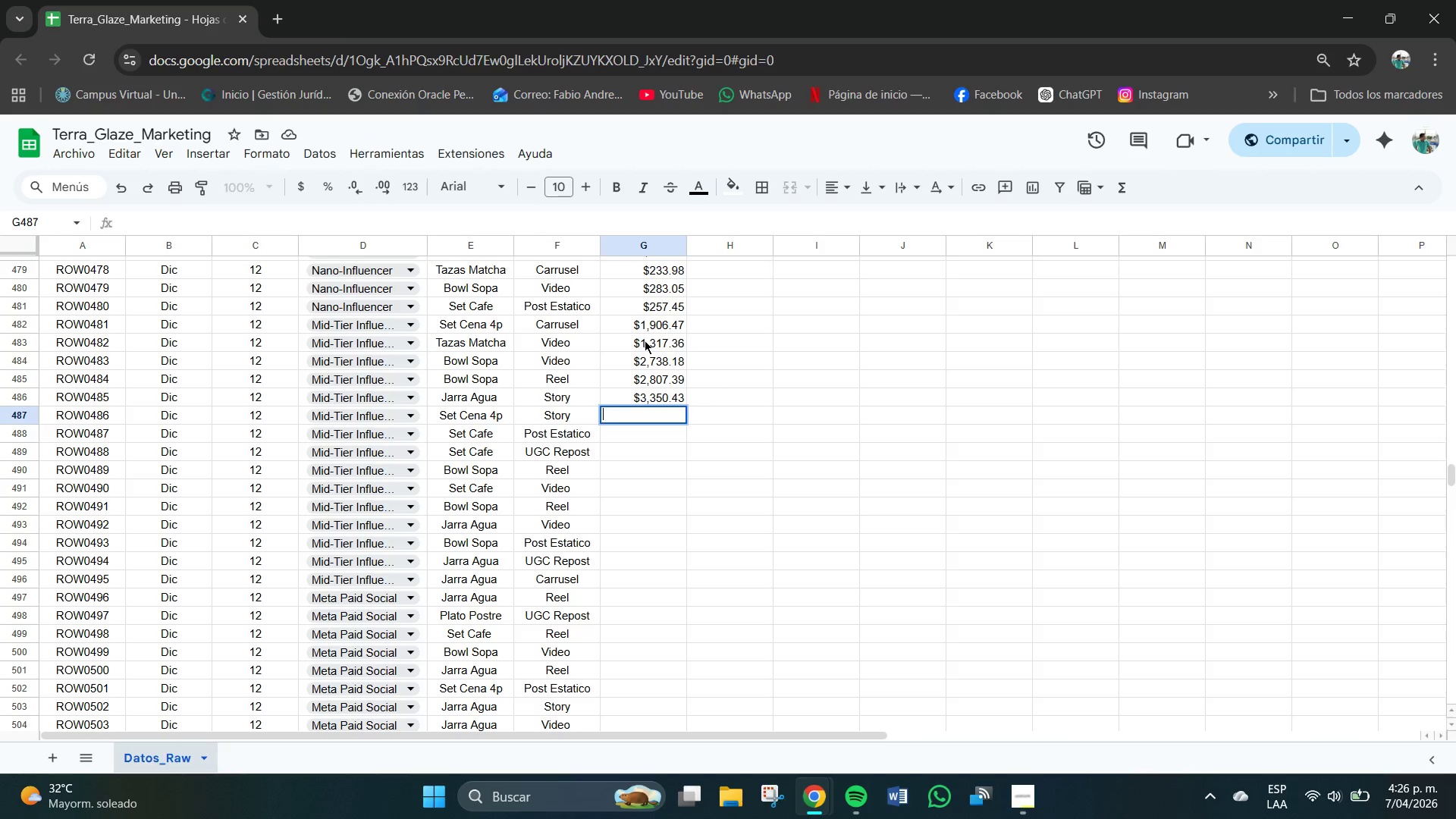 
key(Backspace)
 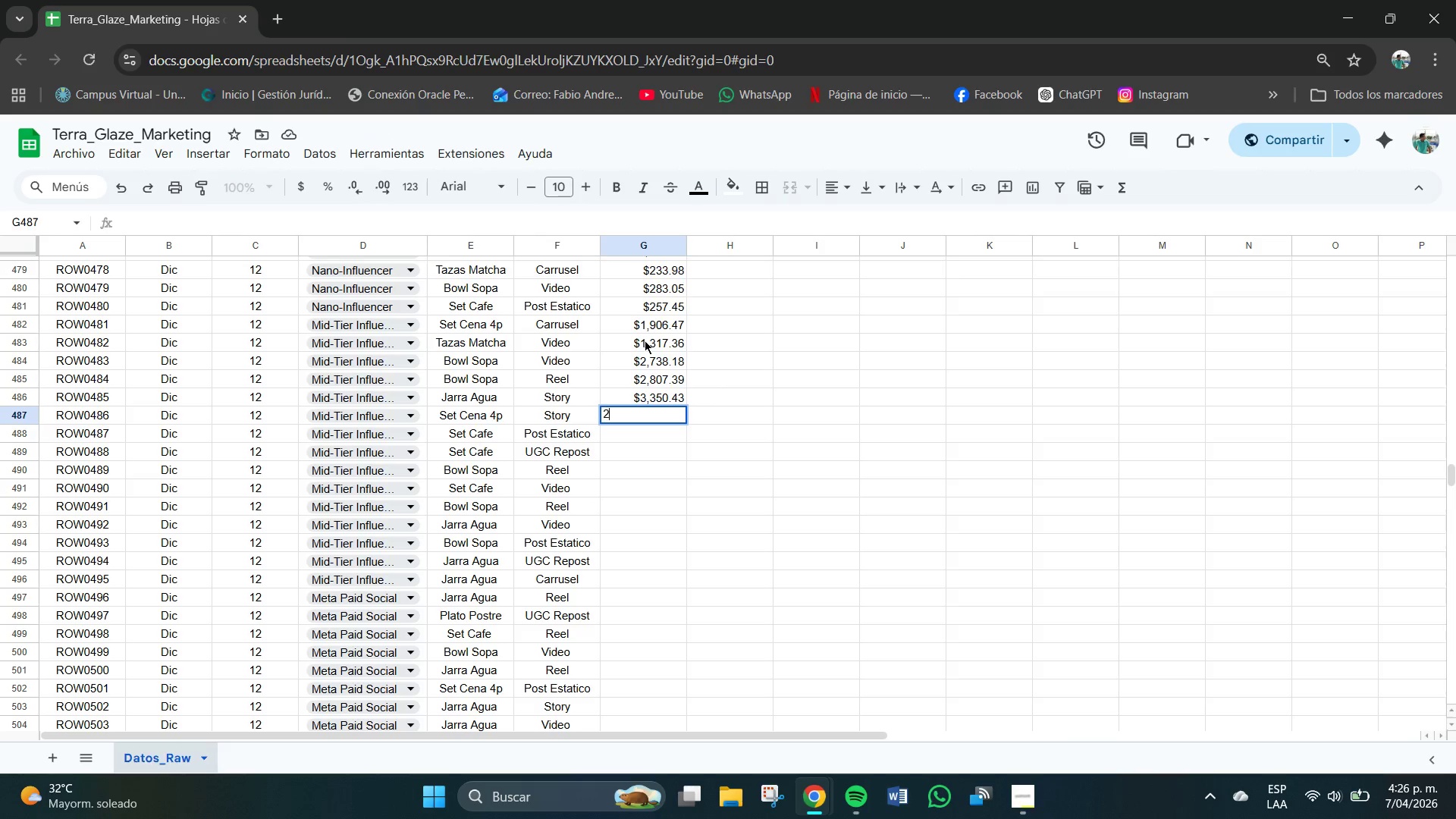 
key(Numpad2)
 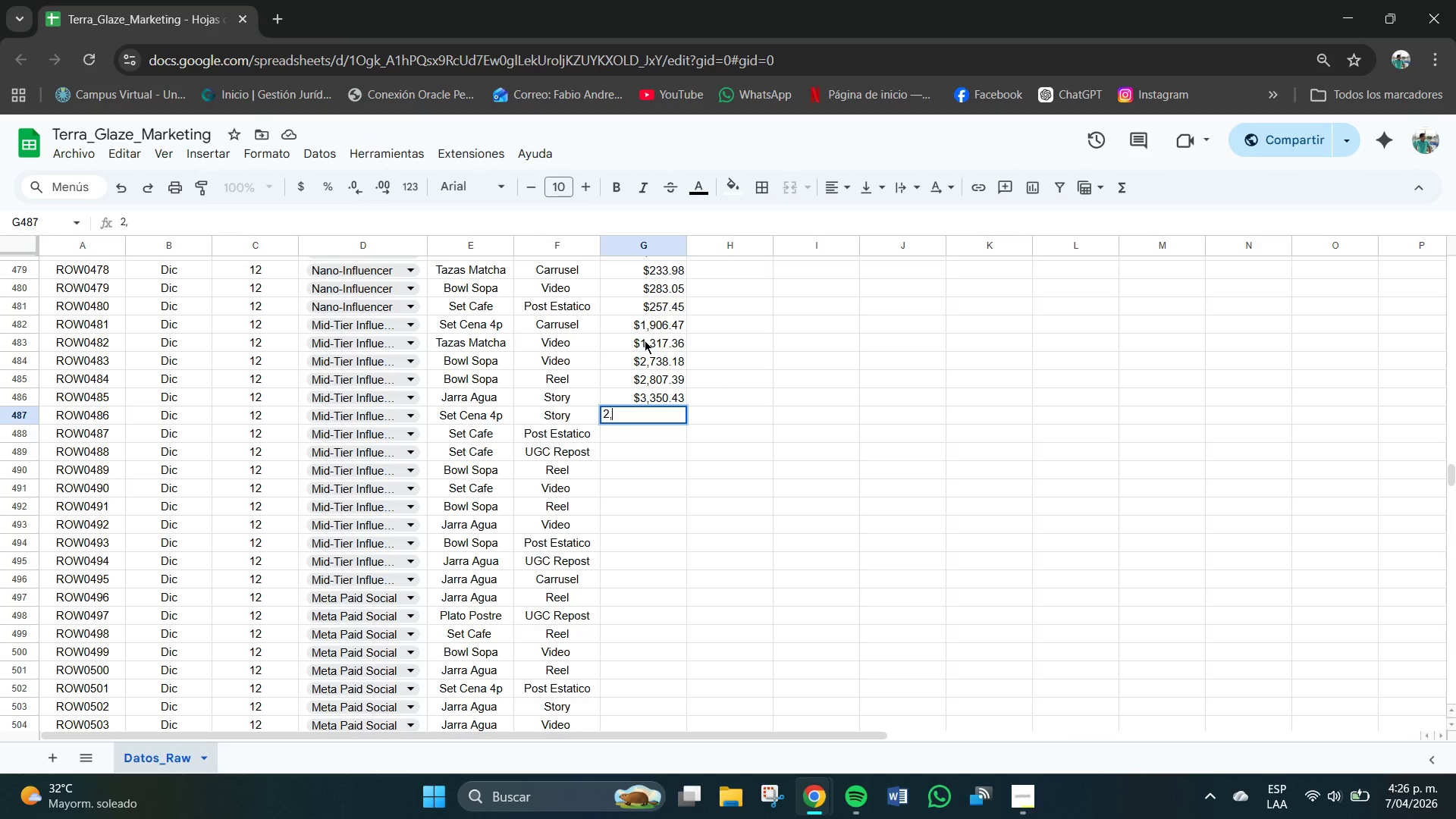 
key(Comma)
 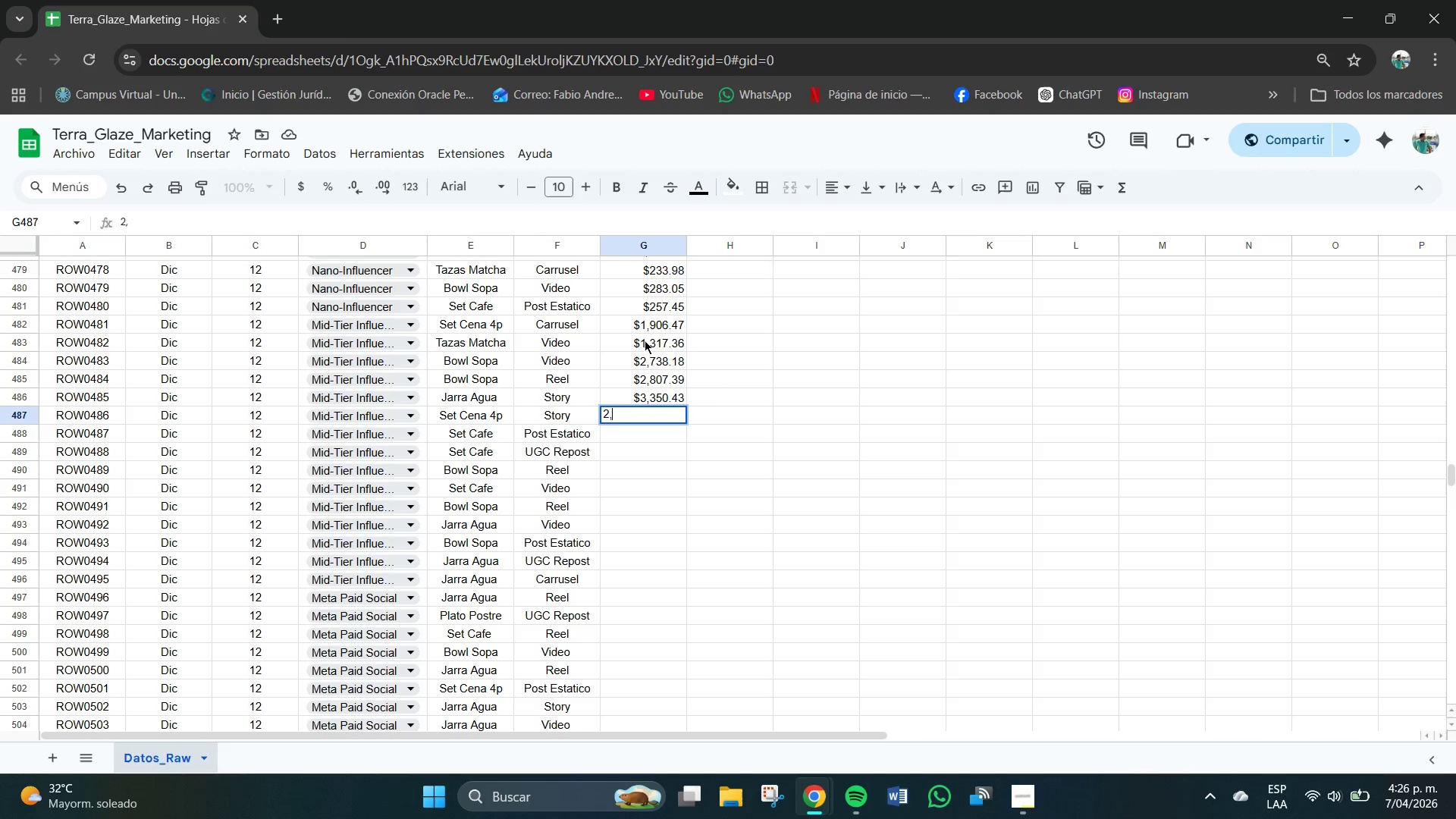 
key(Numpad3)
 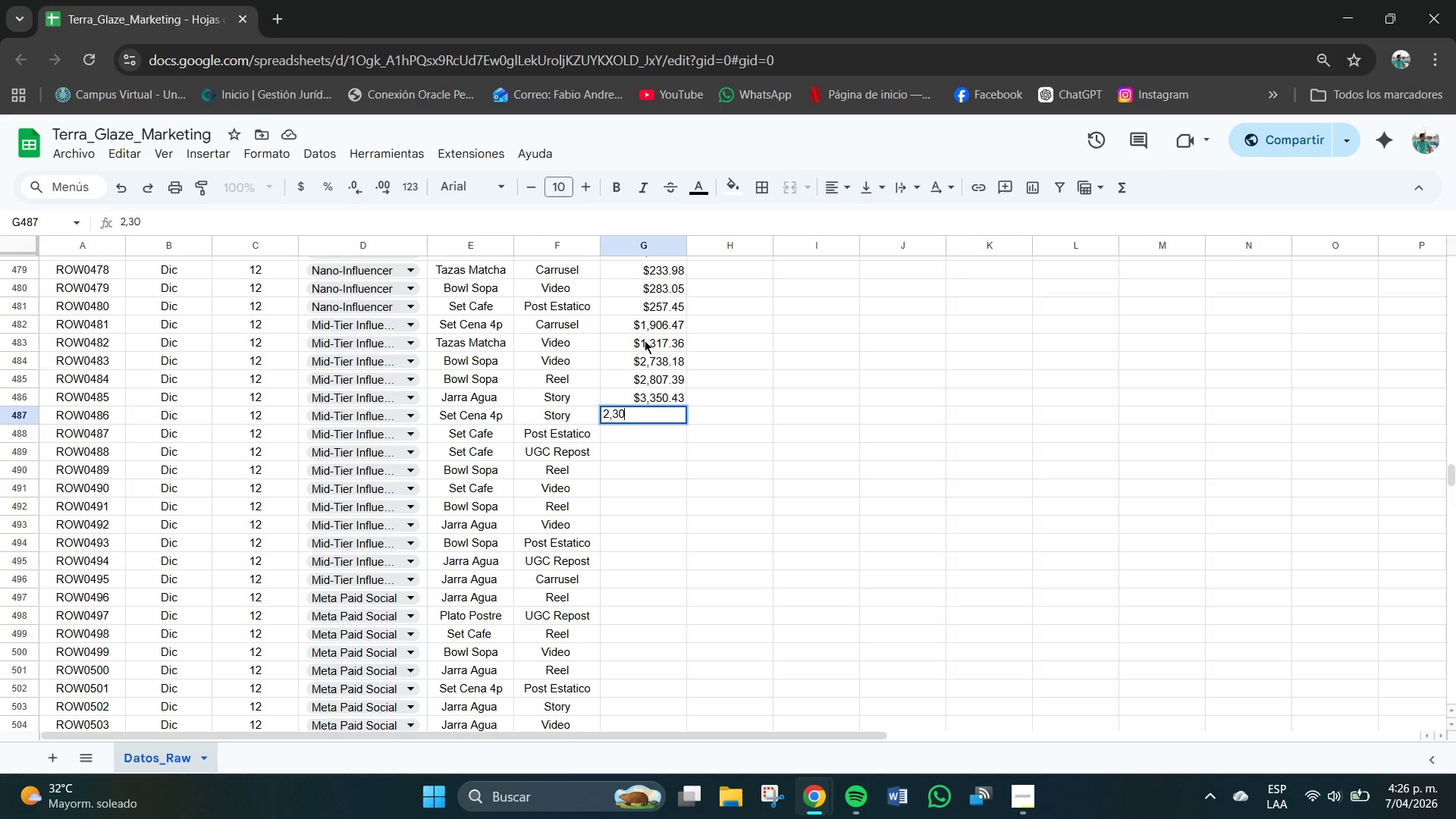 
key(Numpad0)
 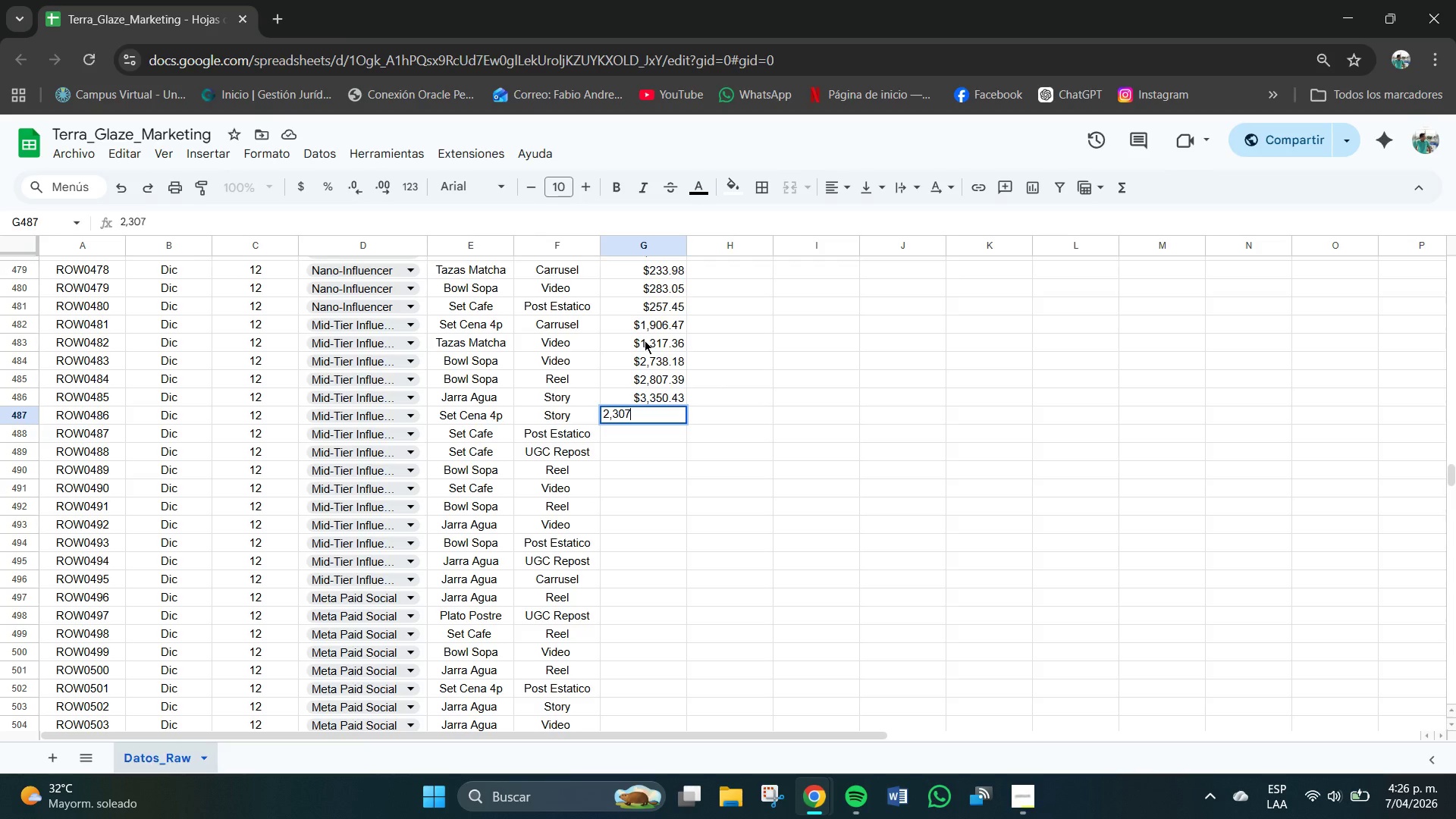 
key(Numpad7)
 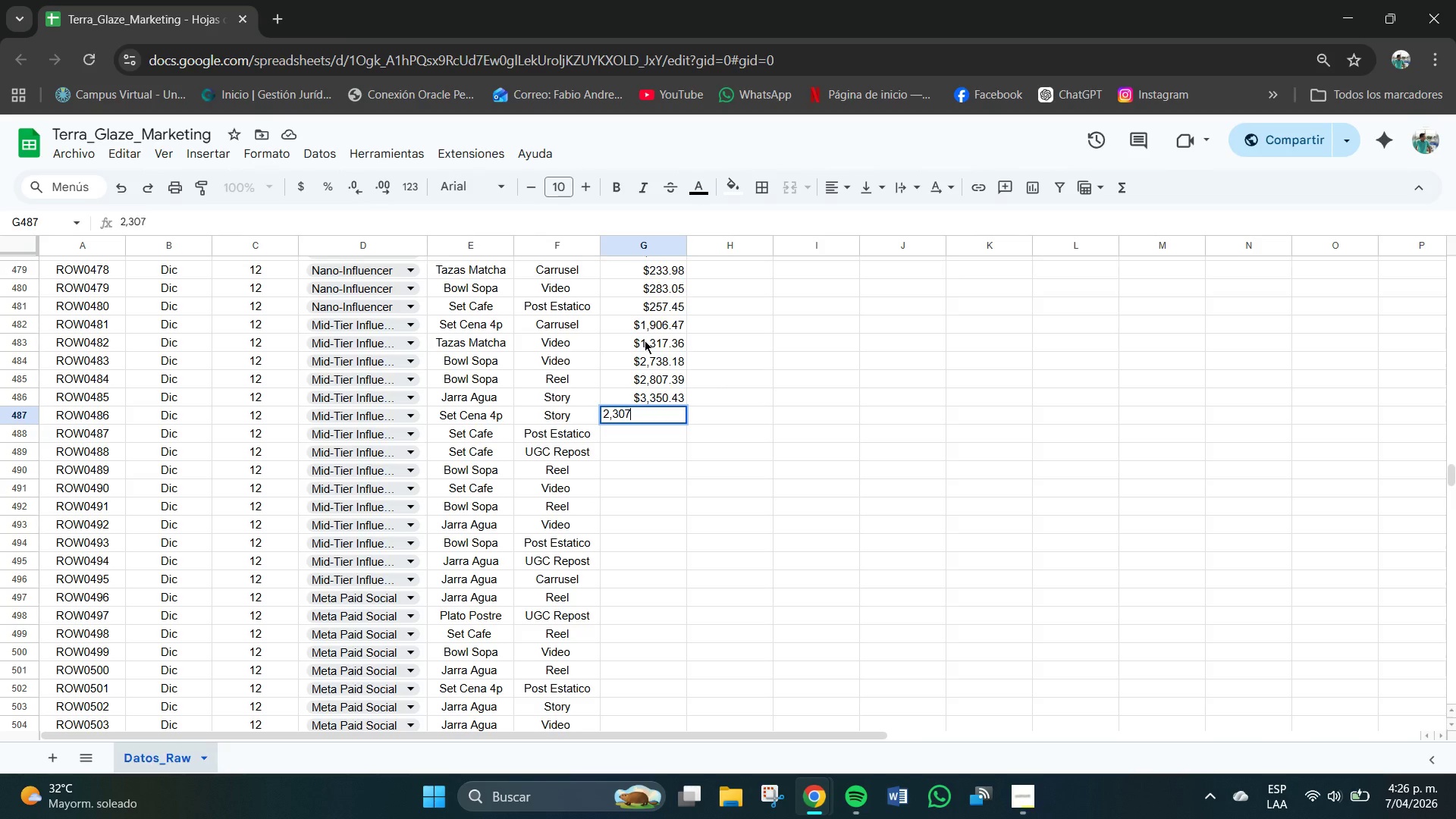 
key(NumpadDecimal)
 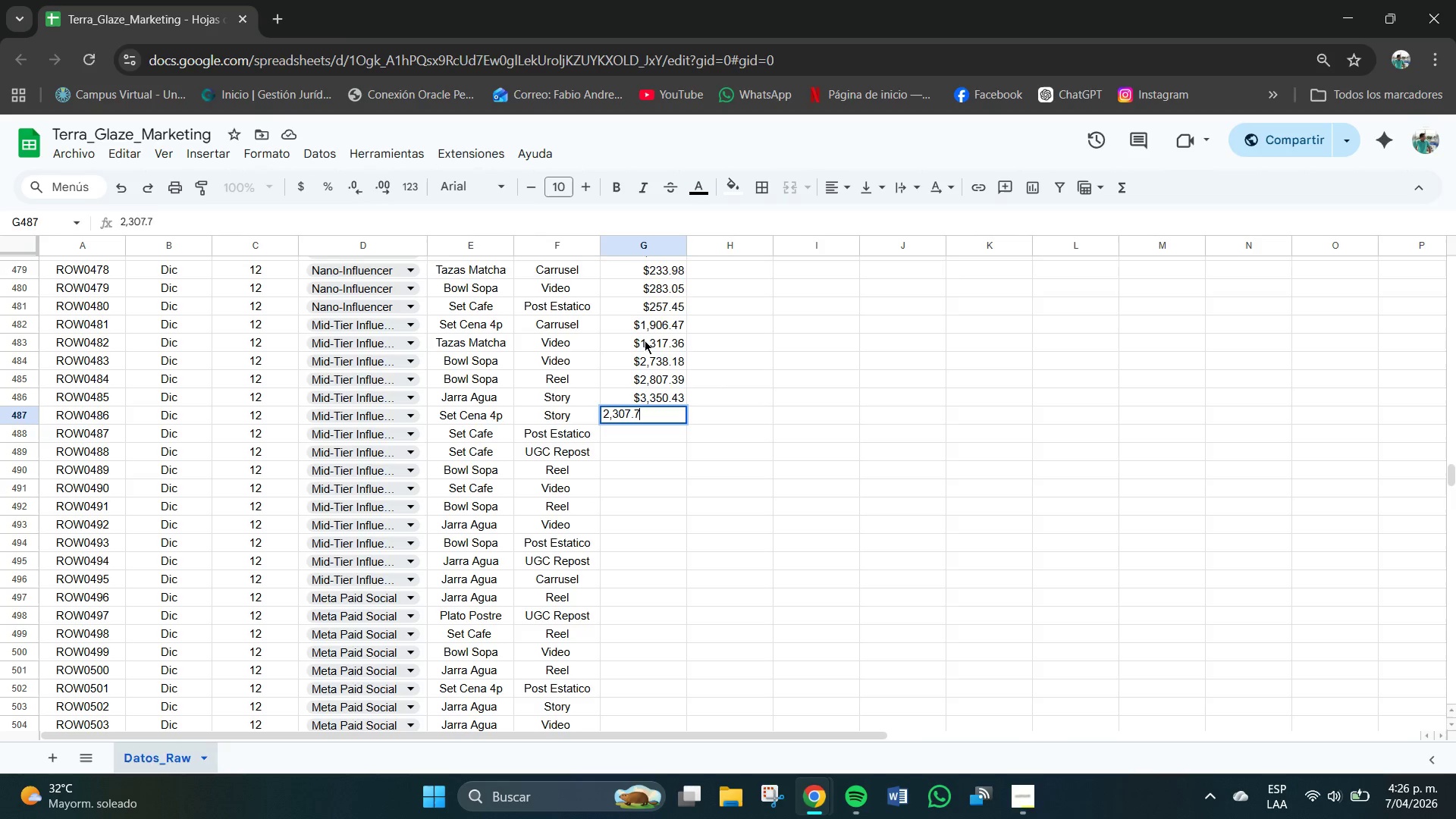 
key(Numpad7)
 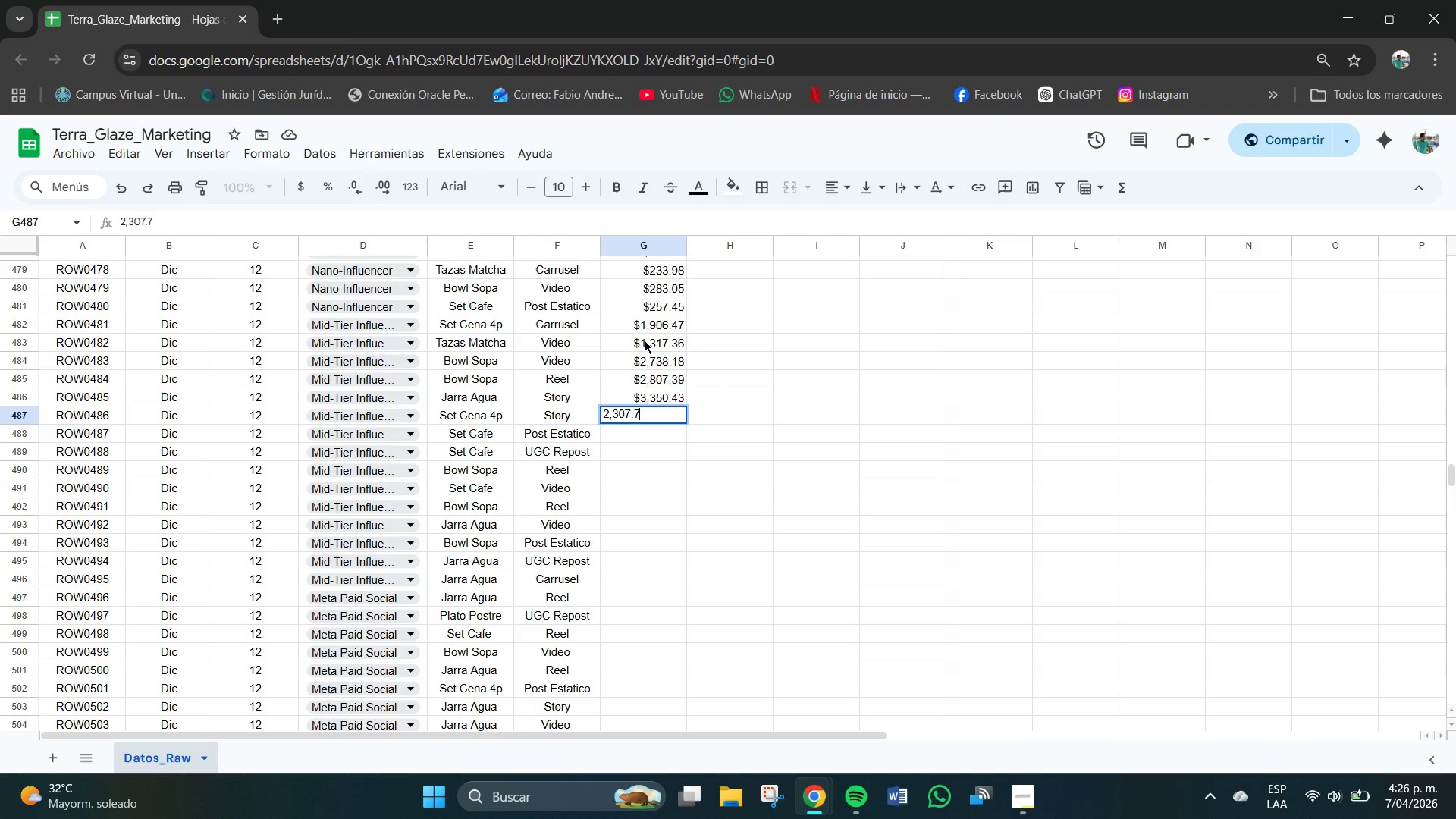 
key(Numpad4)
 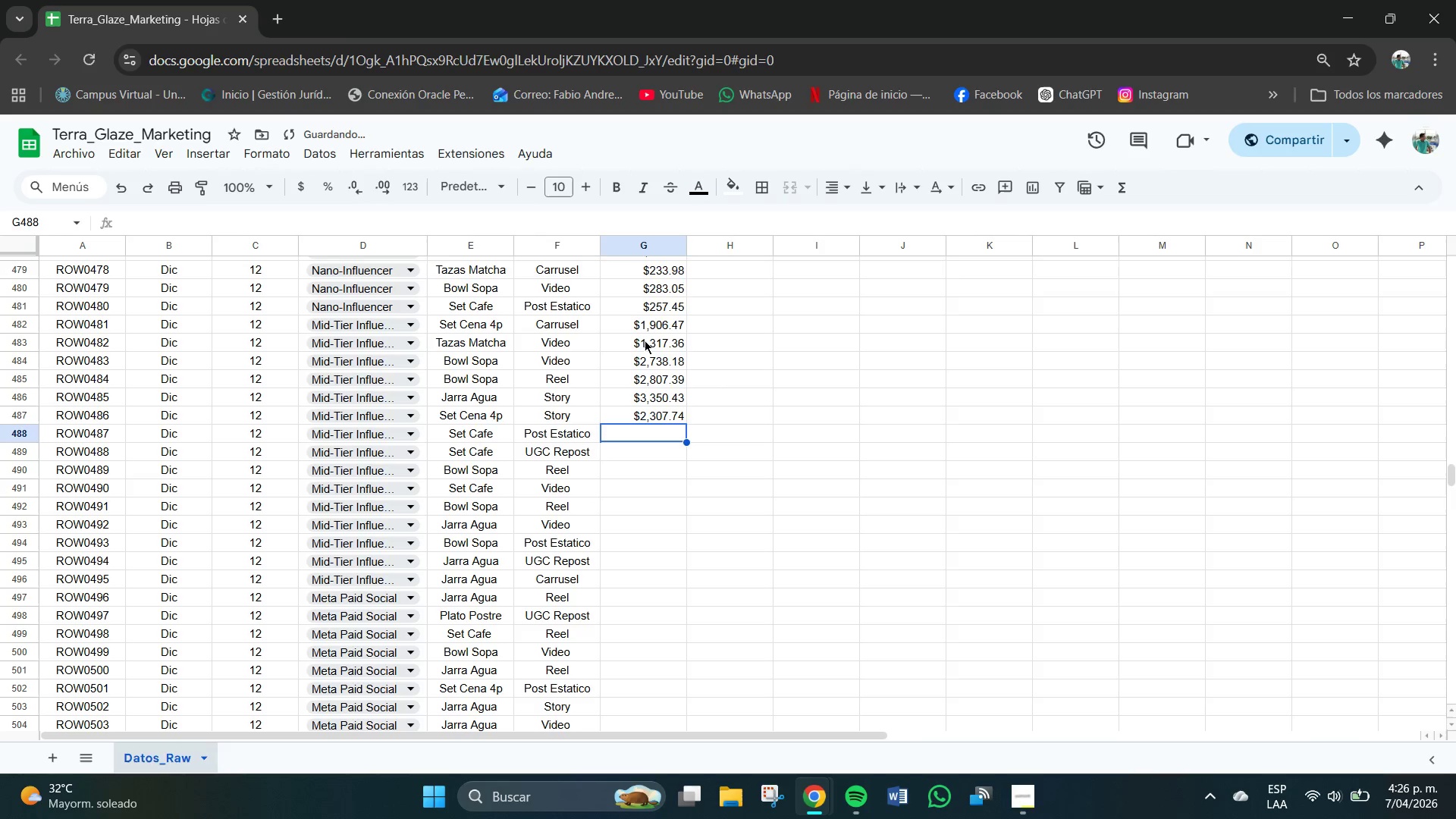 
key(NumpadEnter)
 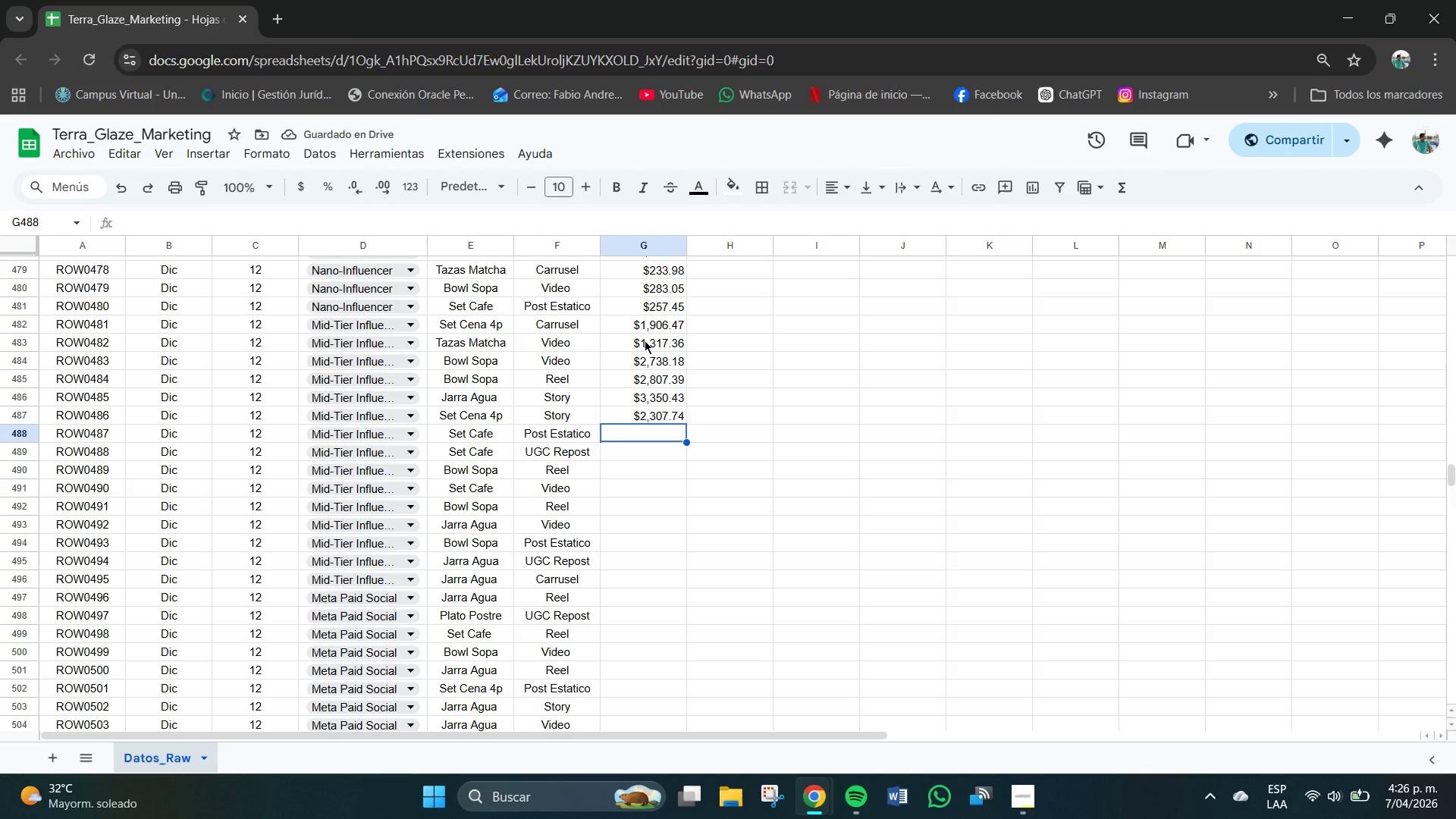 
key(Numpad3)
 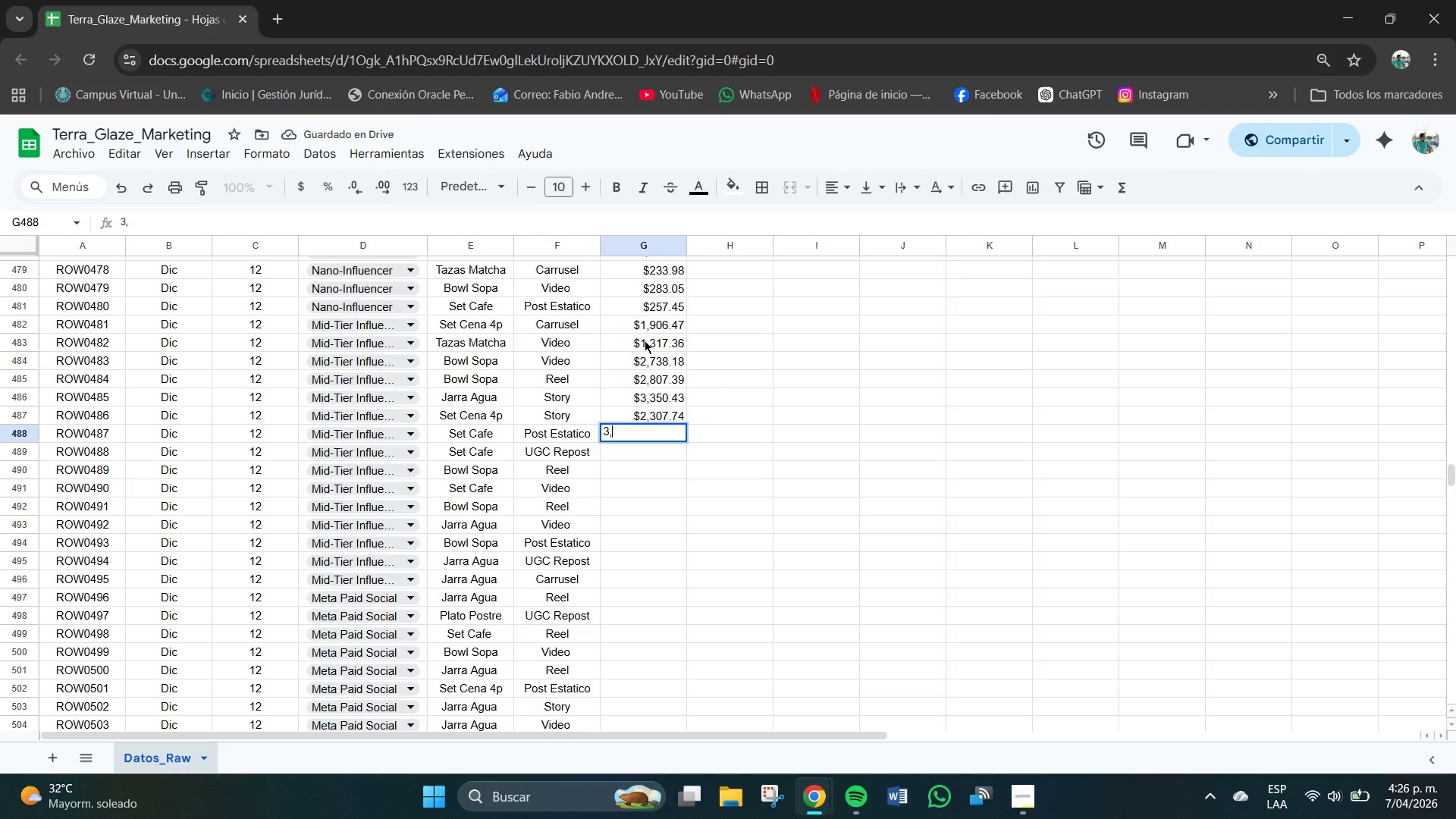 
key(Comma)
 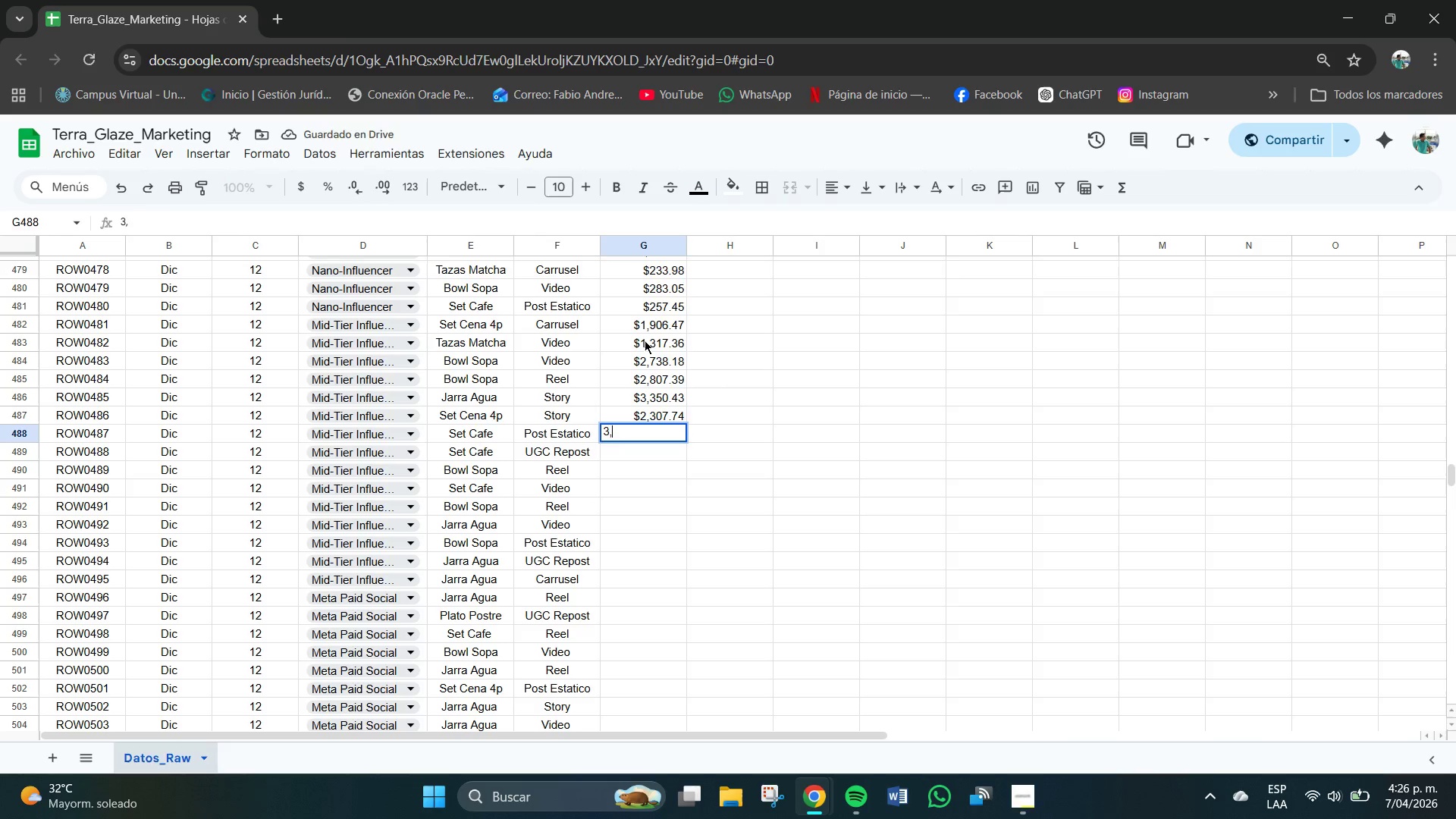 
key(Numpad0)
 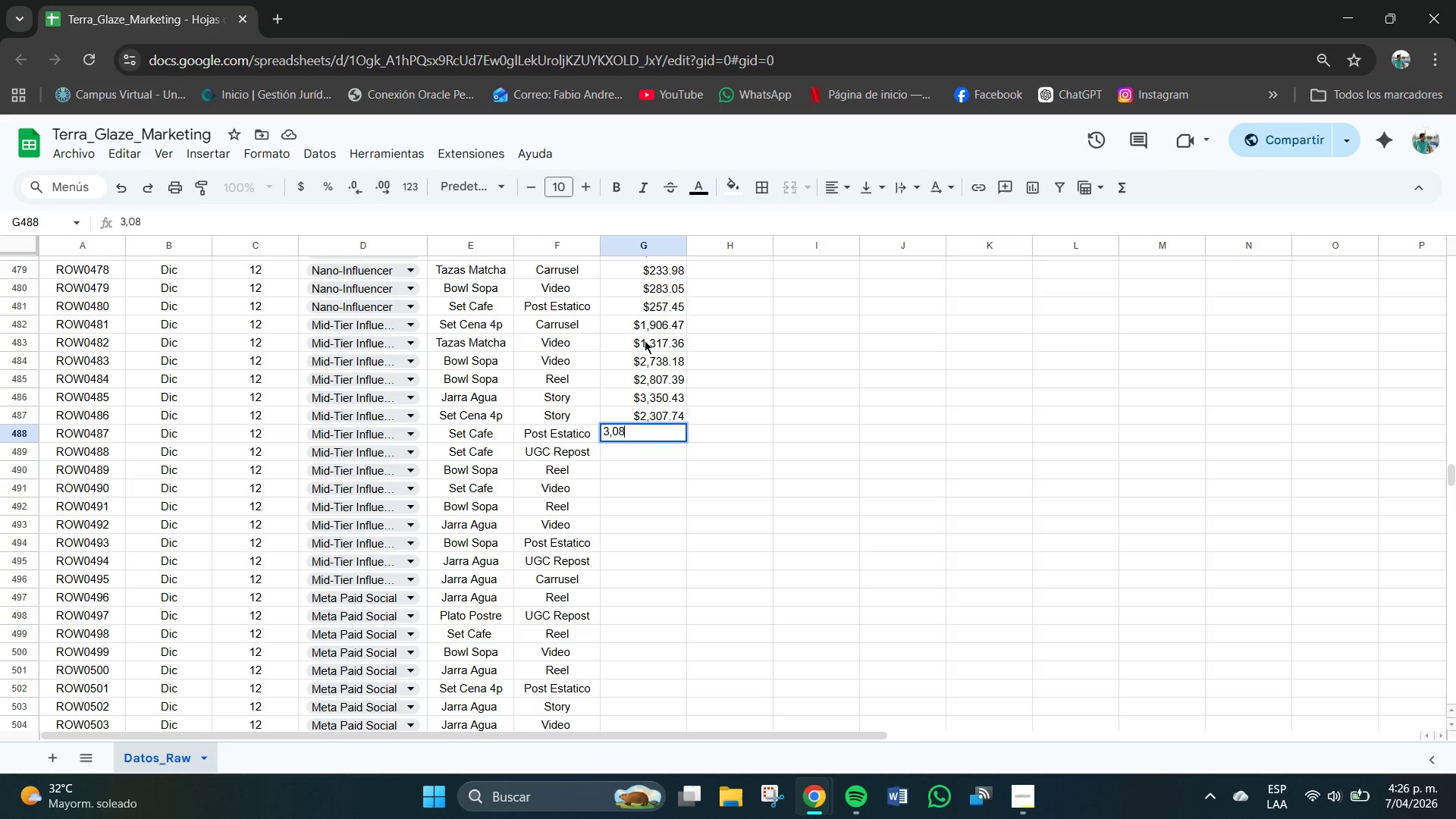 
key(Numpad8)
 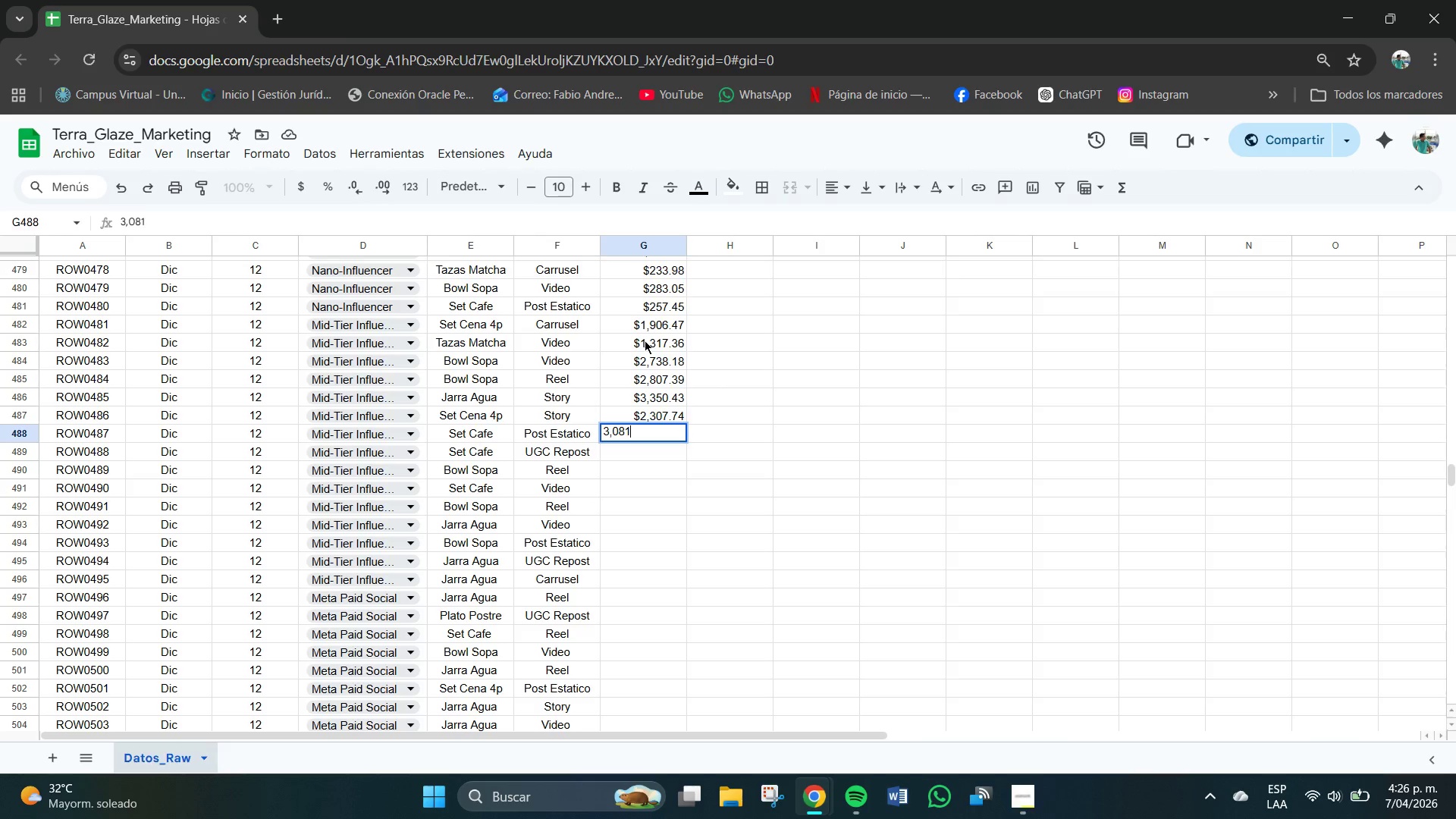 
key(Numpad1)
 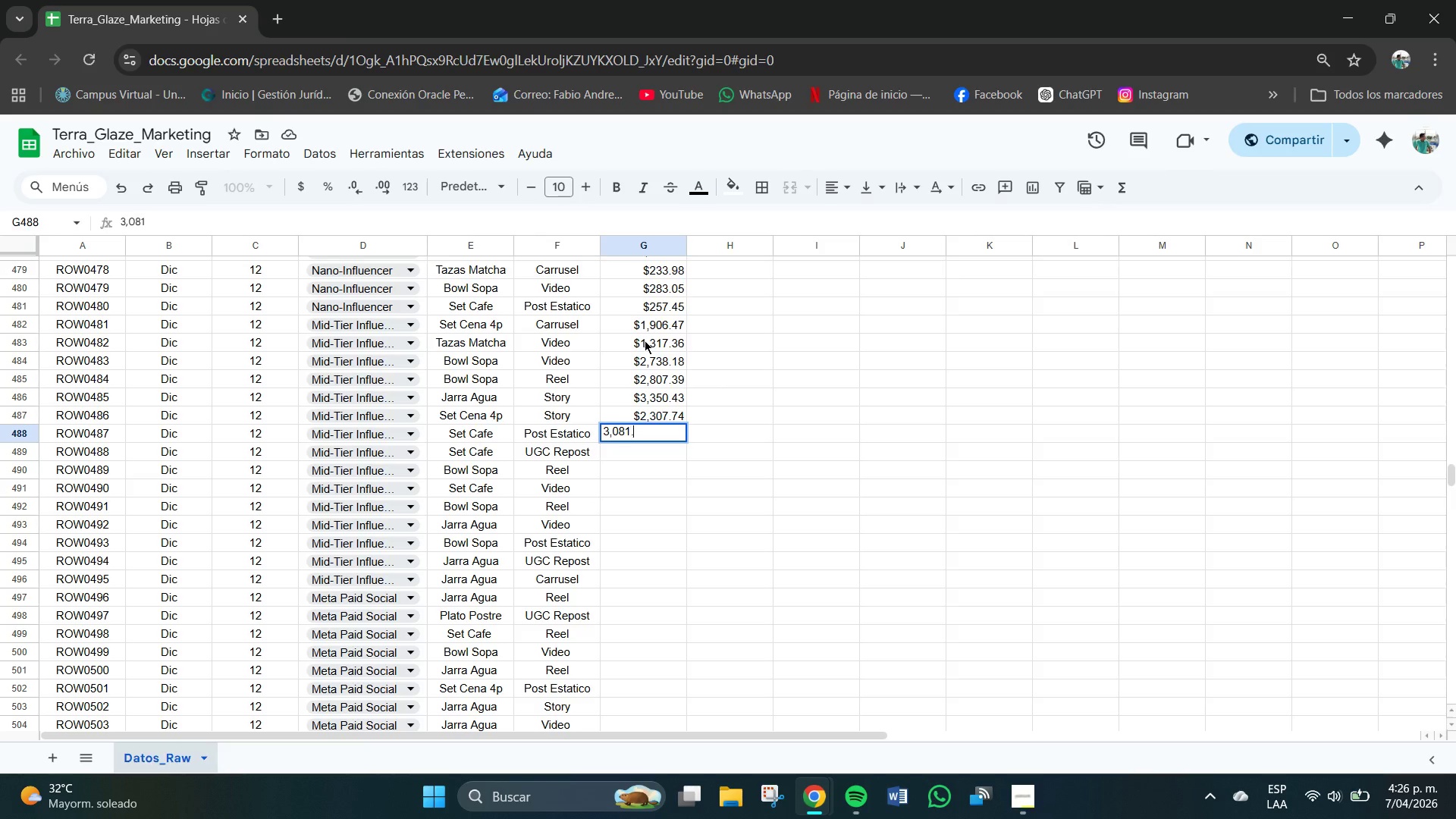 
key(NumpadDecimal)
 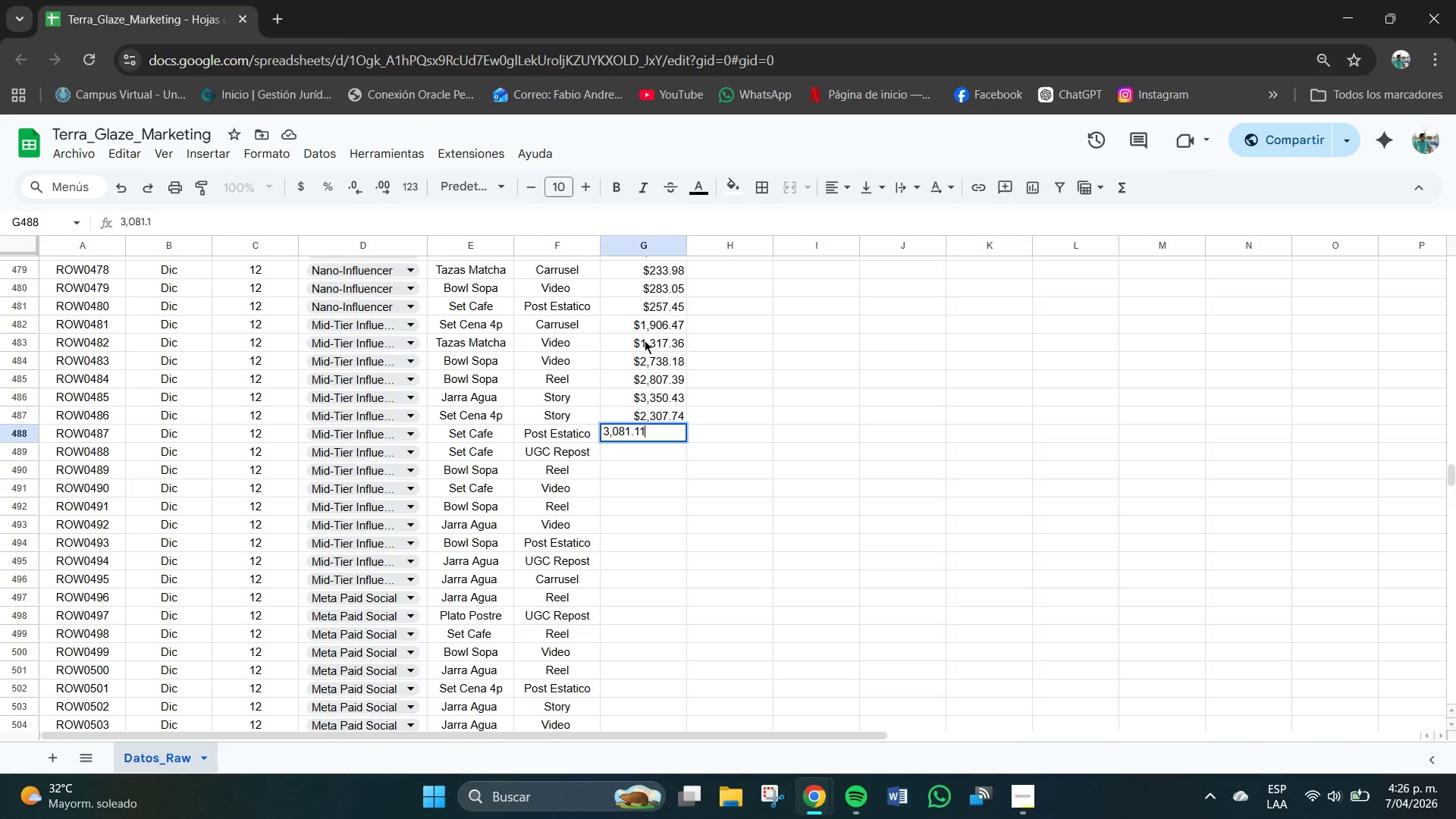 
key(Numpad1)
 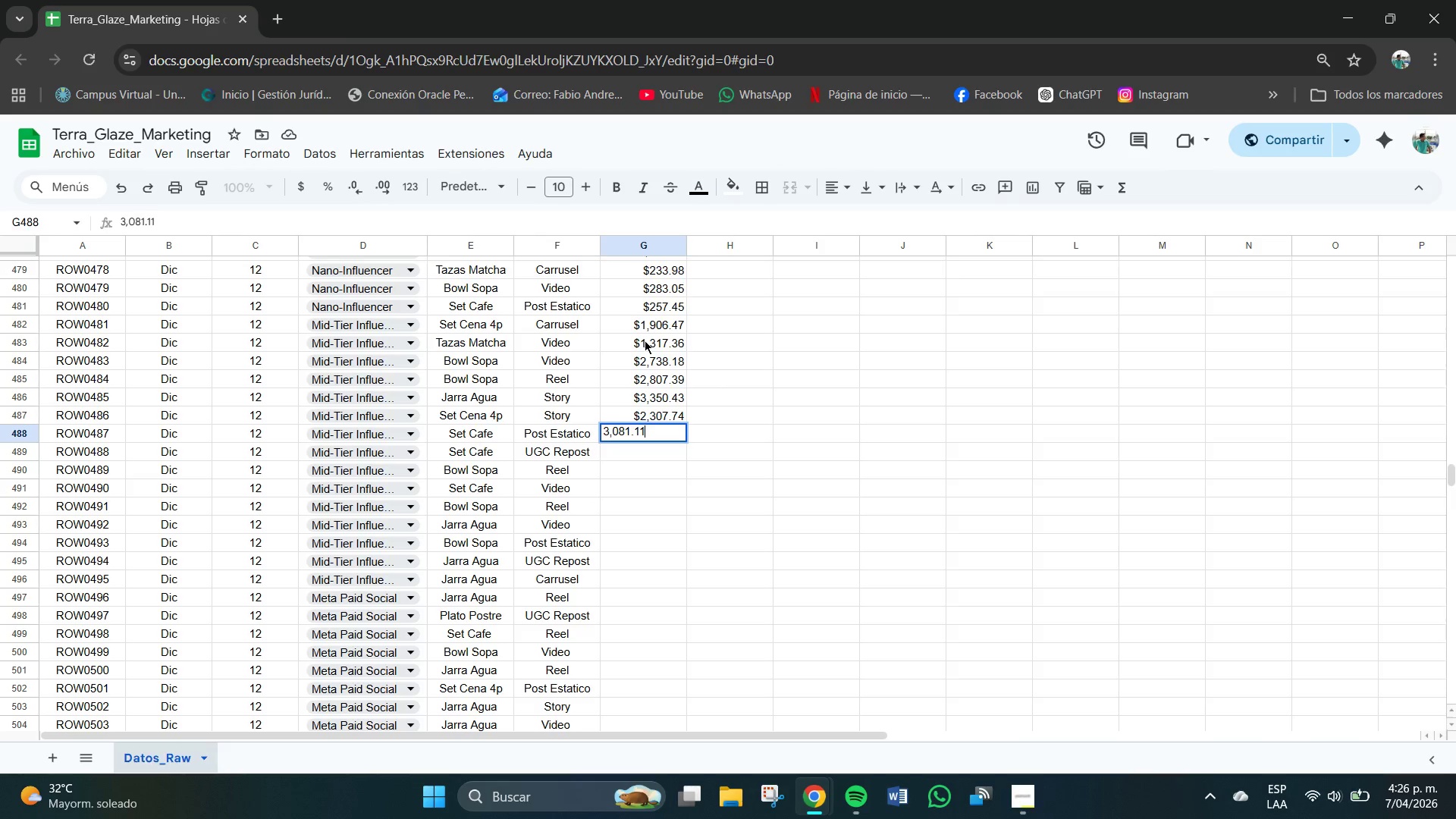 
key(Numpad1)
 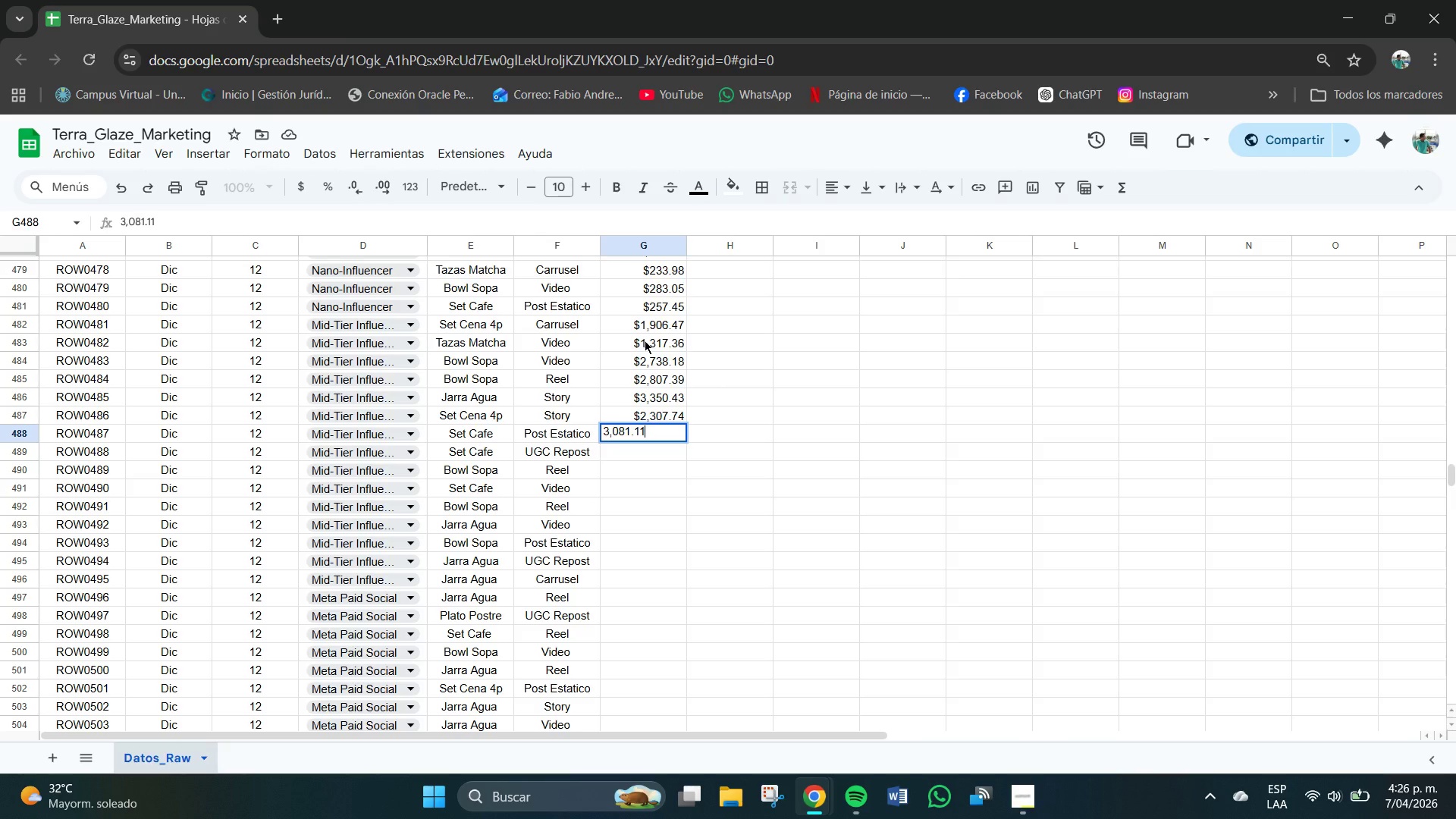 
key(NumpadEnter)
 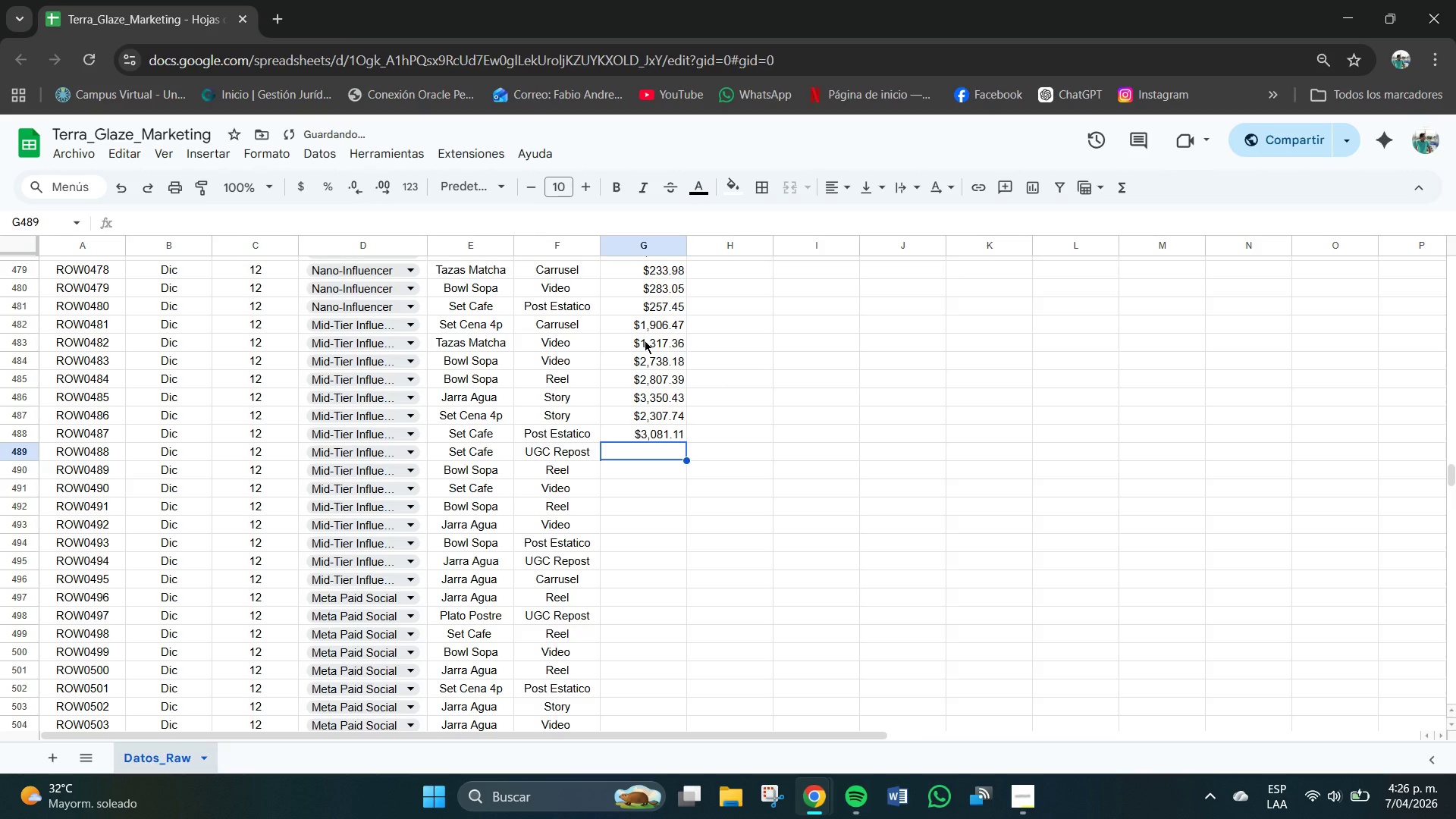 
key(Numpad1)
 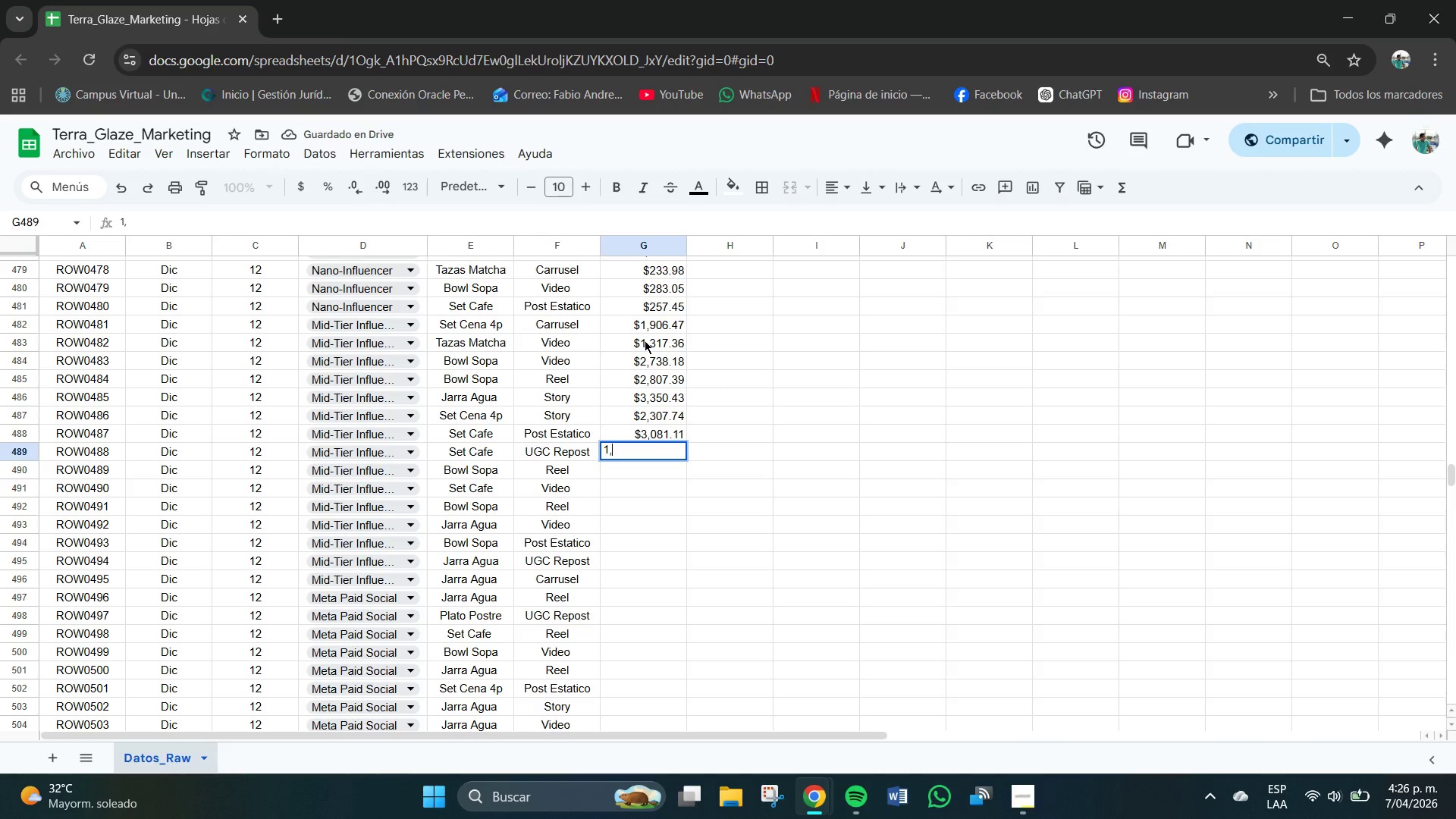 
key(Comma)
 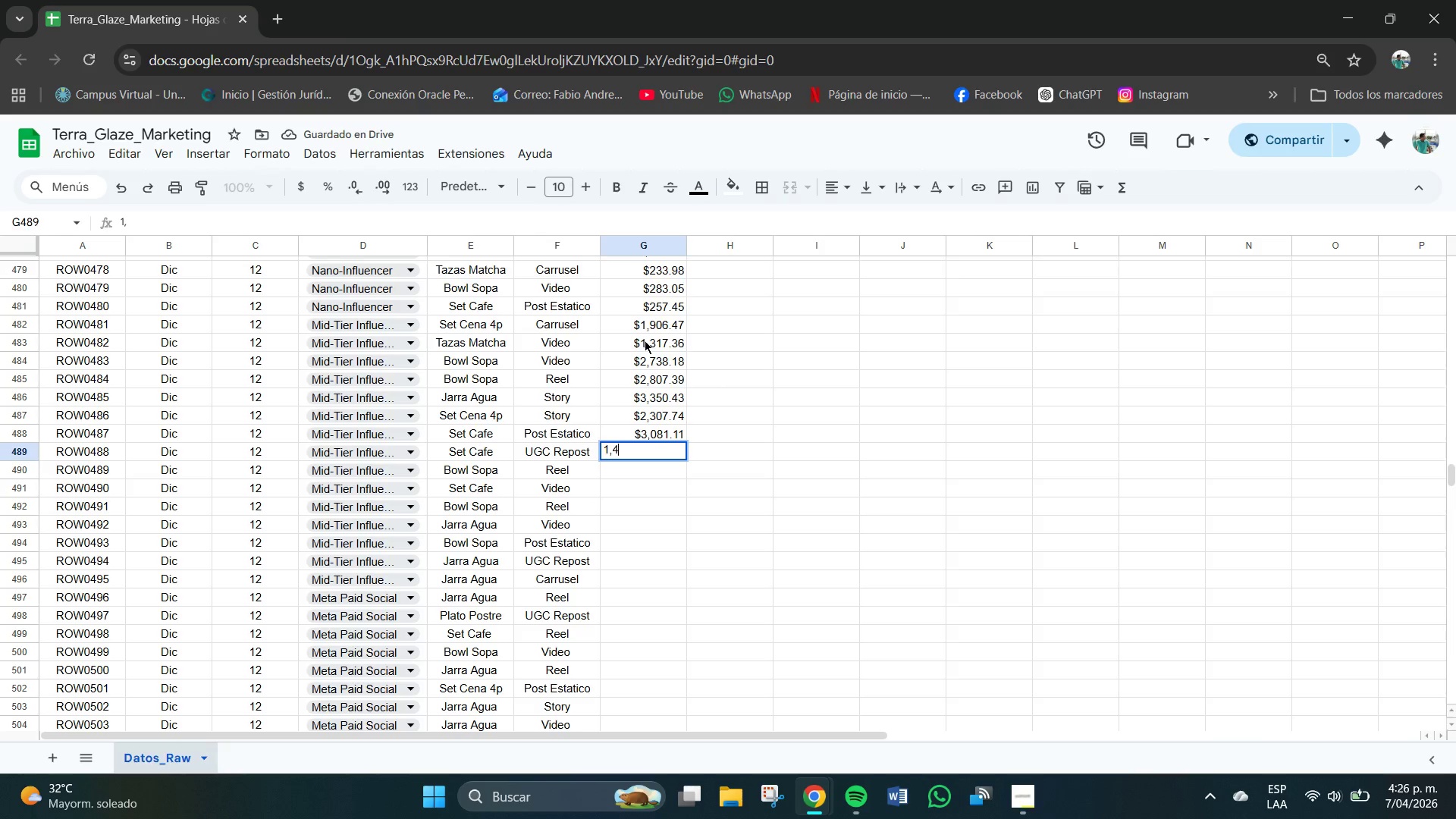 
key(Numpad4)
 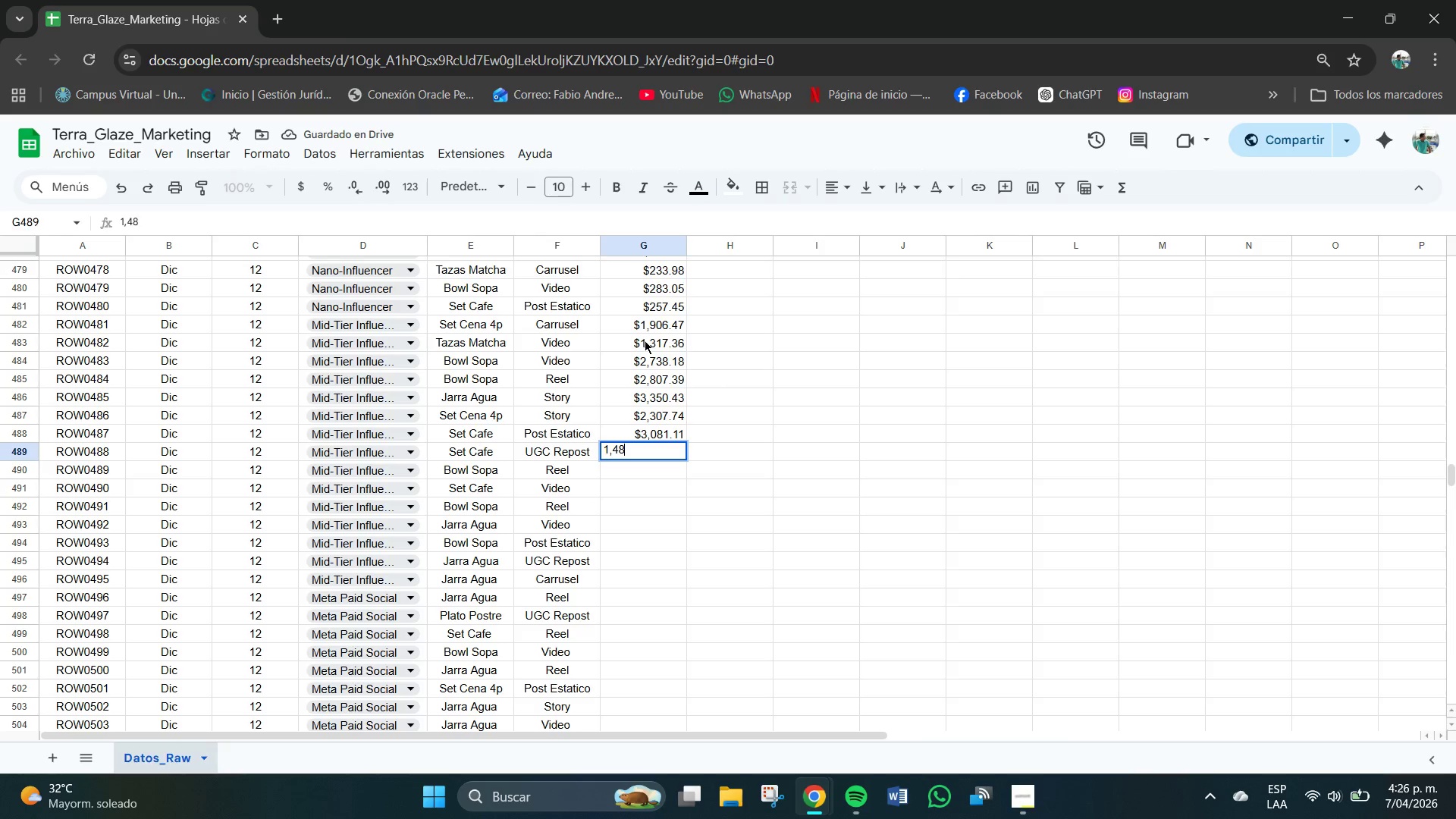 
key(Numpad8)
 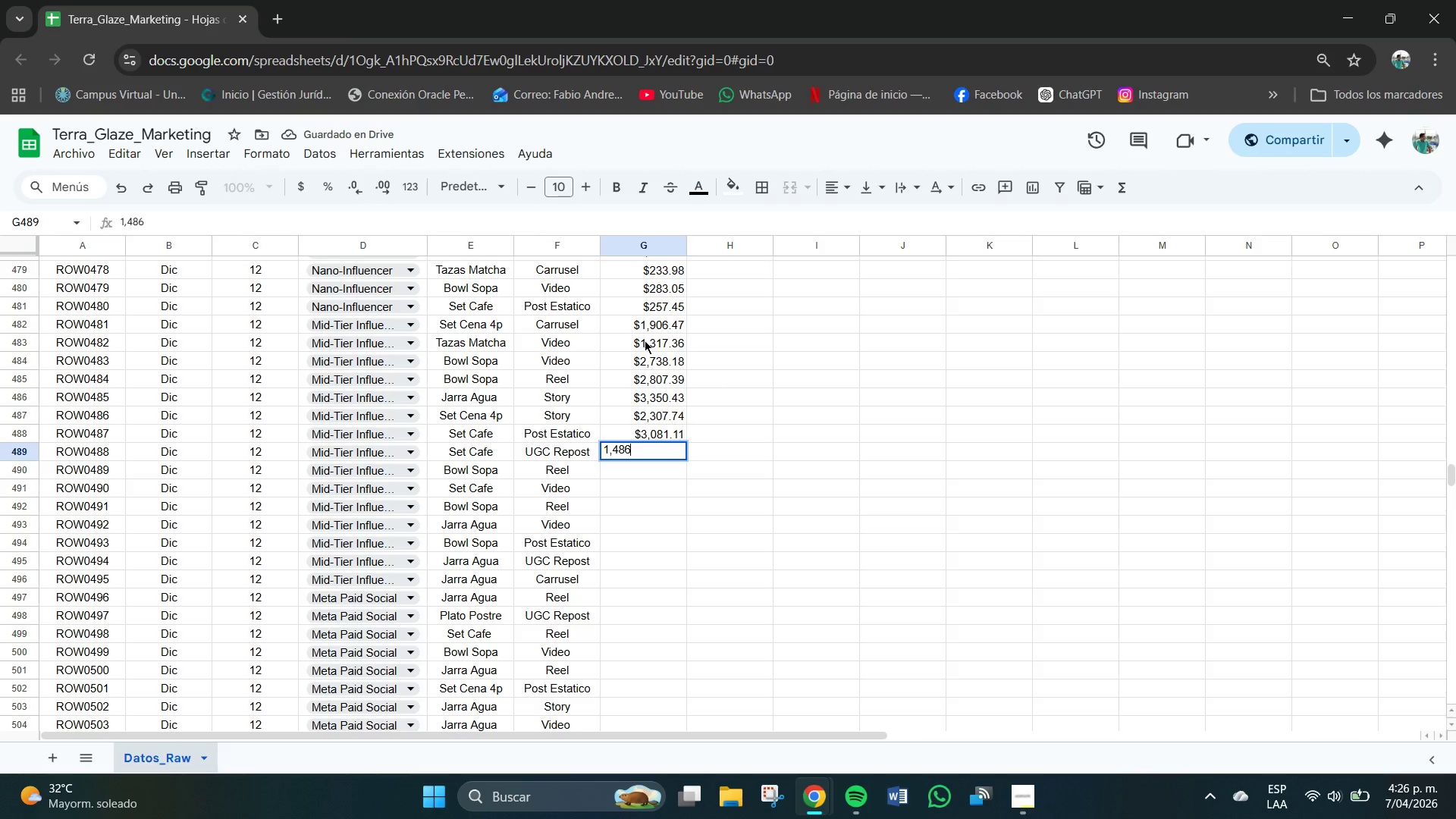 
key(Numpad6)
 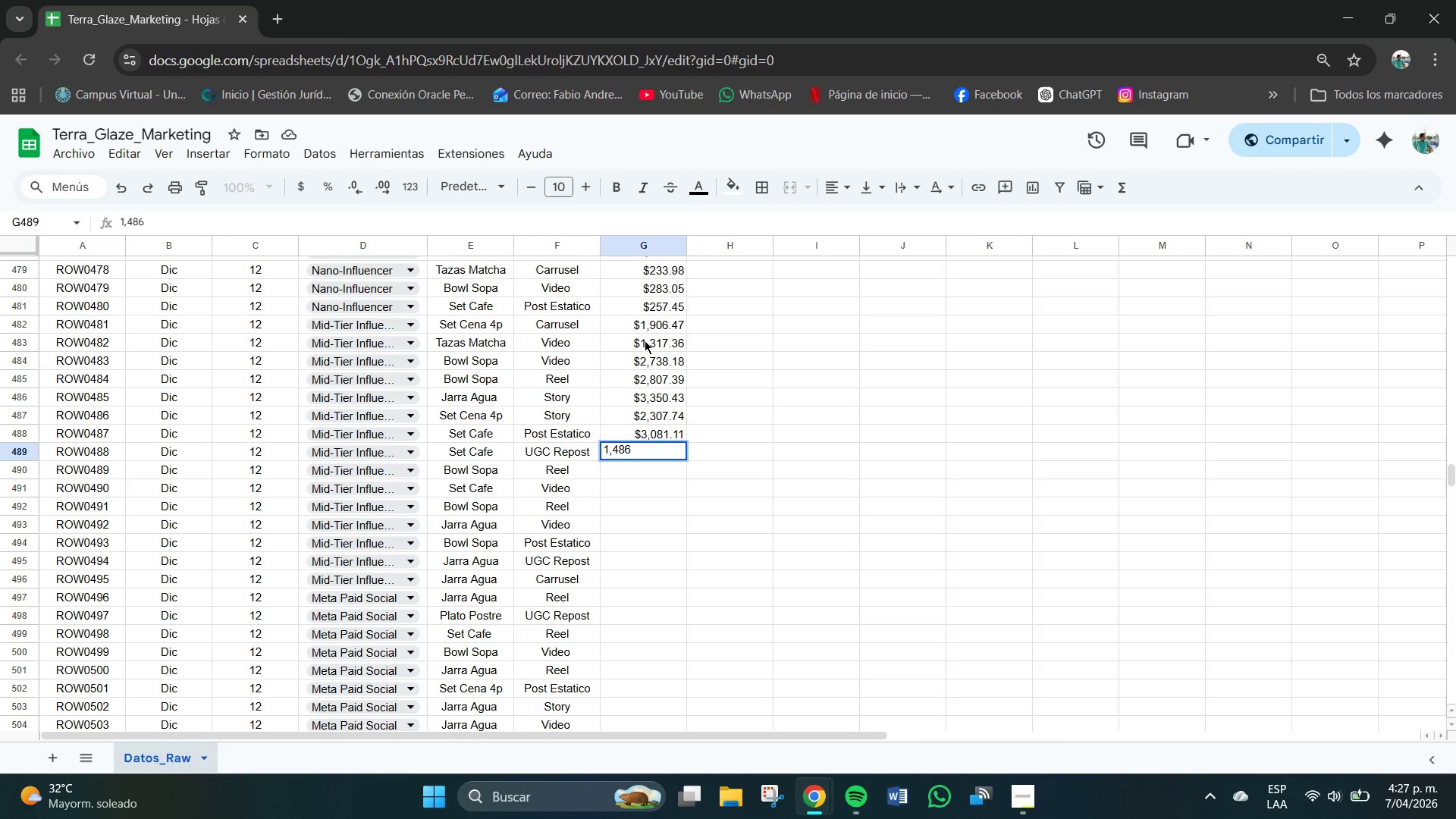 
key(NumpadDecimal)
 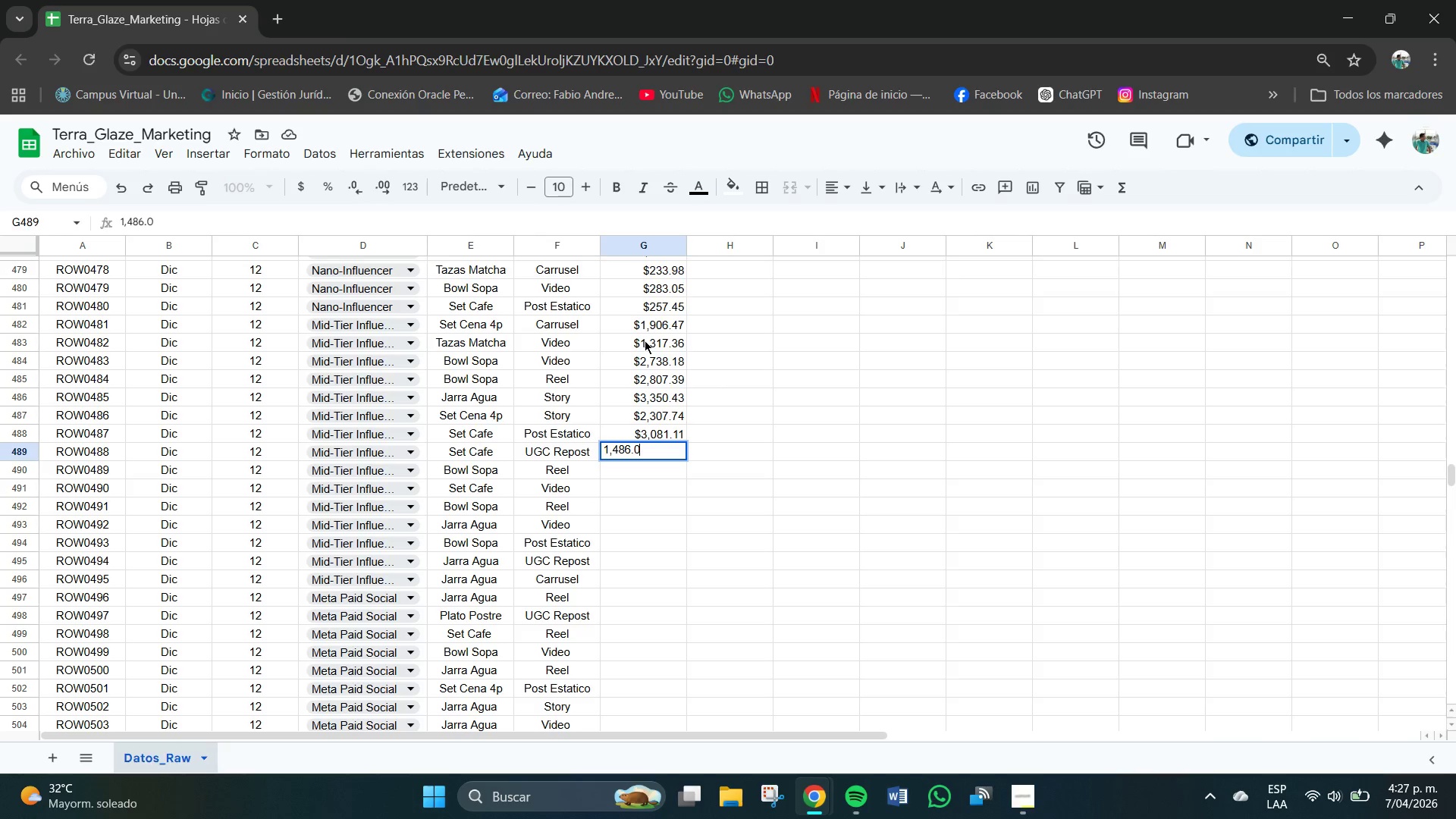 
key(Numpad0)
 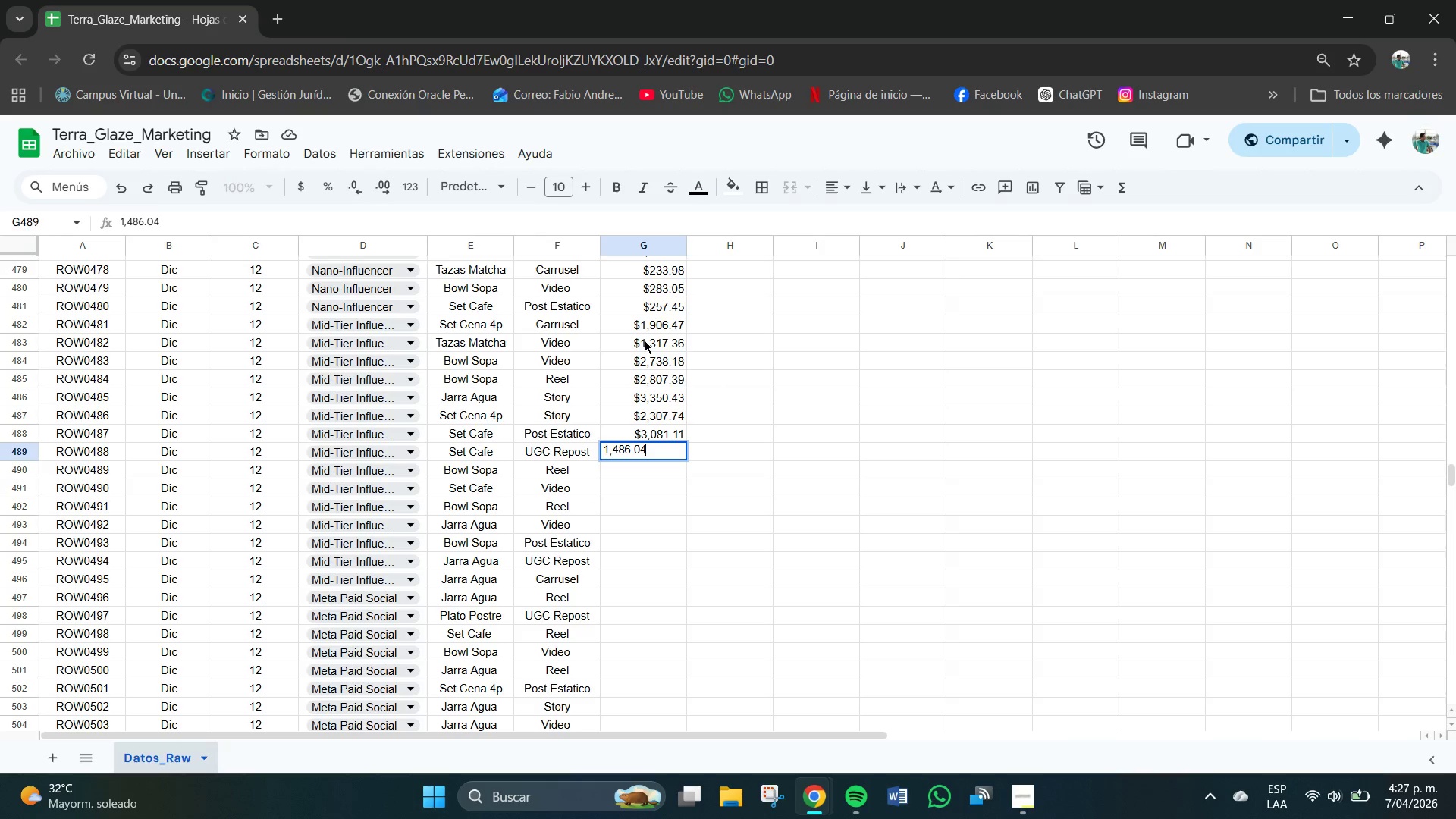 
key(Numpad4)
 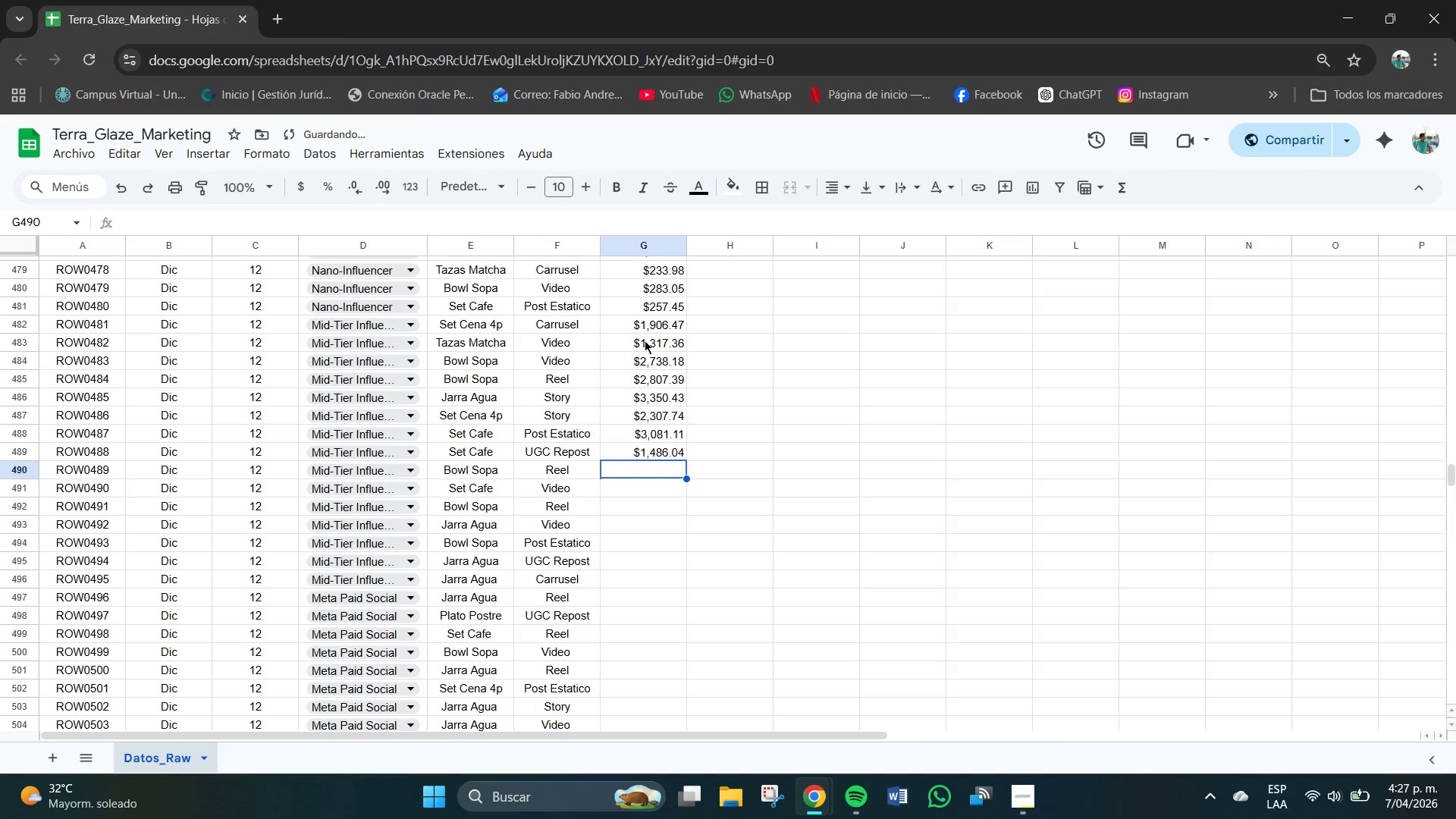 
key(NumpadEnter)
 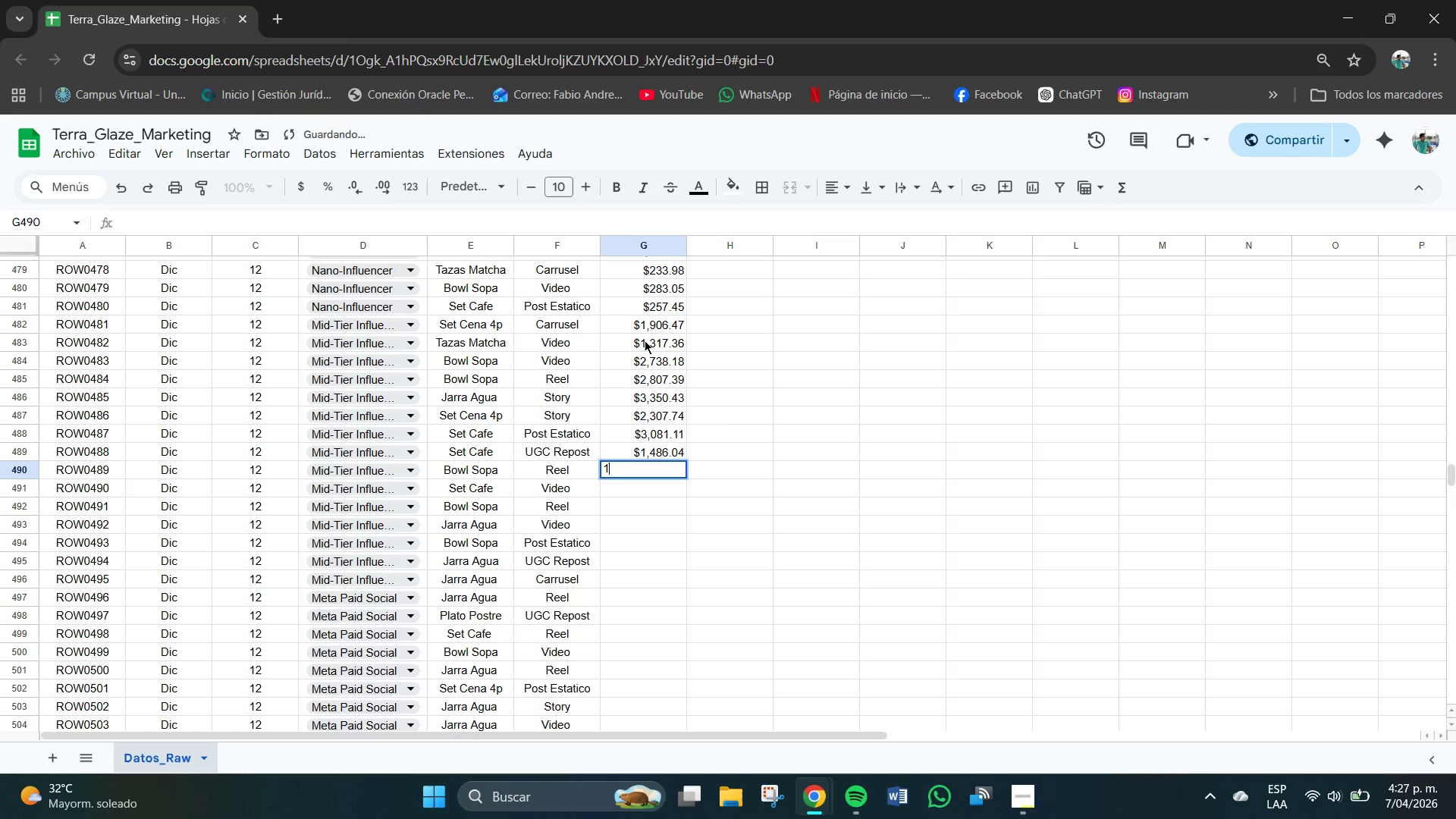 
key(Numpad1)
 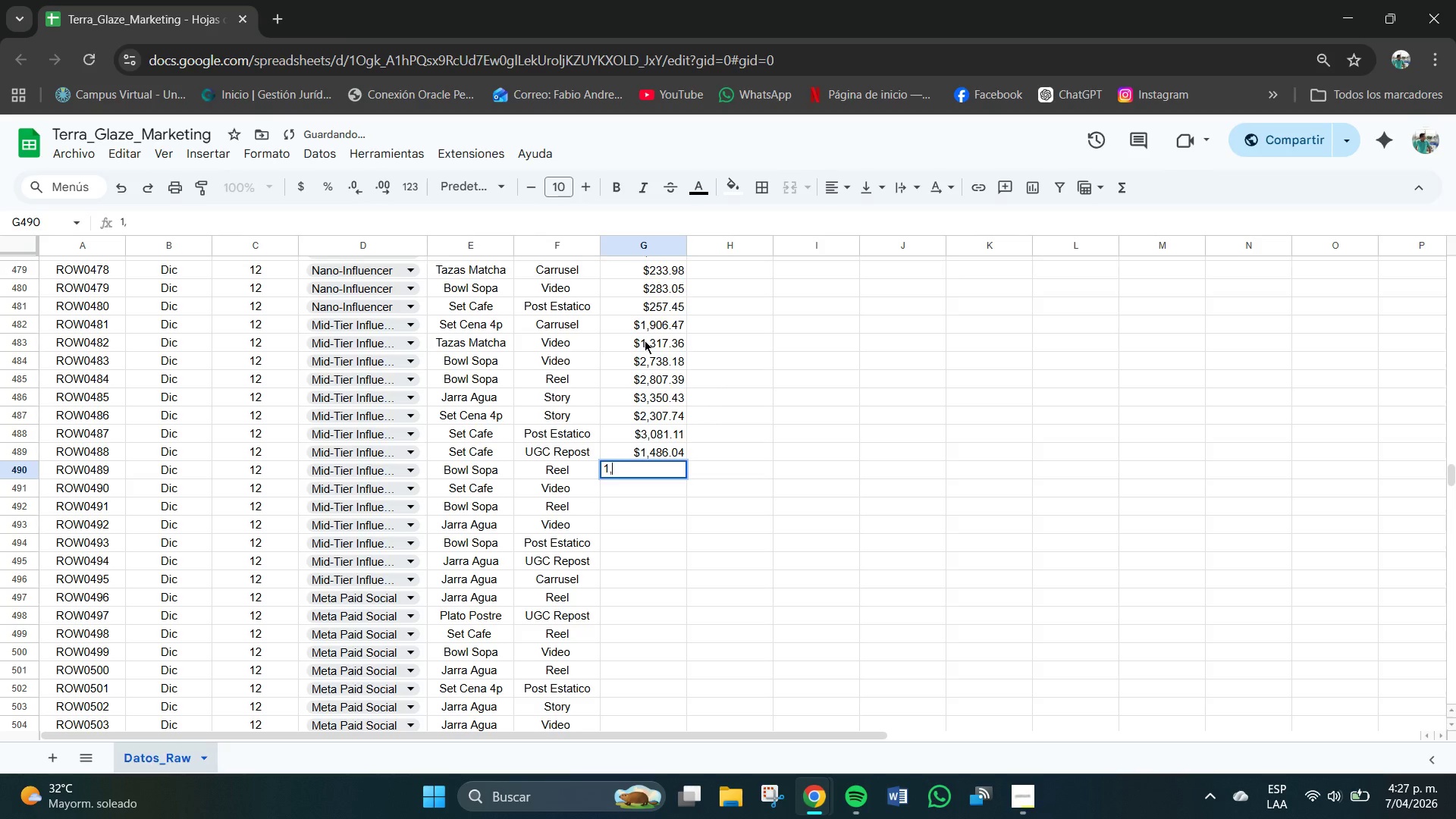 
key(Comma)
 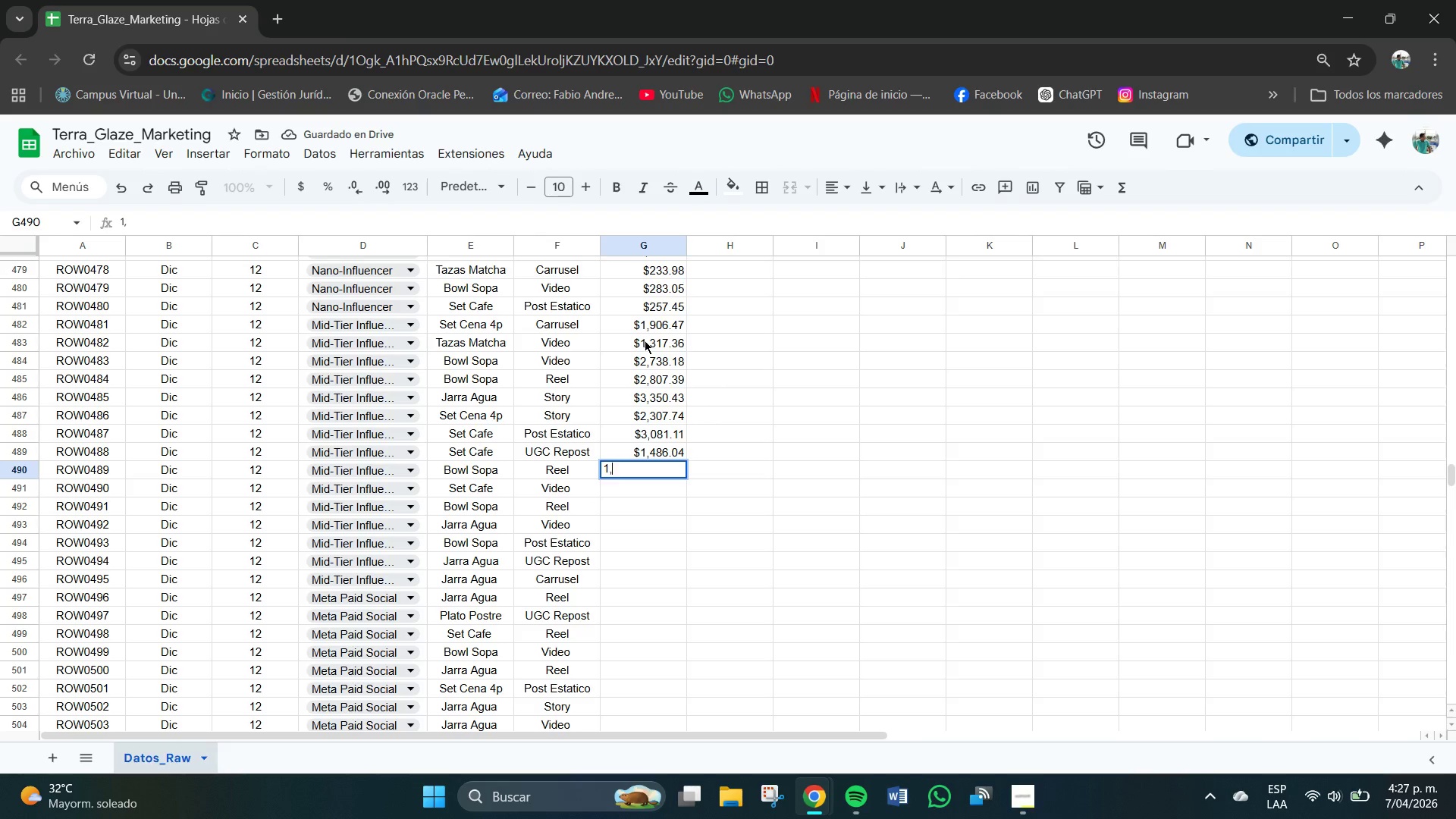 
key(Numpad6)
 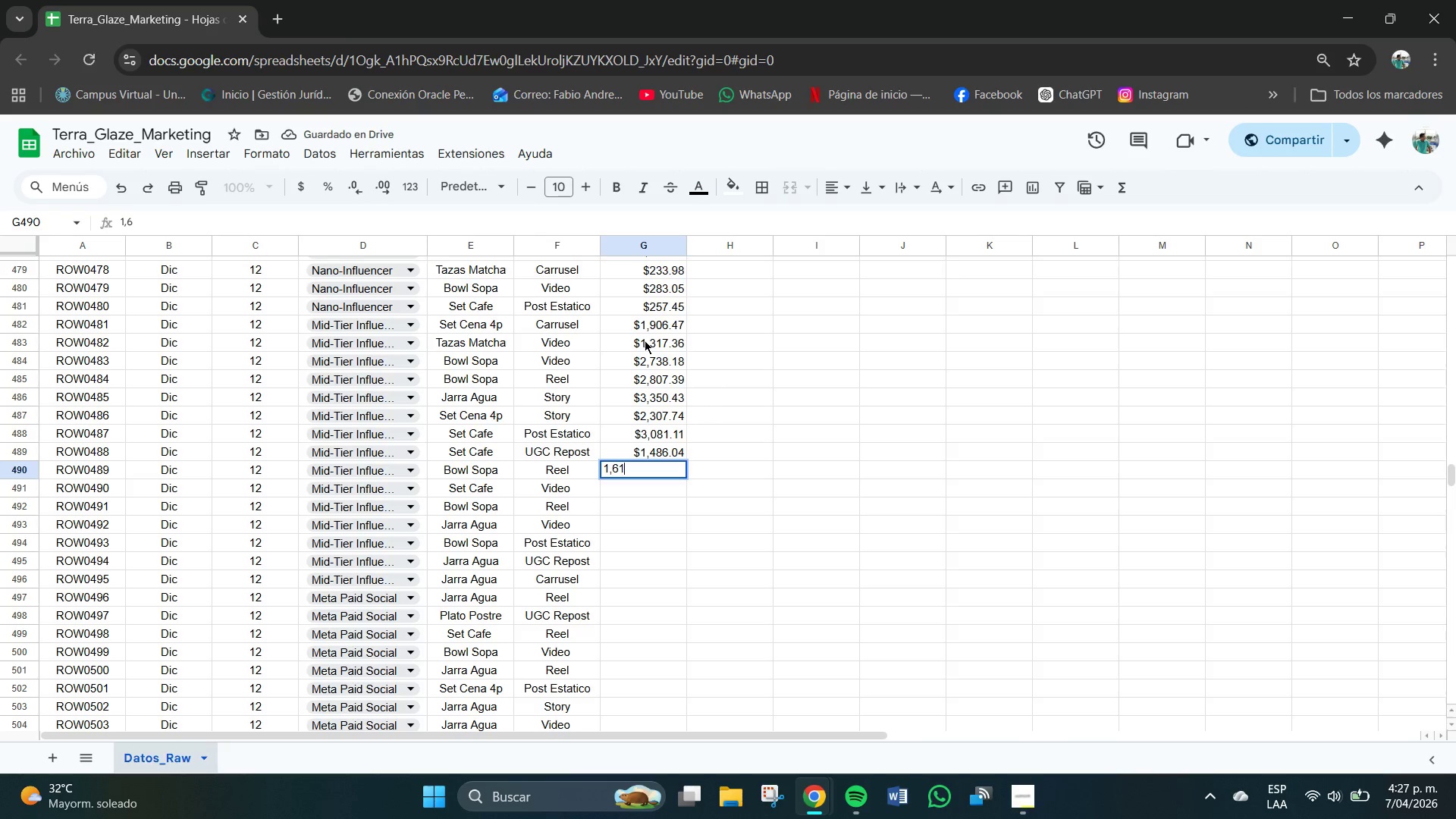 
key(Numpad1)
 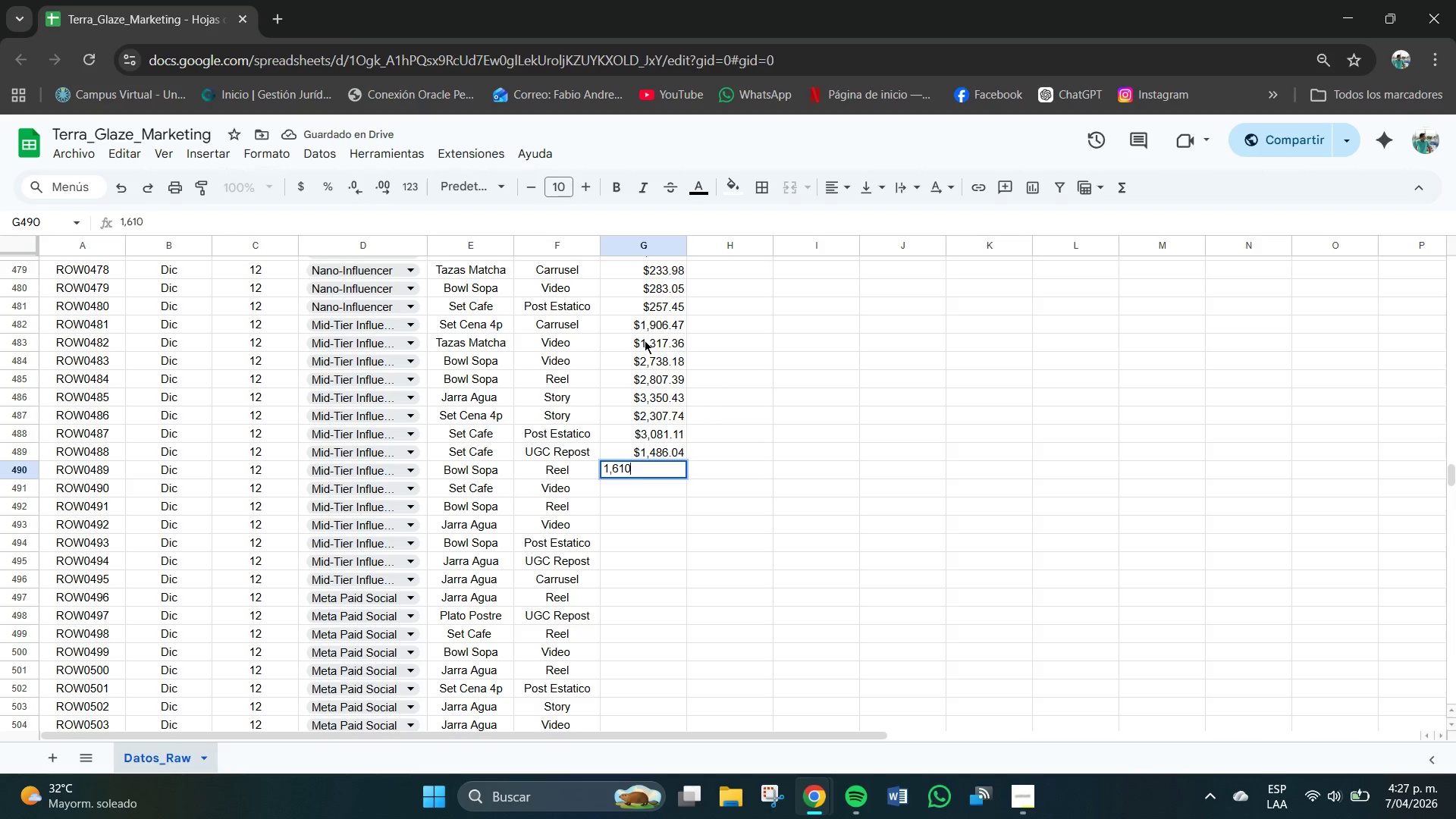 
key(Numpad0)
 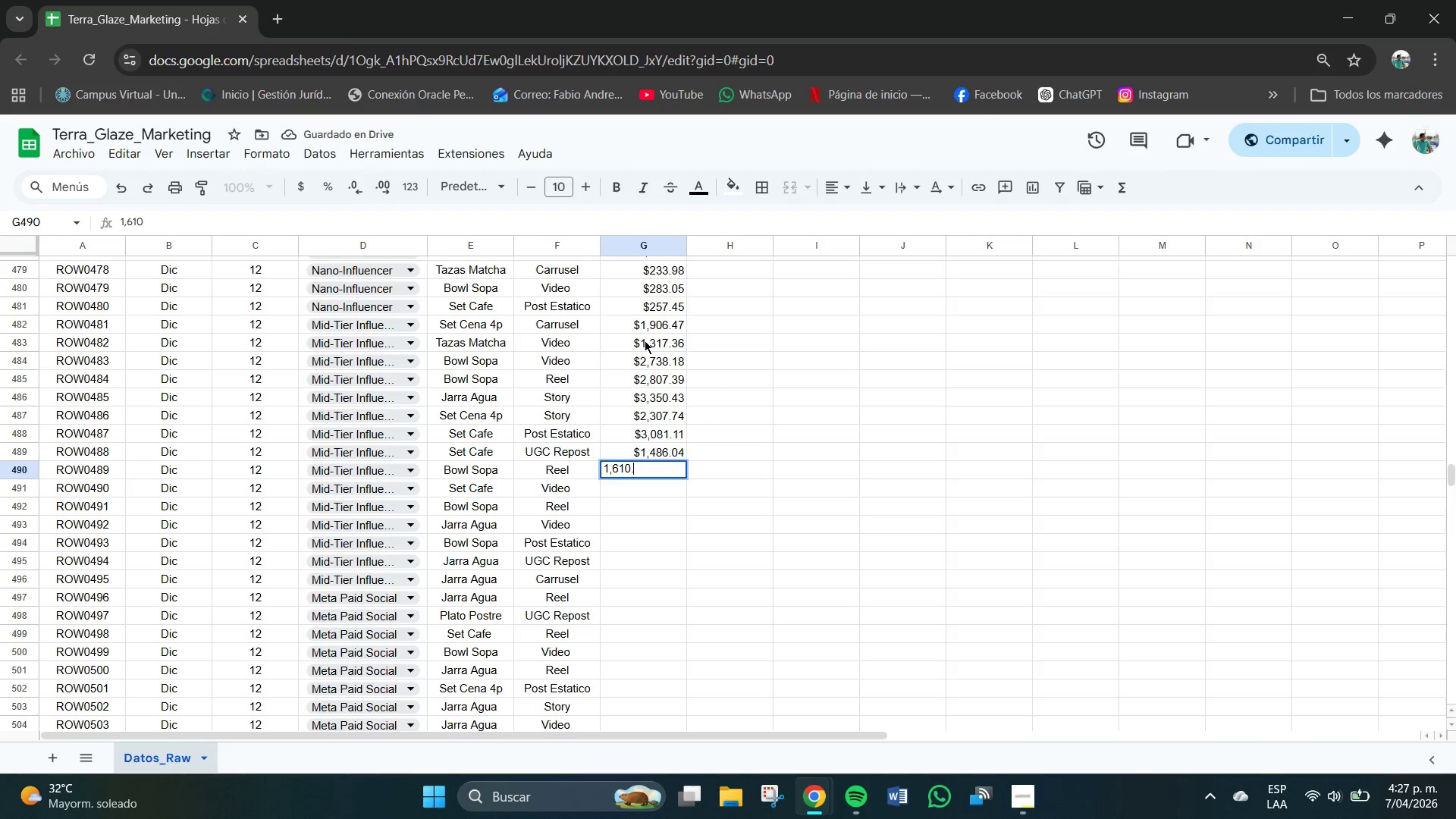 
key(NumpadDecimal)
 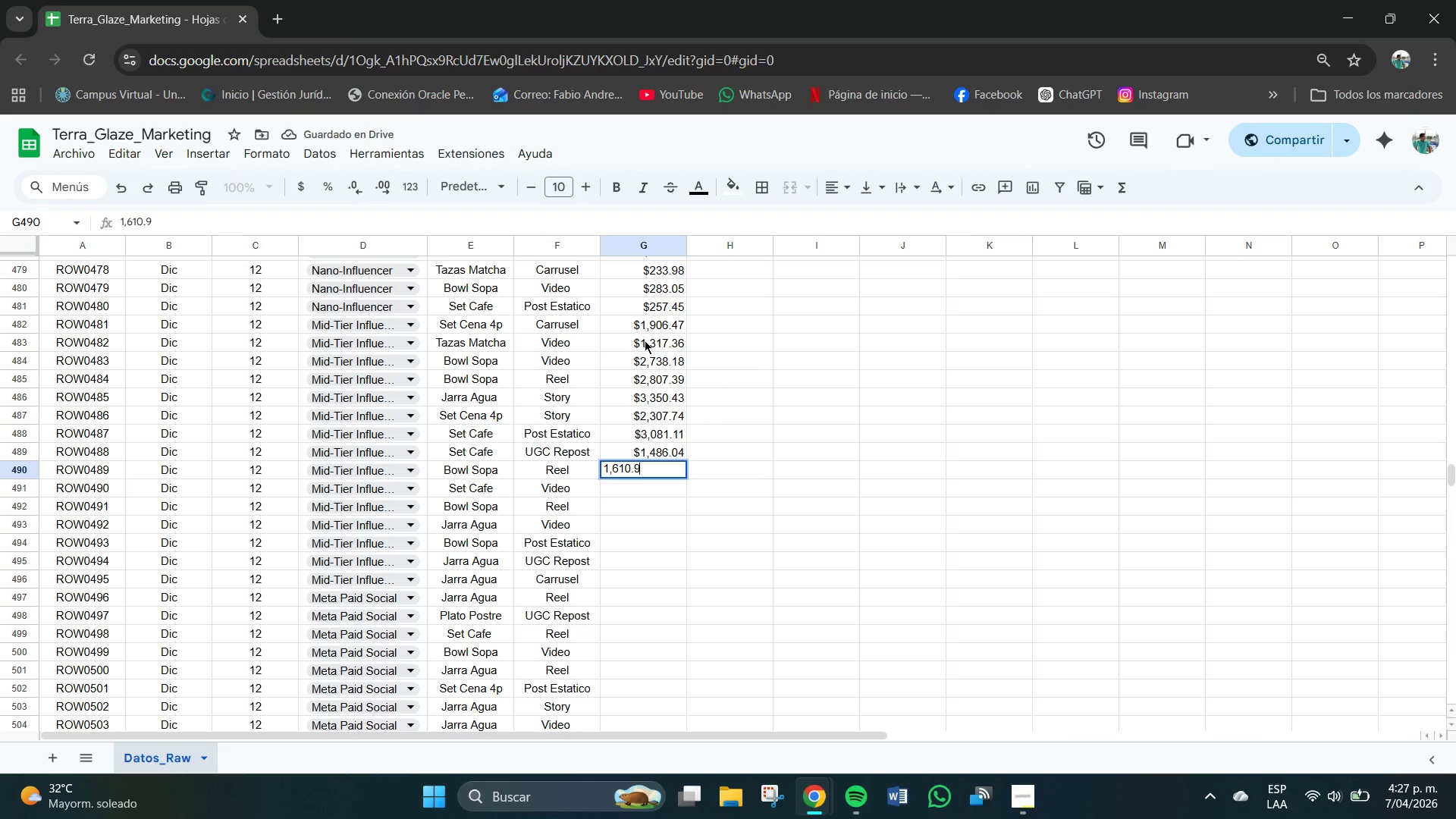 
key(Numpad9)
 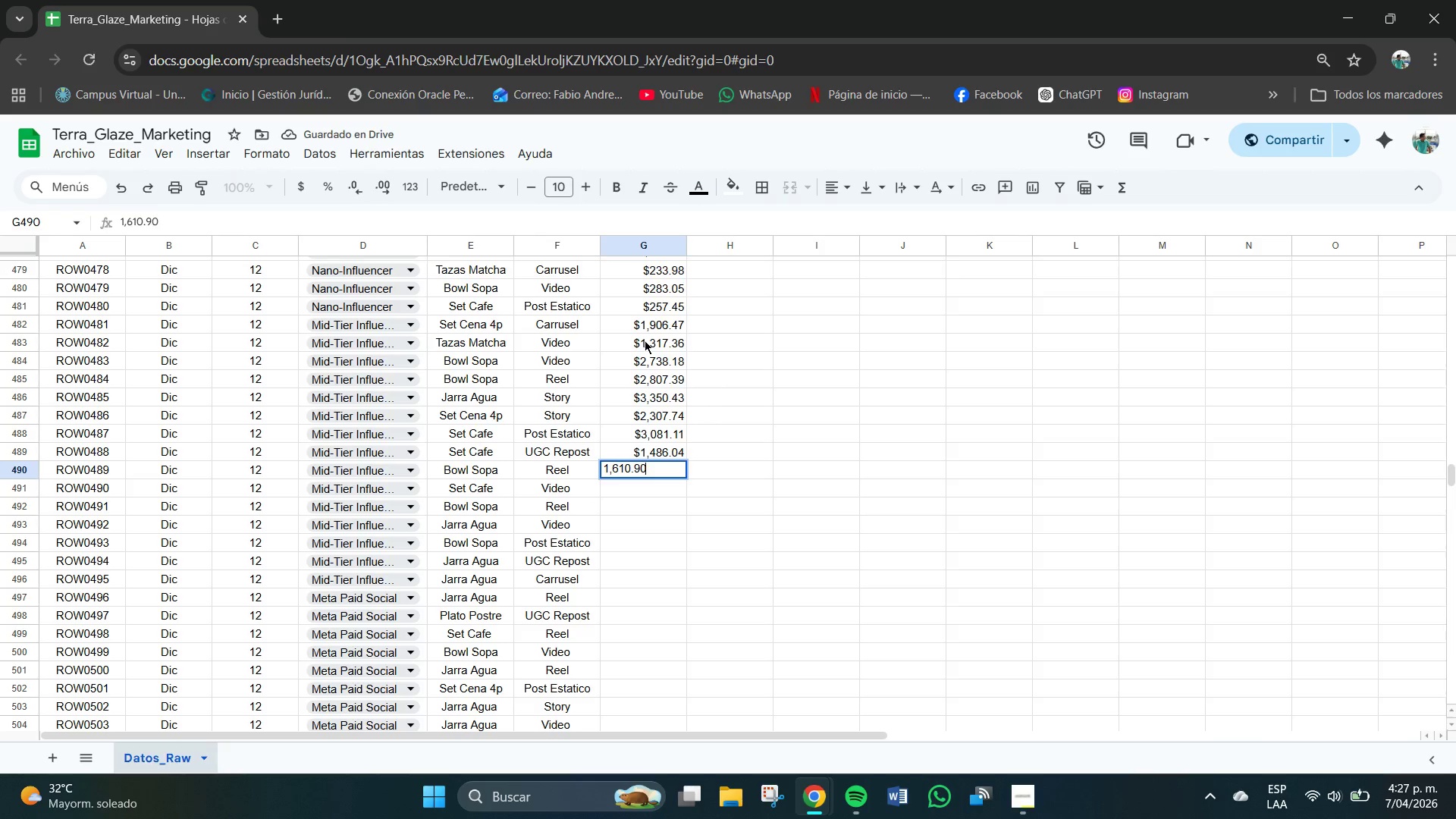 
key(Numpad0)
 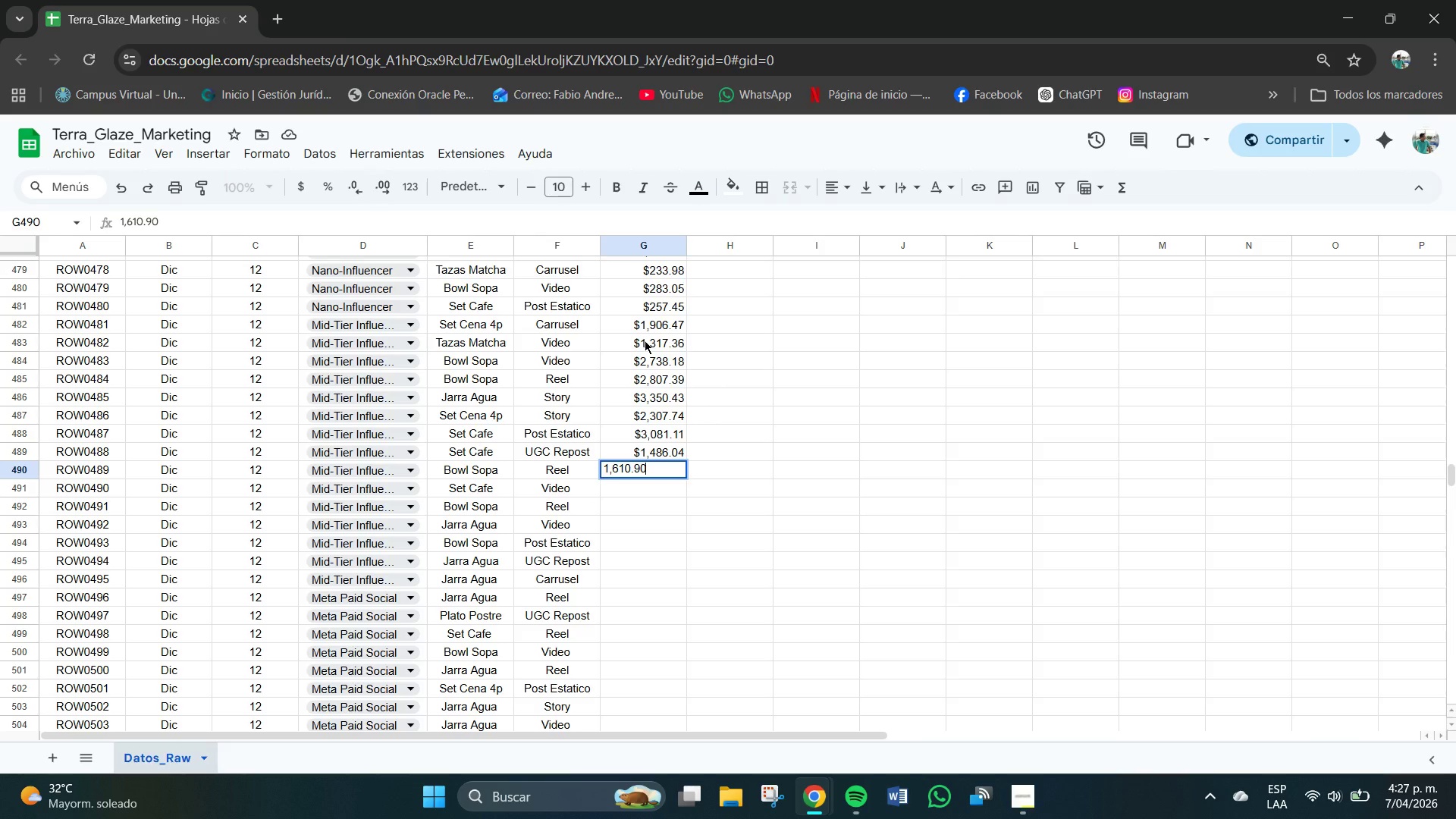 
key(NumpadEnter)
 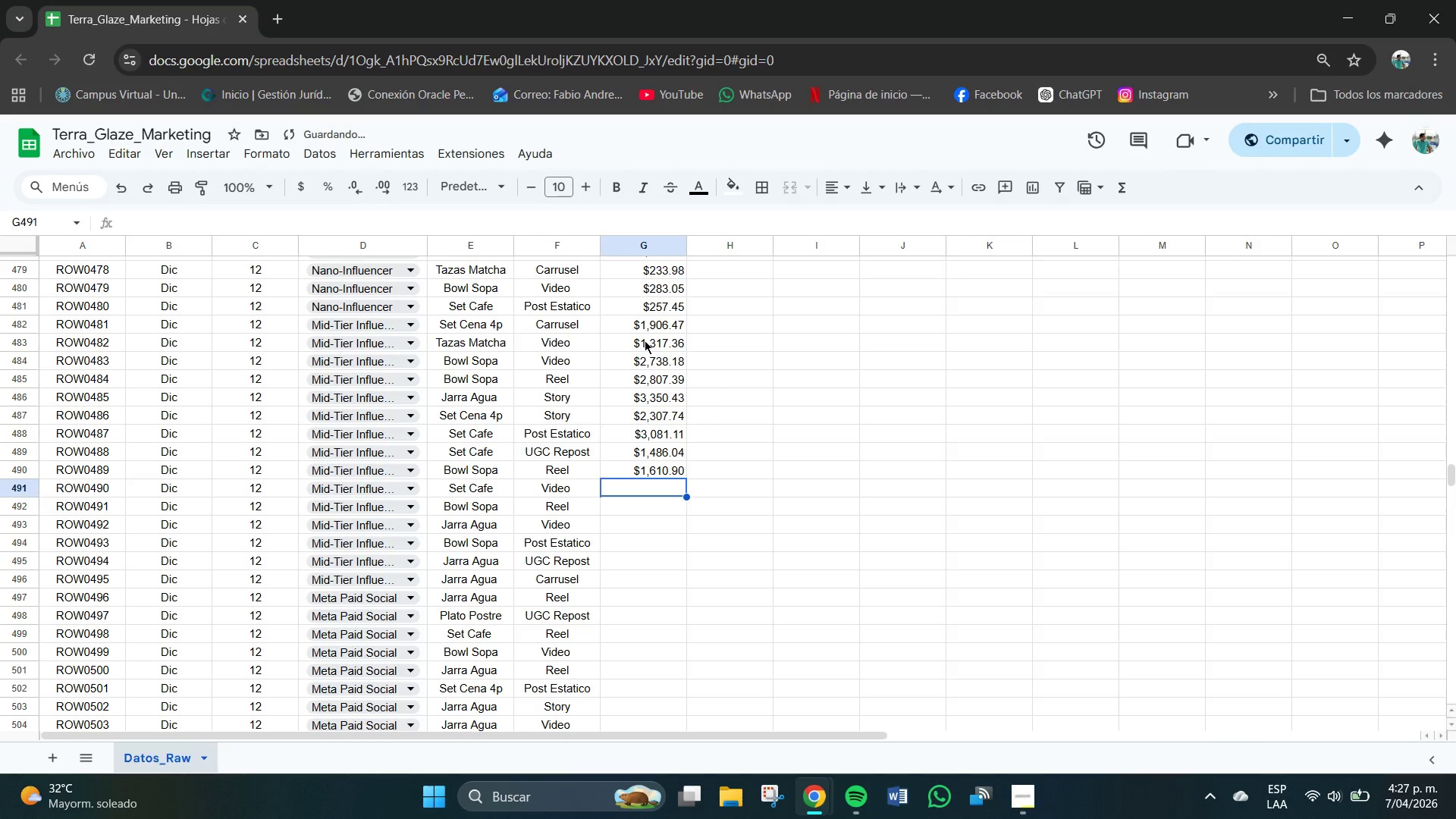 
key(Numpad3)
 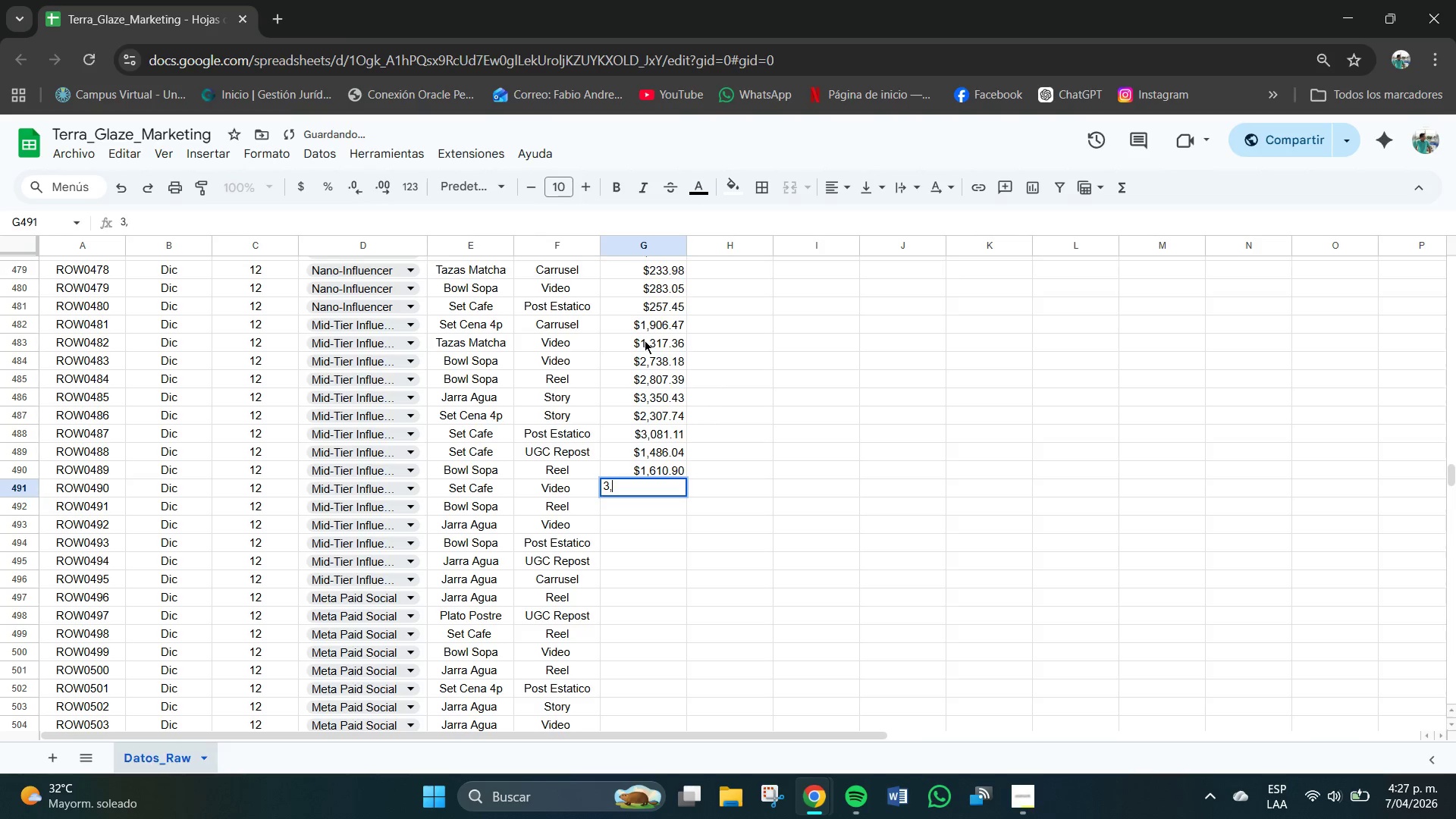 
key(Comma)
 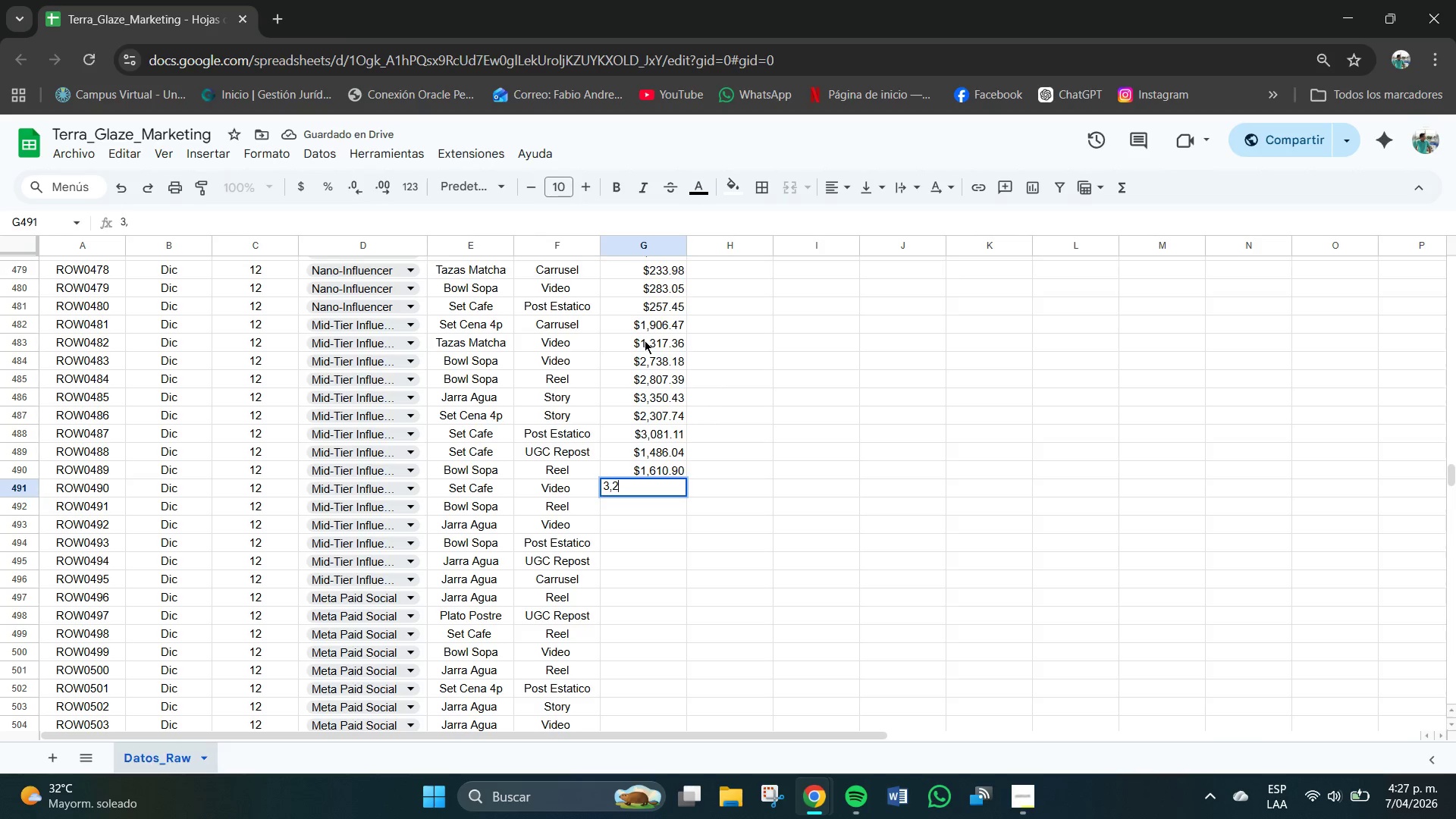 
key(Numpad2)
 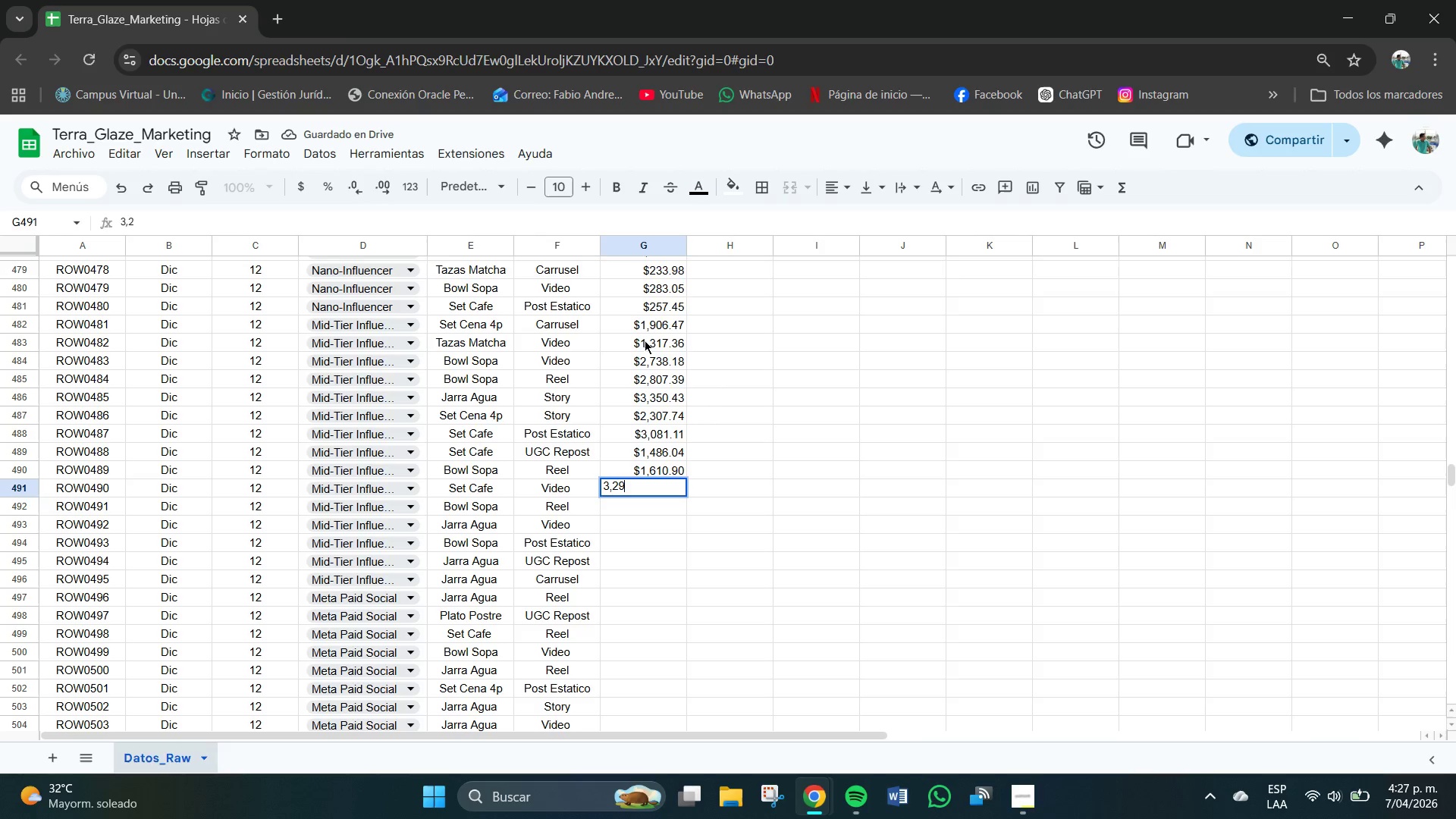 
key(Numpad9)
 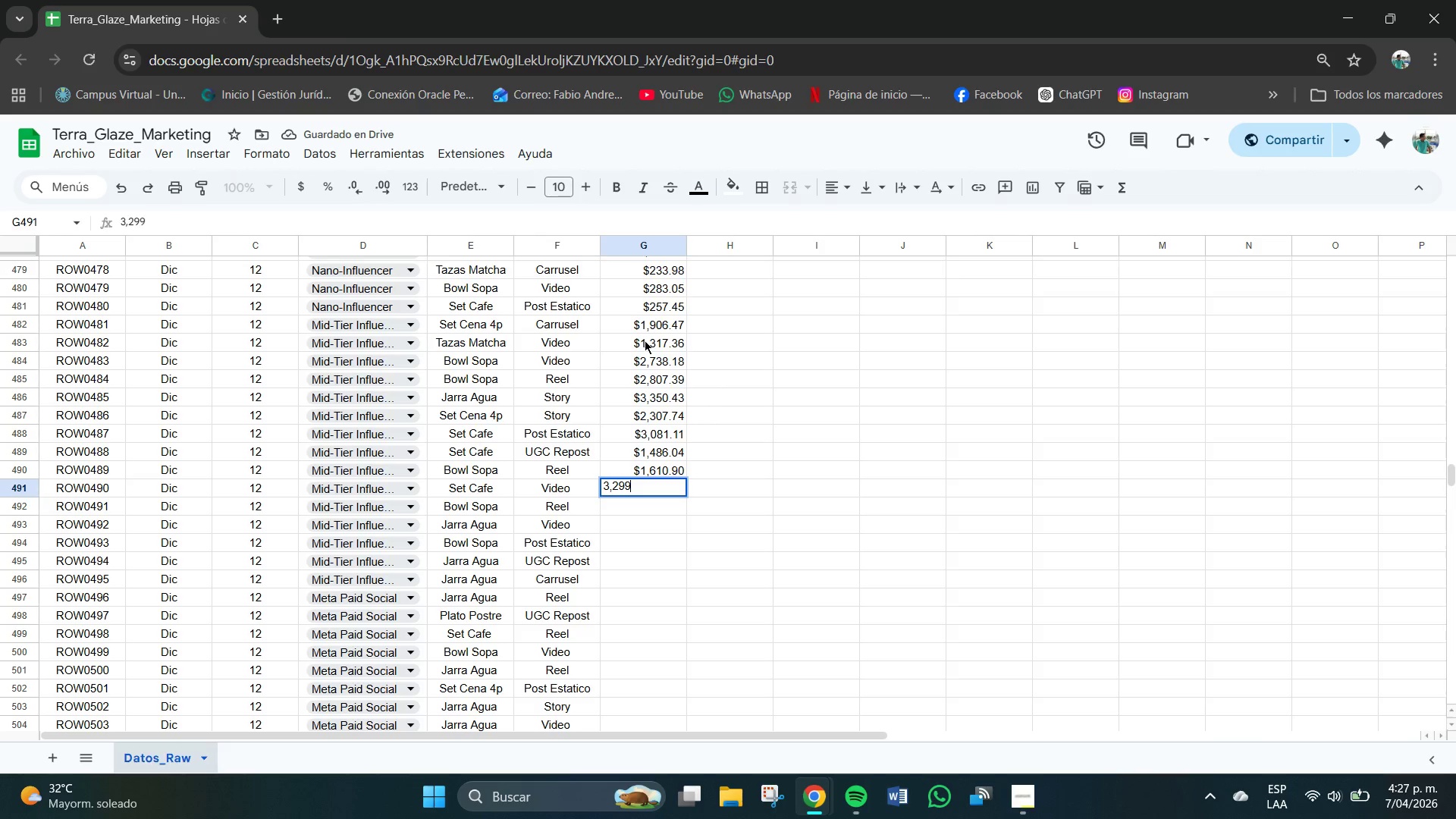 
key(Numpad9)
 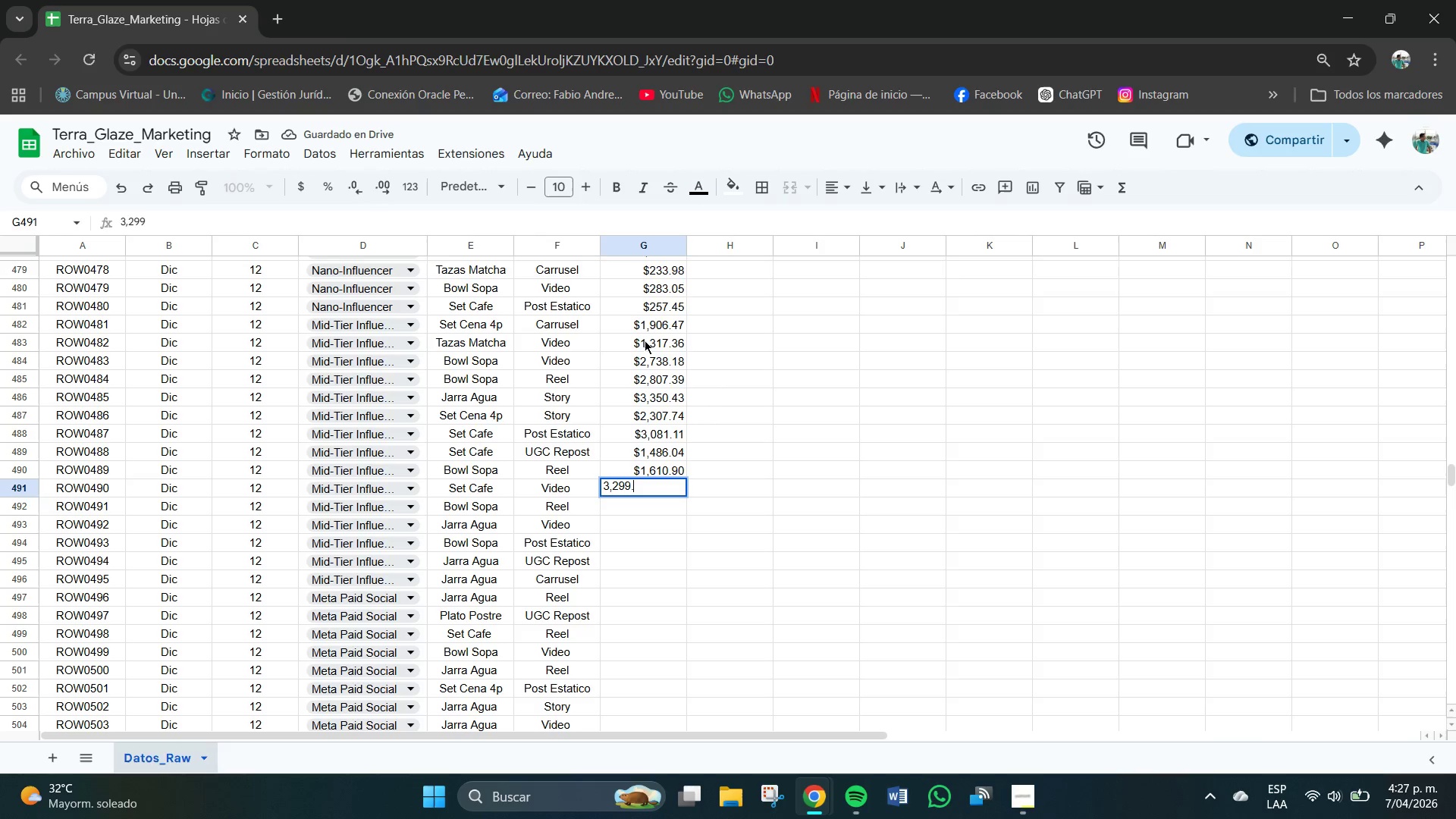 
key(NumpadDecimal)
 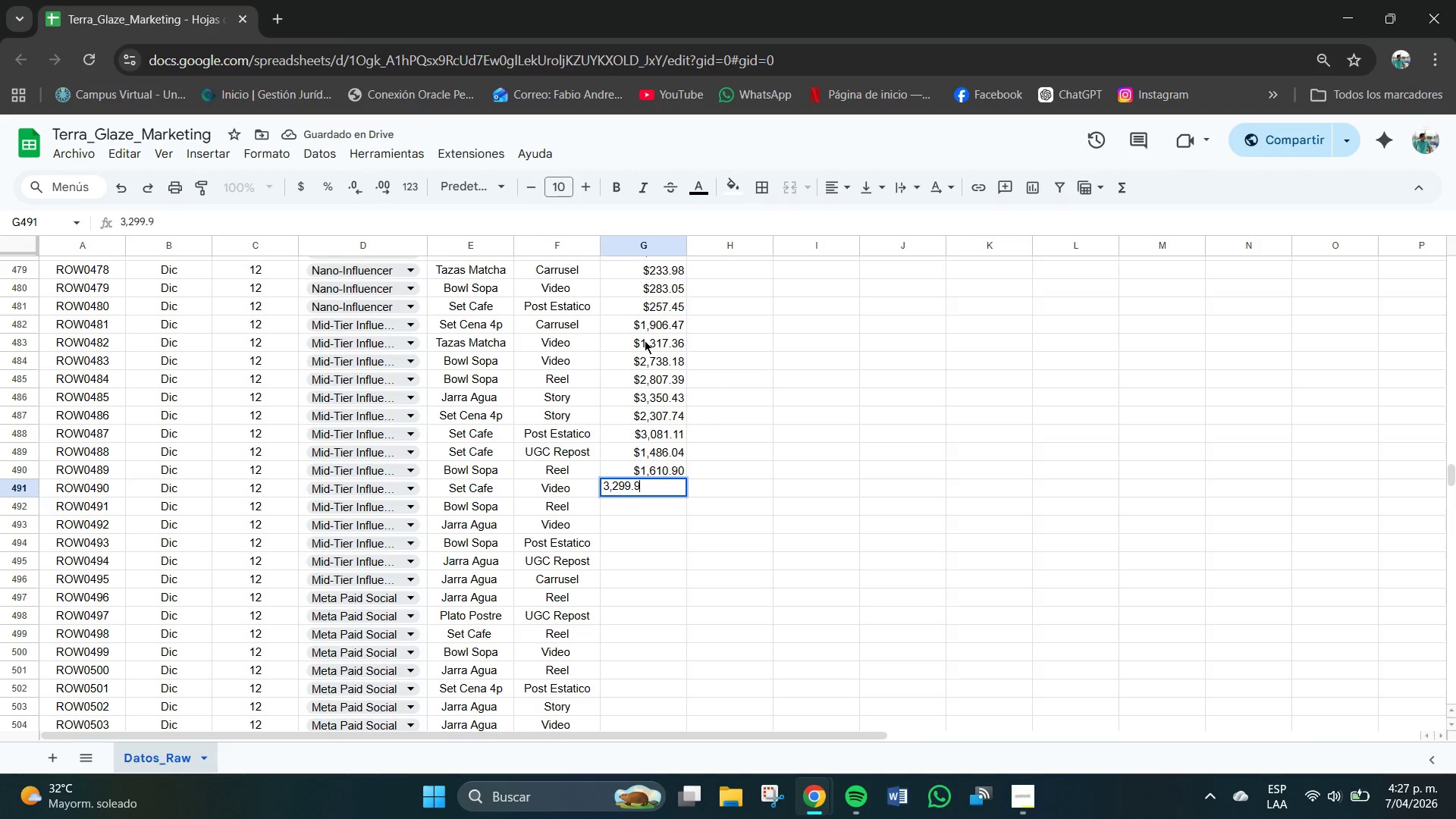 
key(Numpad9)
 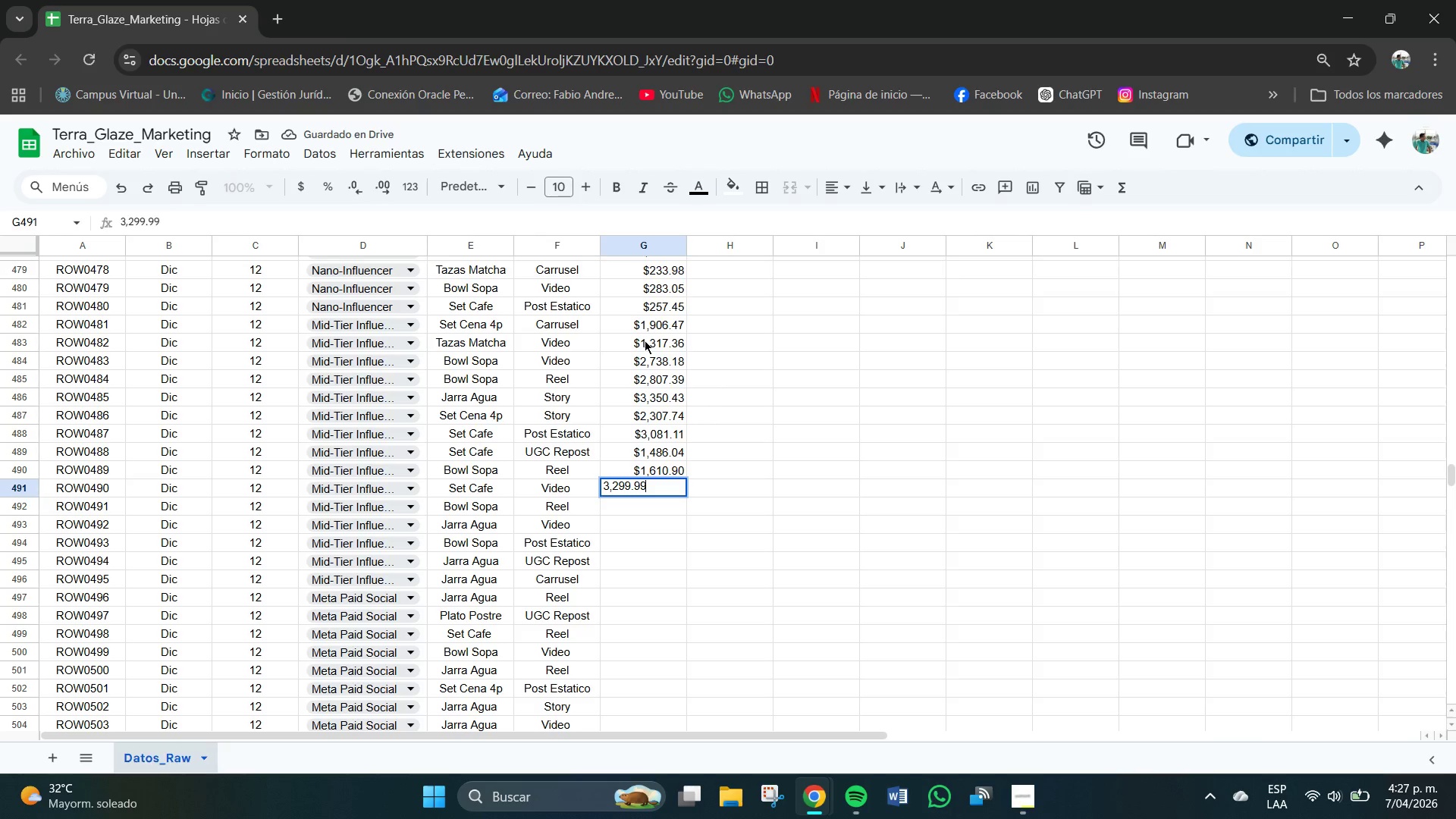 
key(Numpad9)
 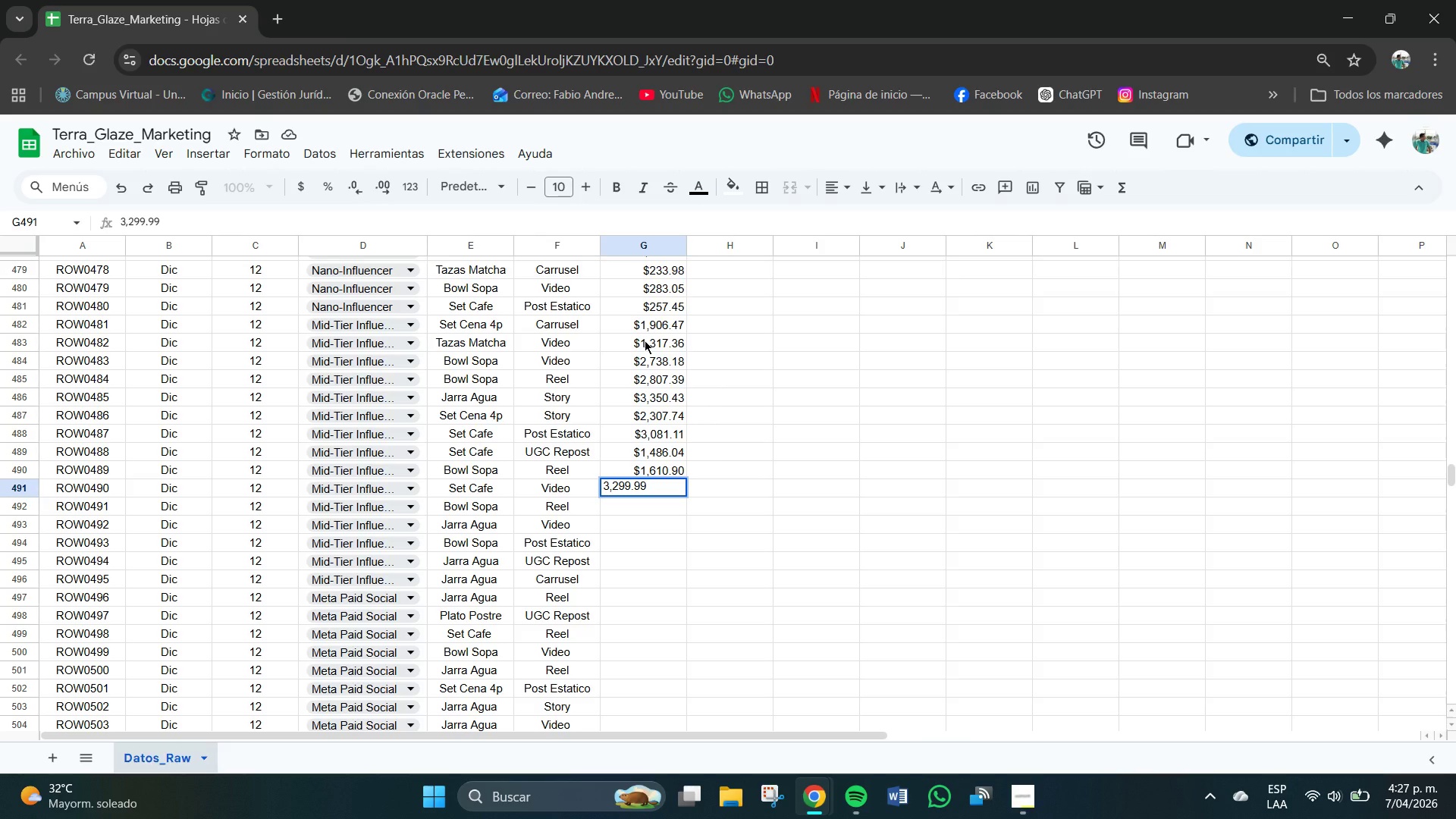 
wait(5.05)
 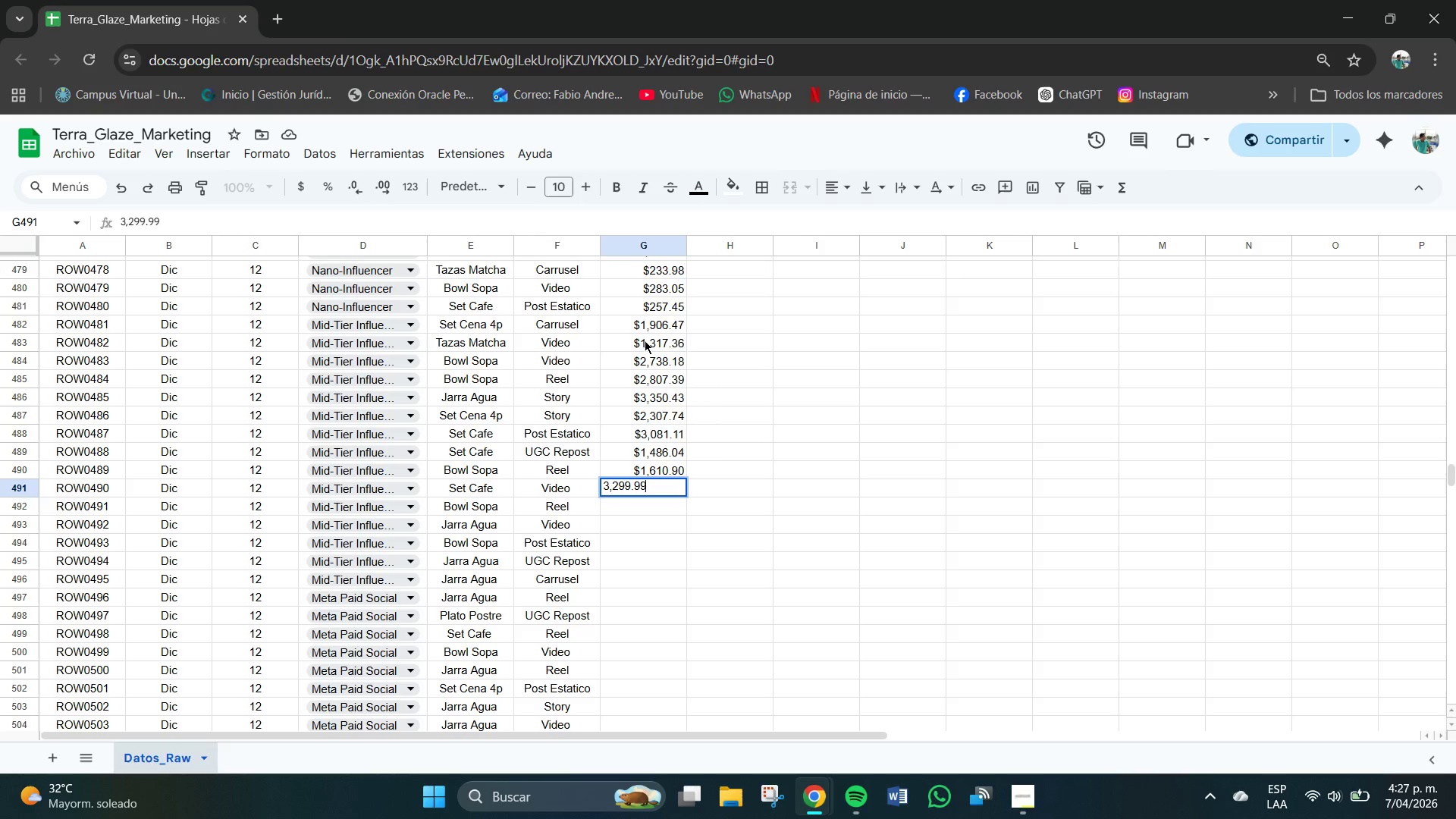 
key(NumpadEnter)
 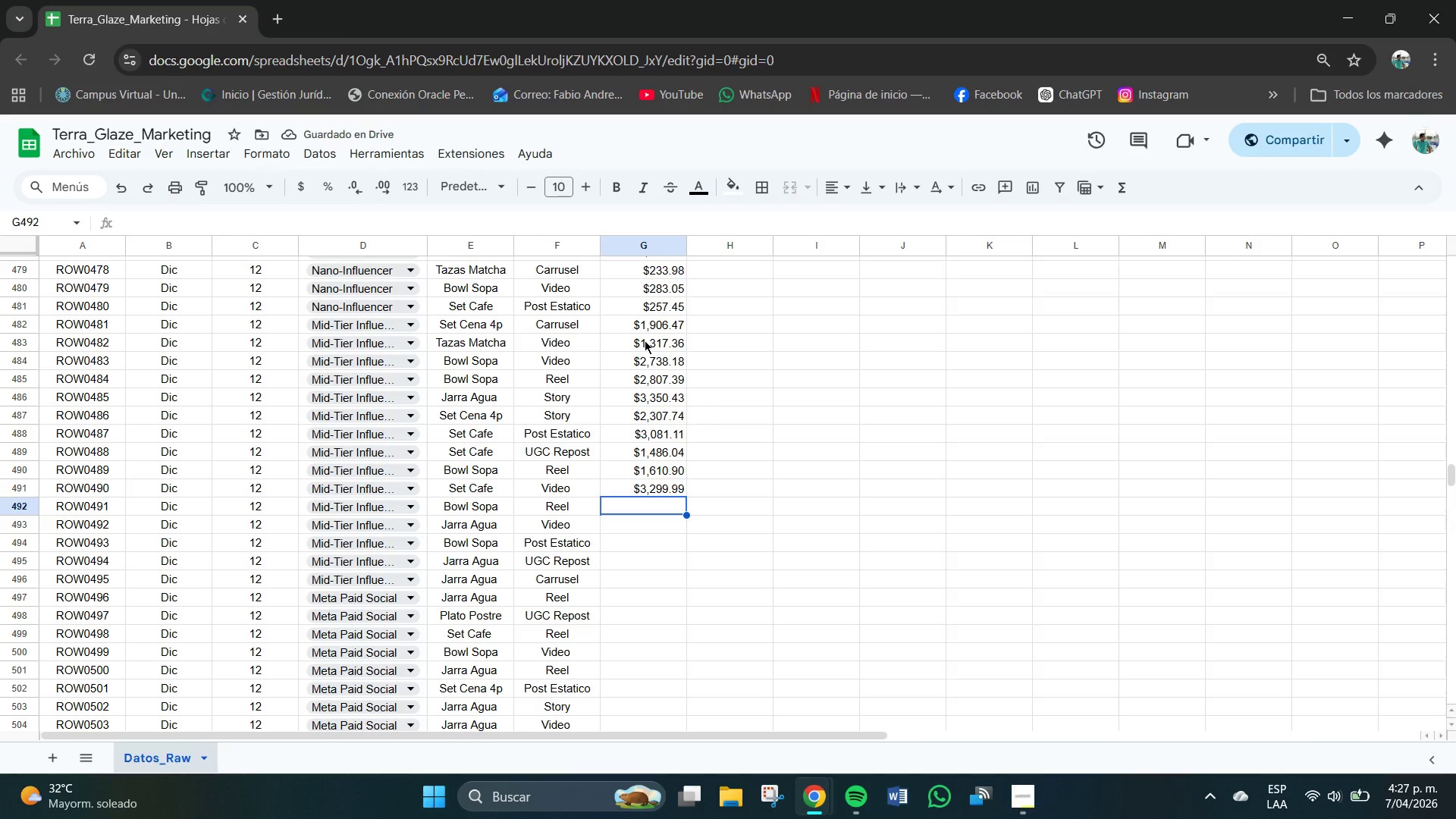 
wait(5.83)
 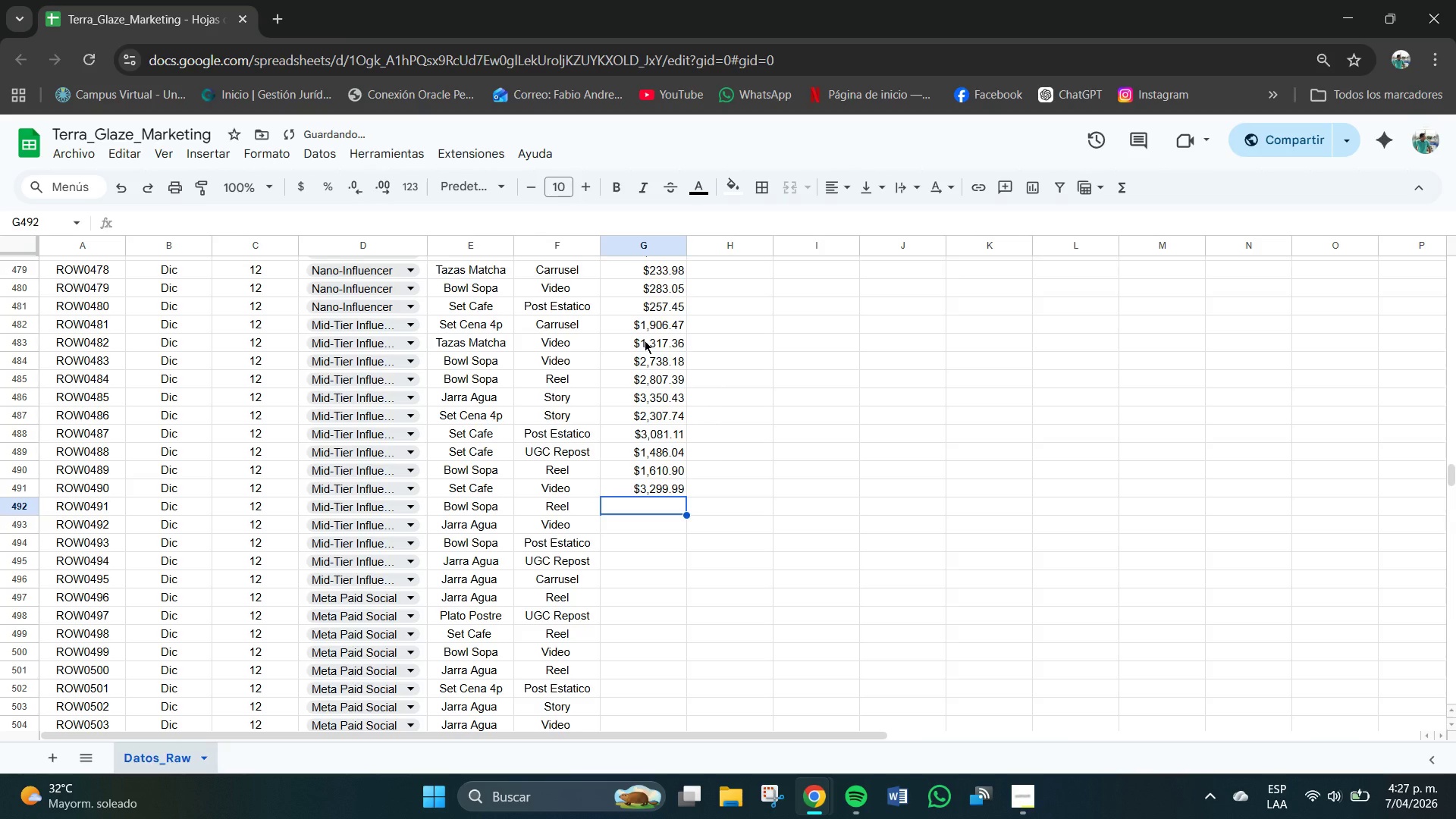 
left_click([649, 485])
 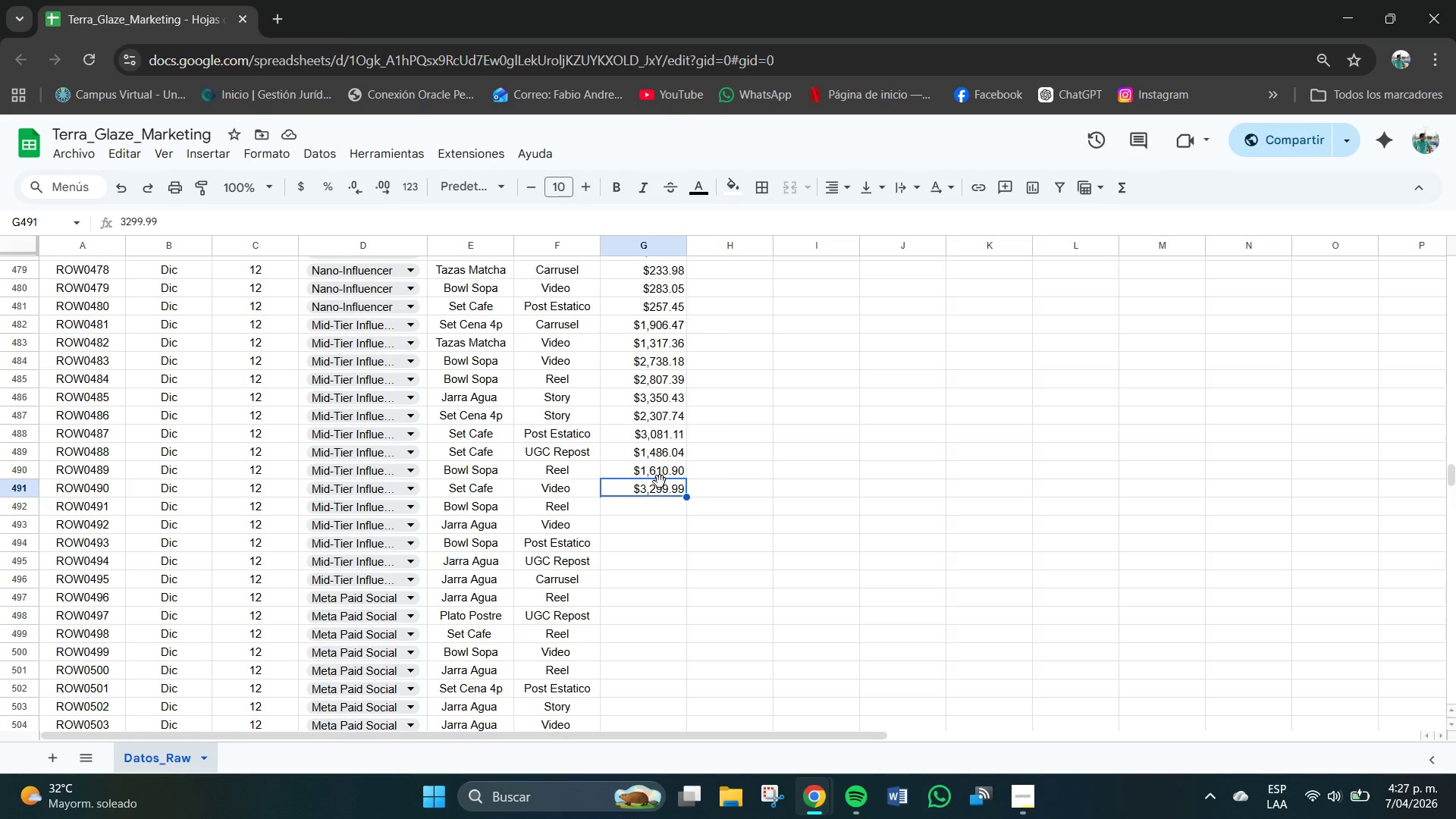 
wait(6.88)
 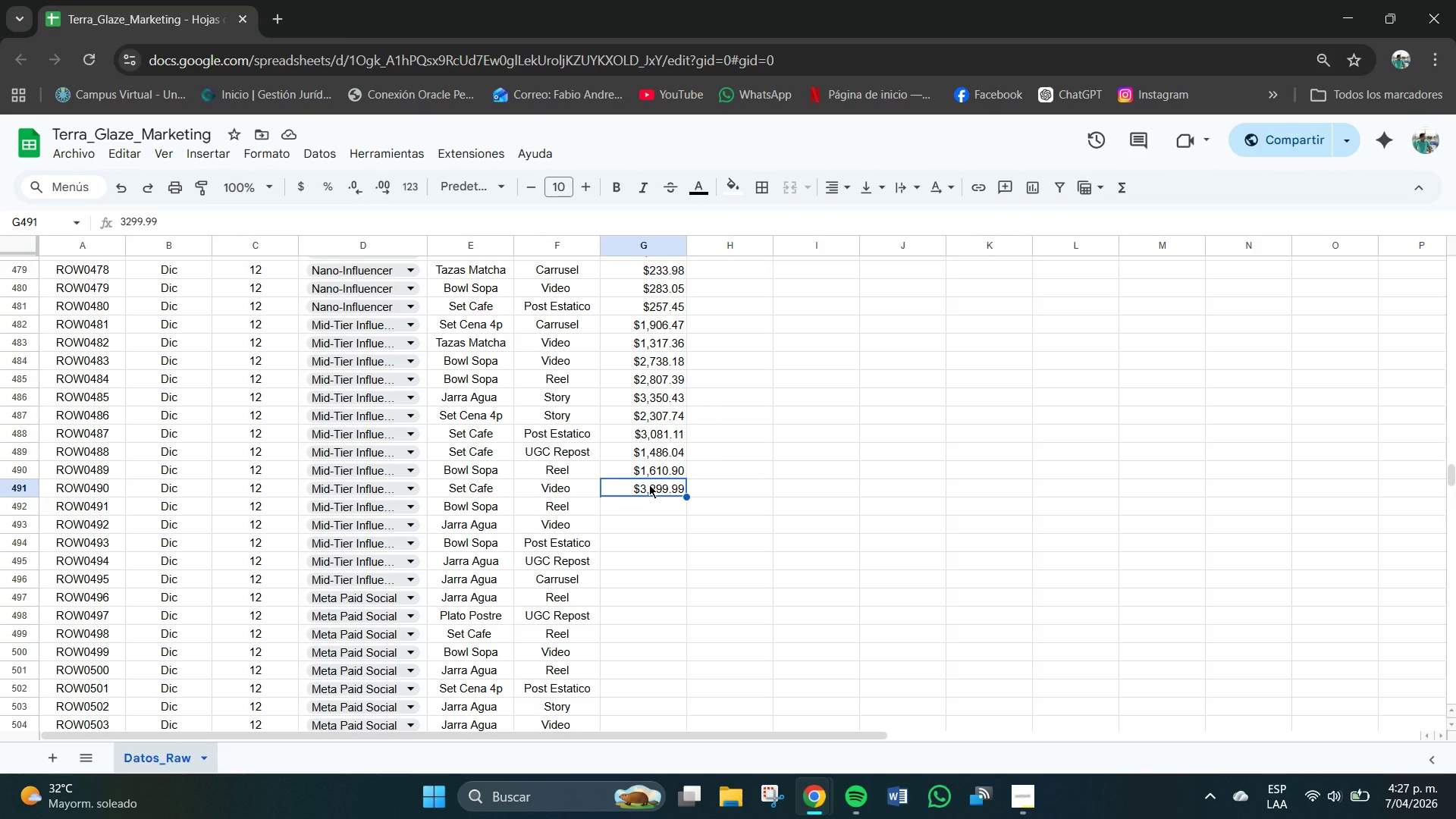 
left_click([659, 440])
 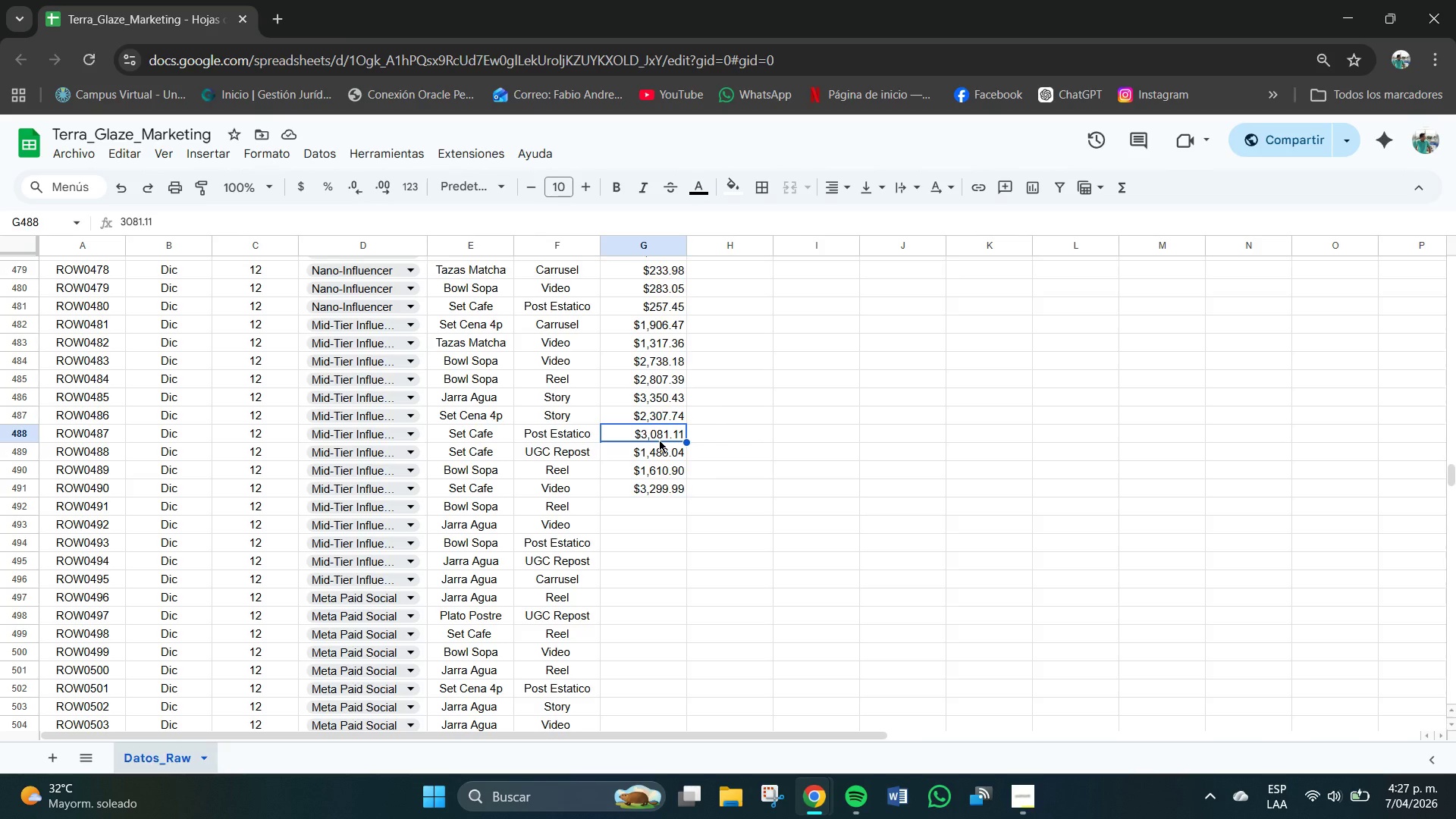 
wait(13.8)
 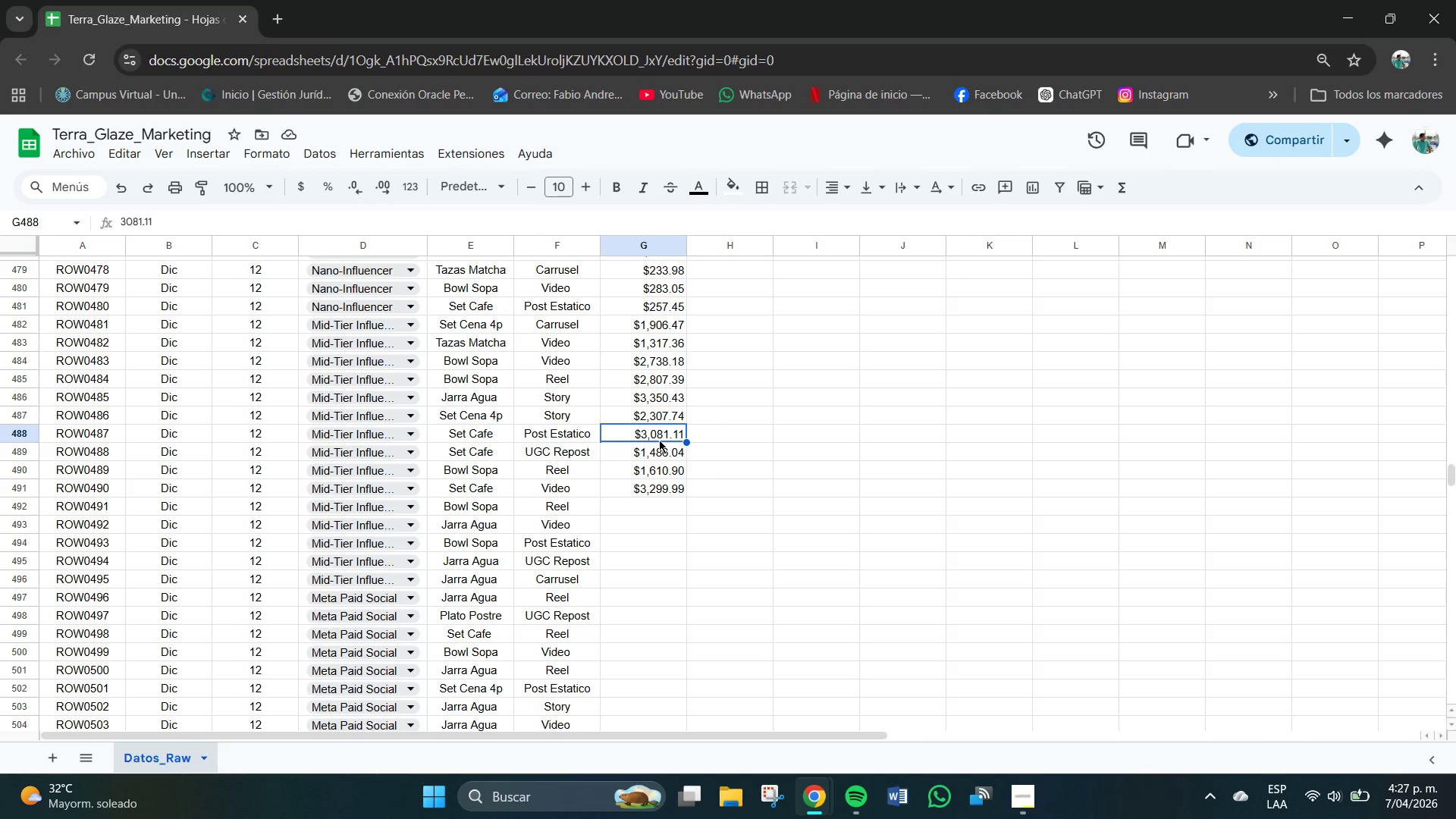 
left_click([670, 396])
 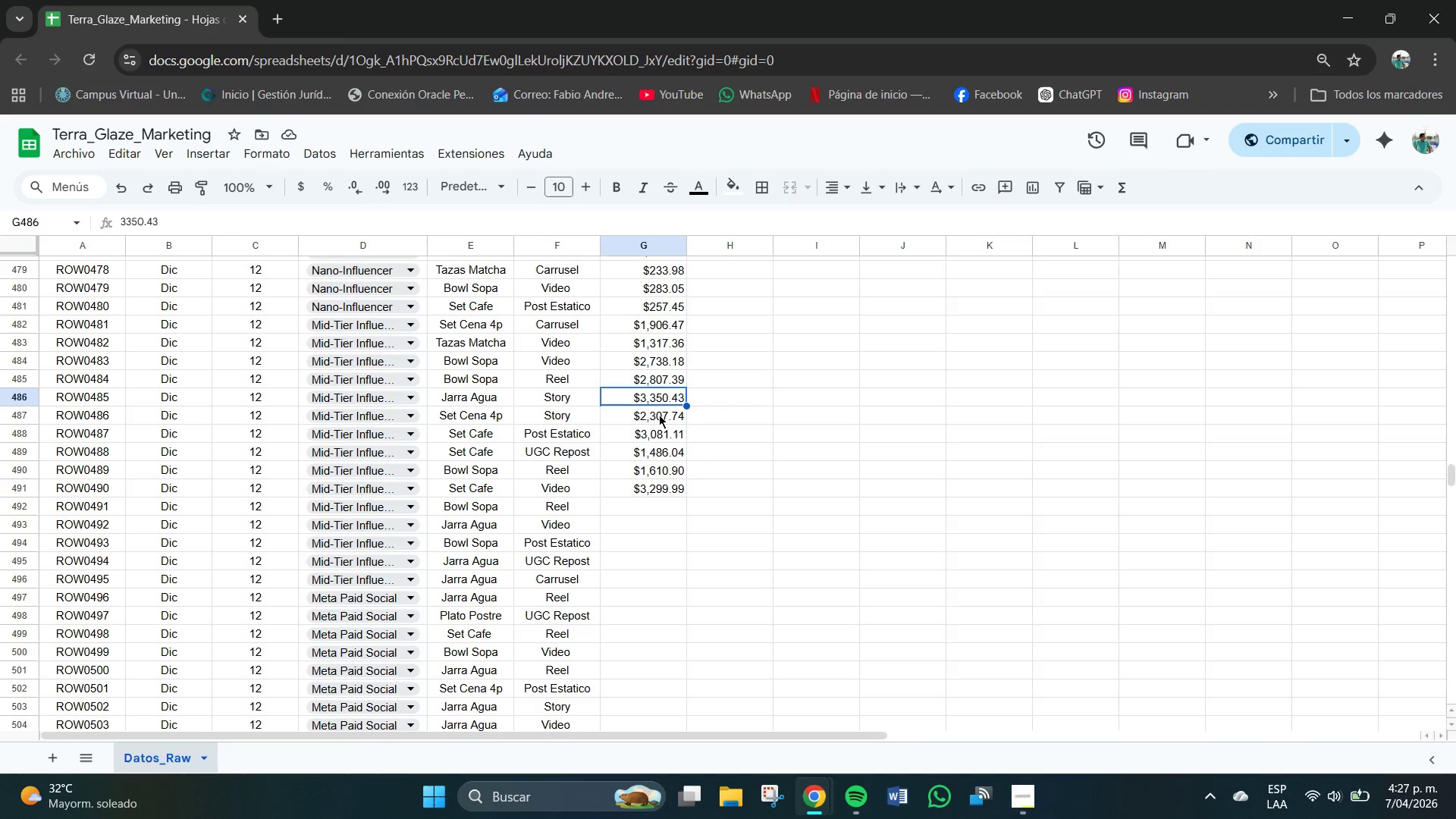 
wait(6.53)
 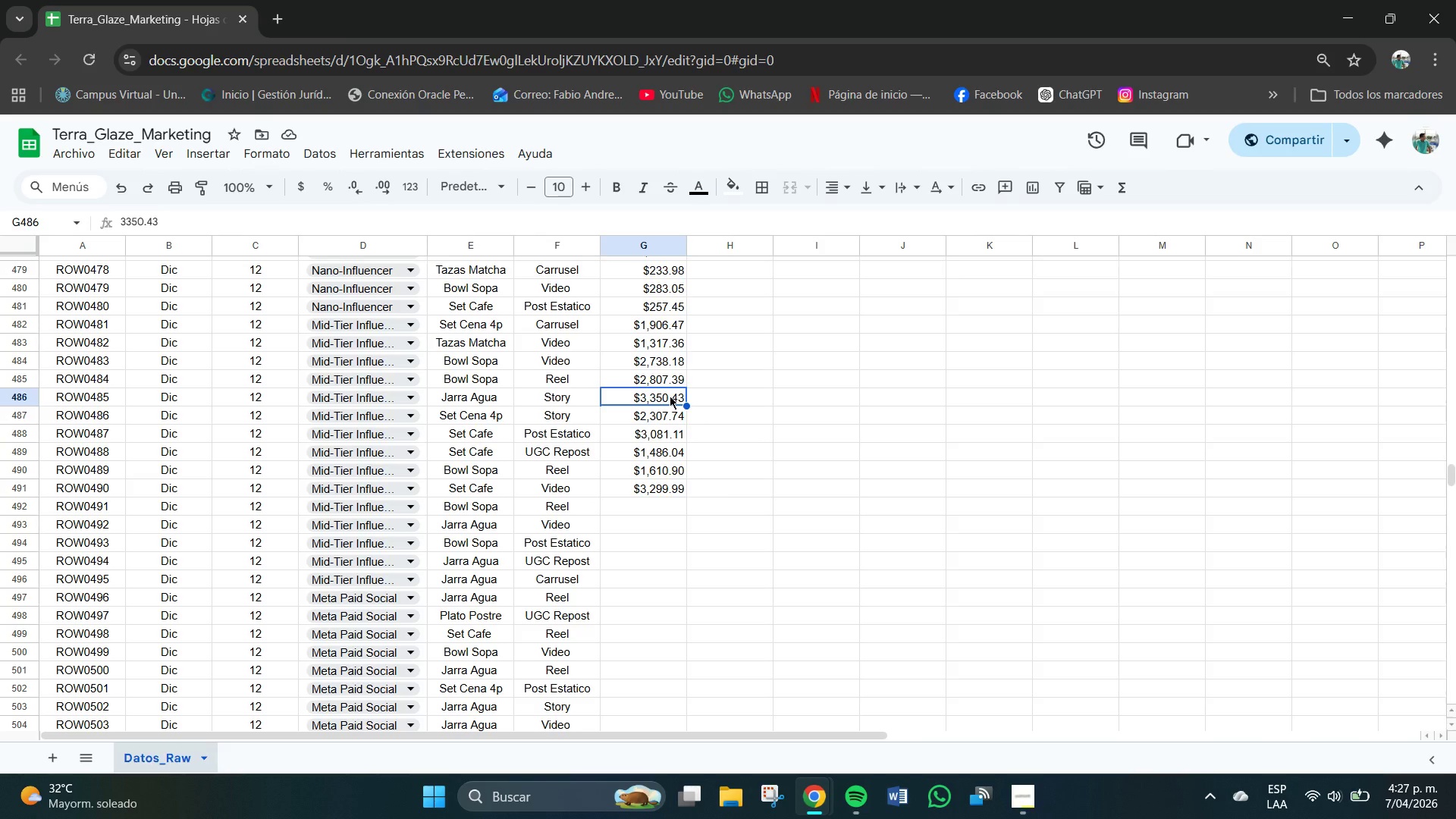 
left_click([659, 415])
 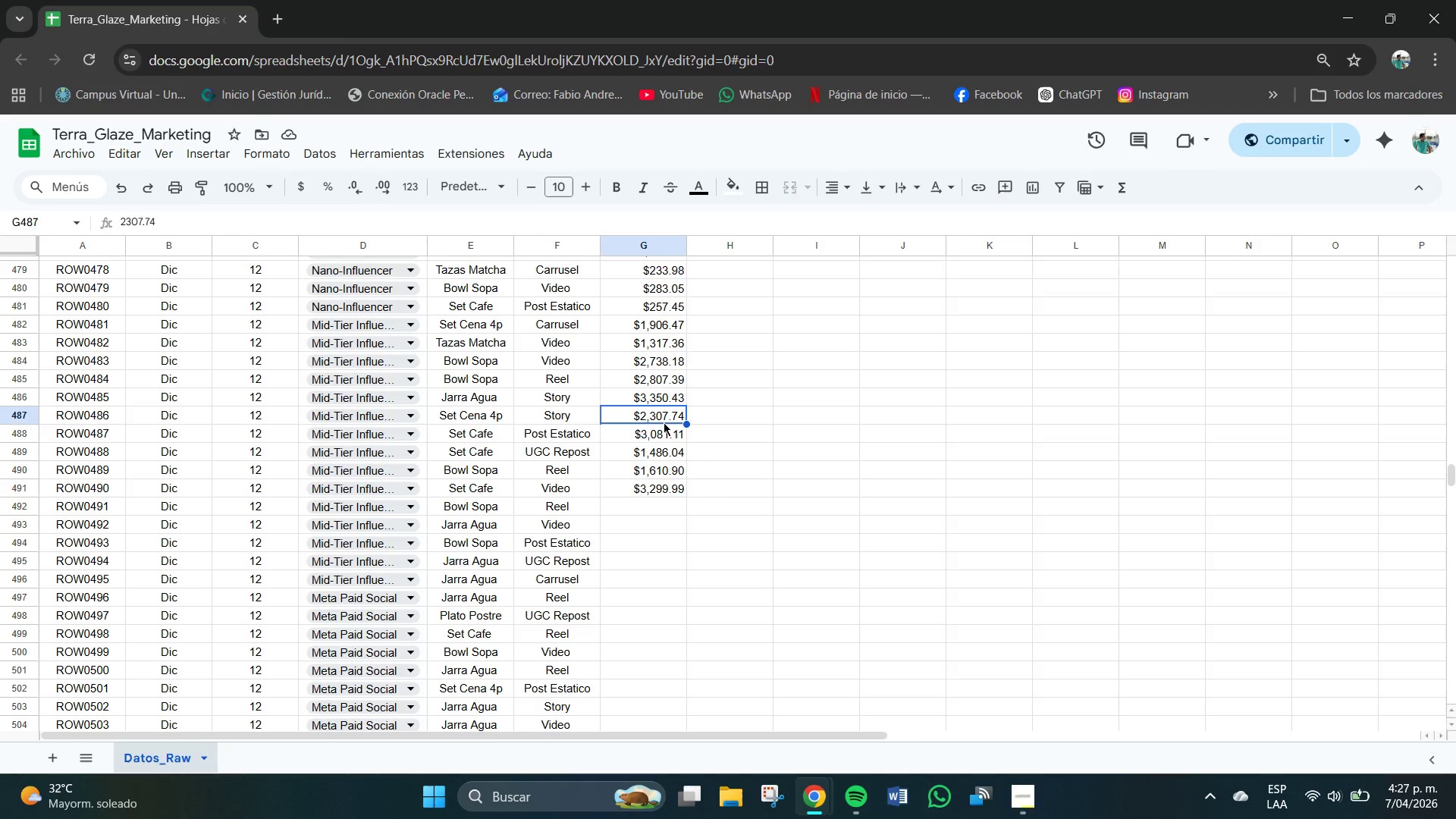 
left_click([664, 428])
 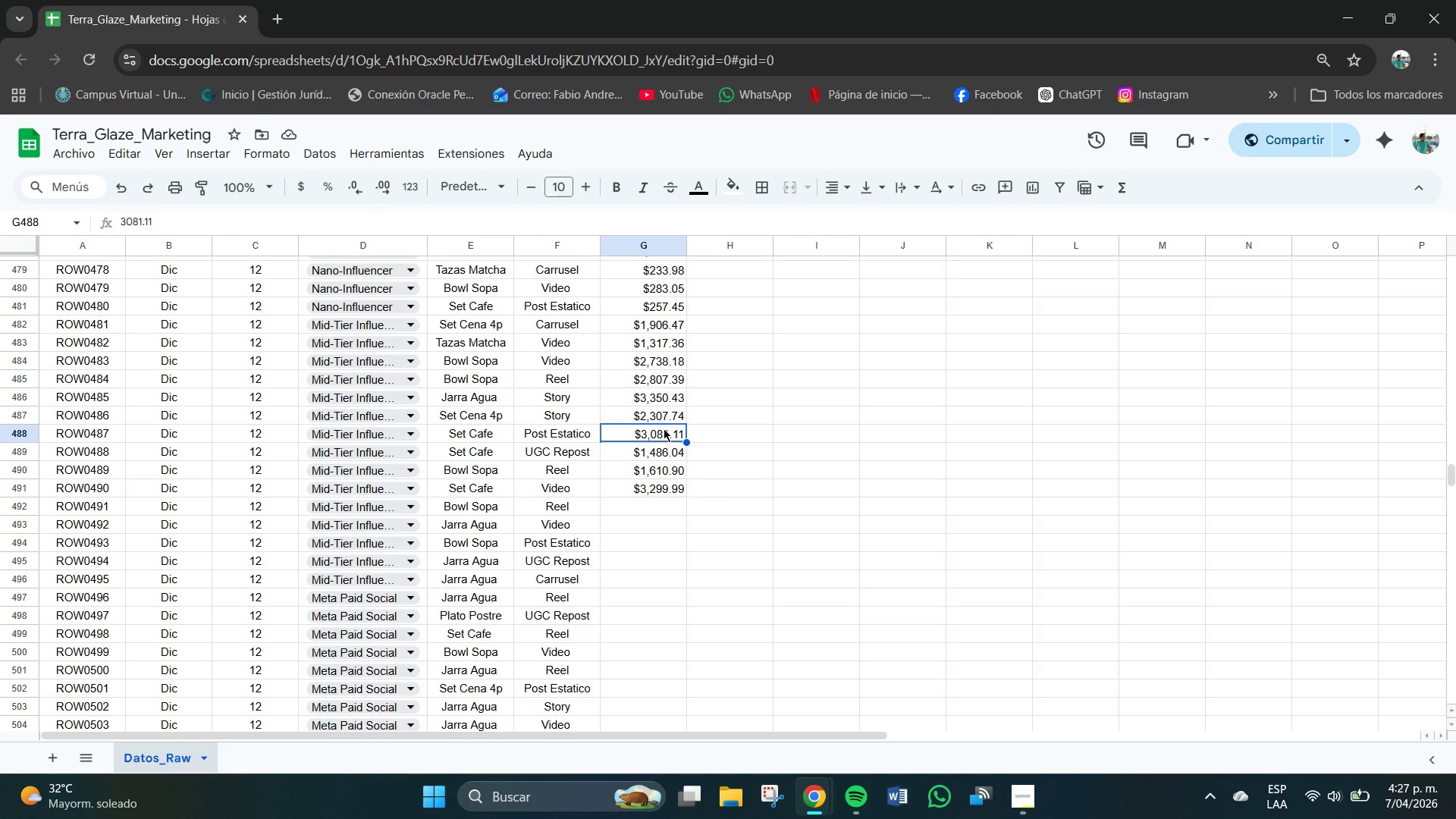 
double_click([664, 429])
 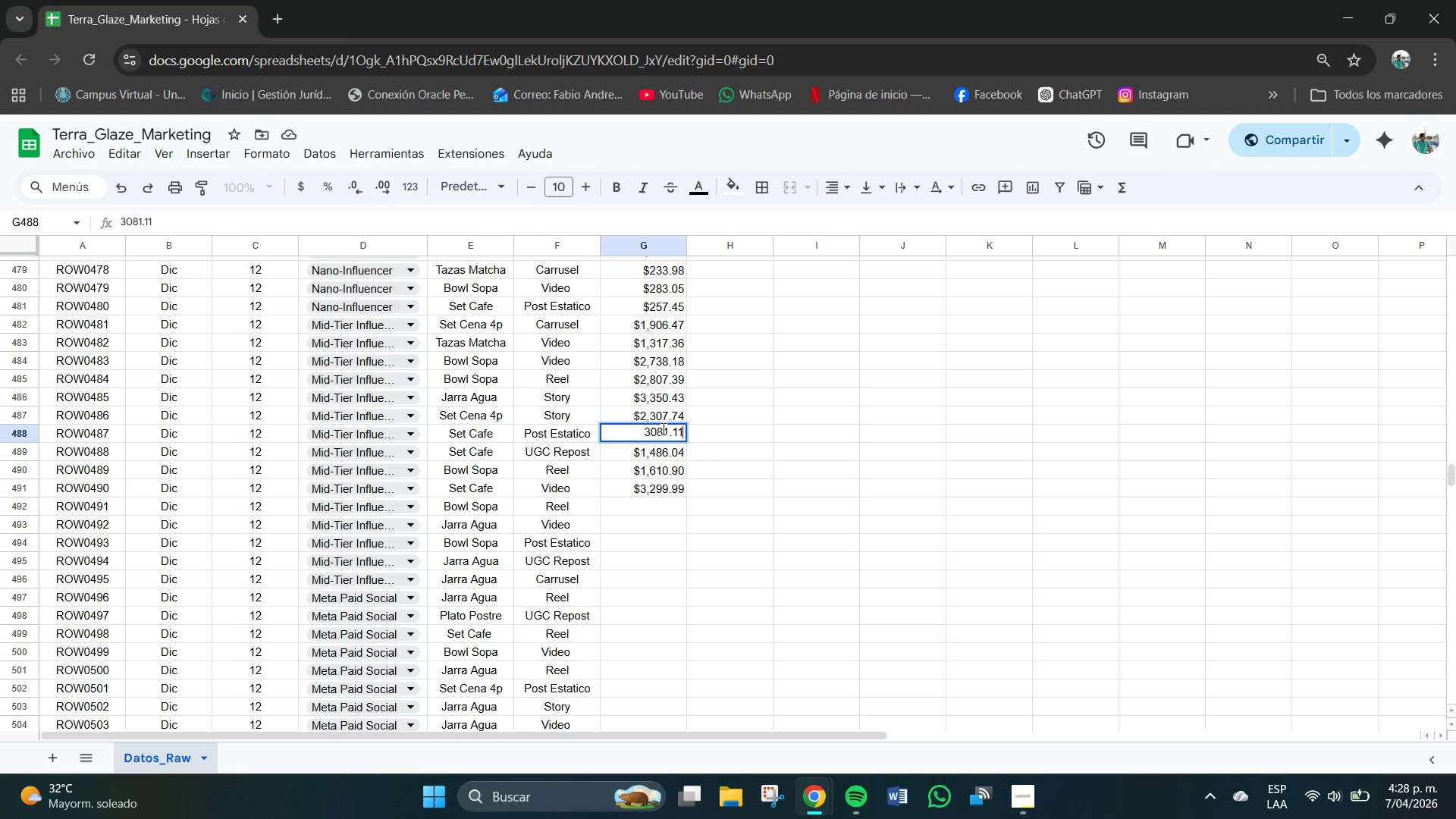 
key(Backspace)
 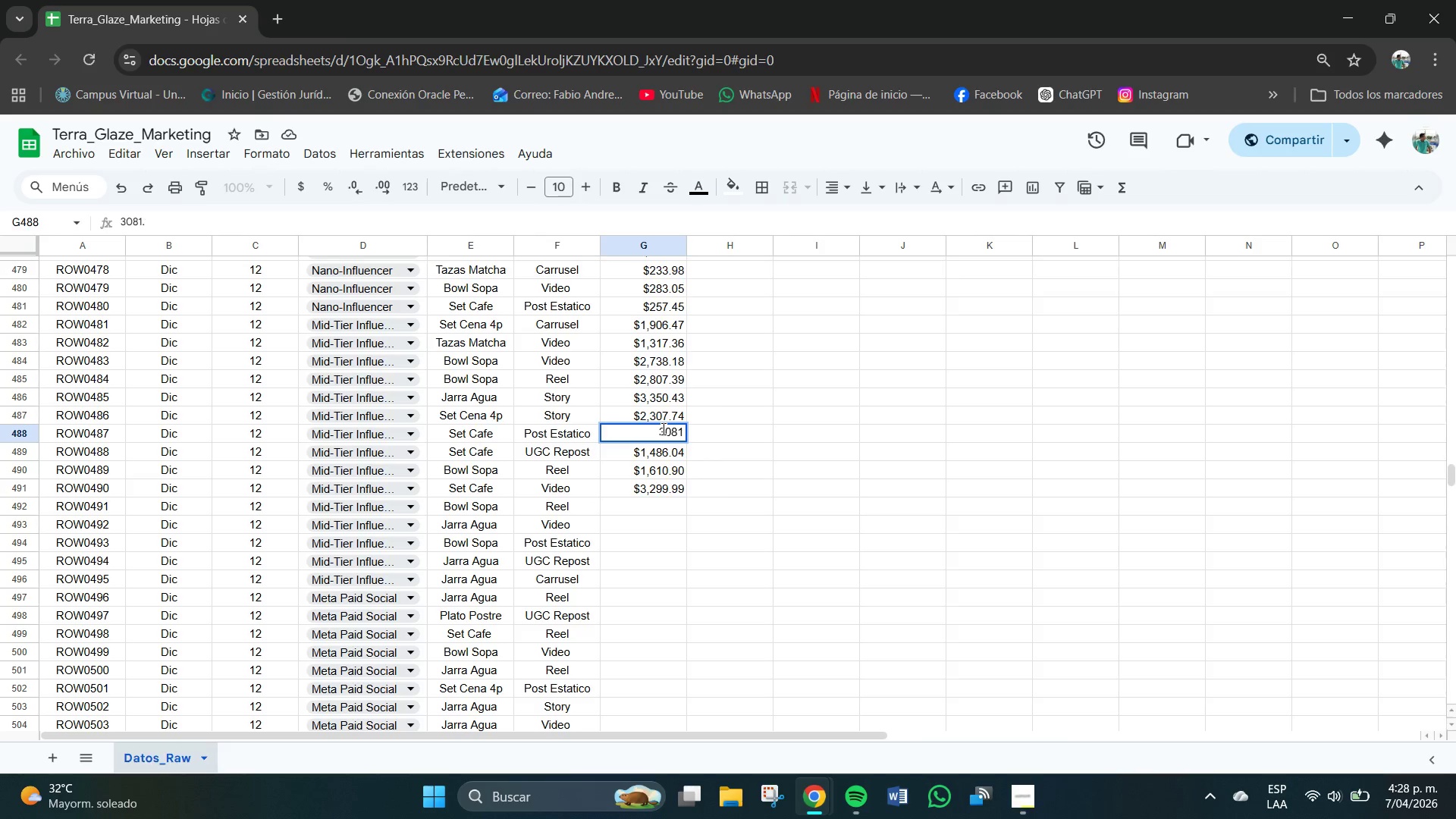 
key(Backspace)
 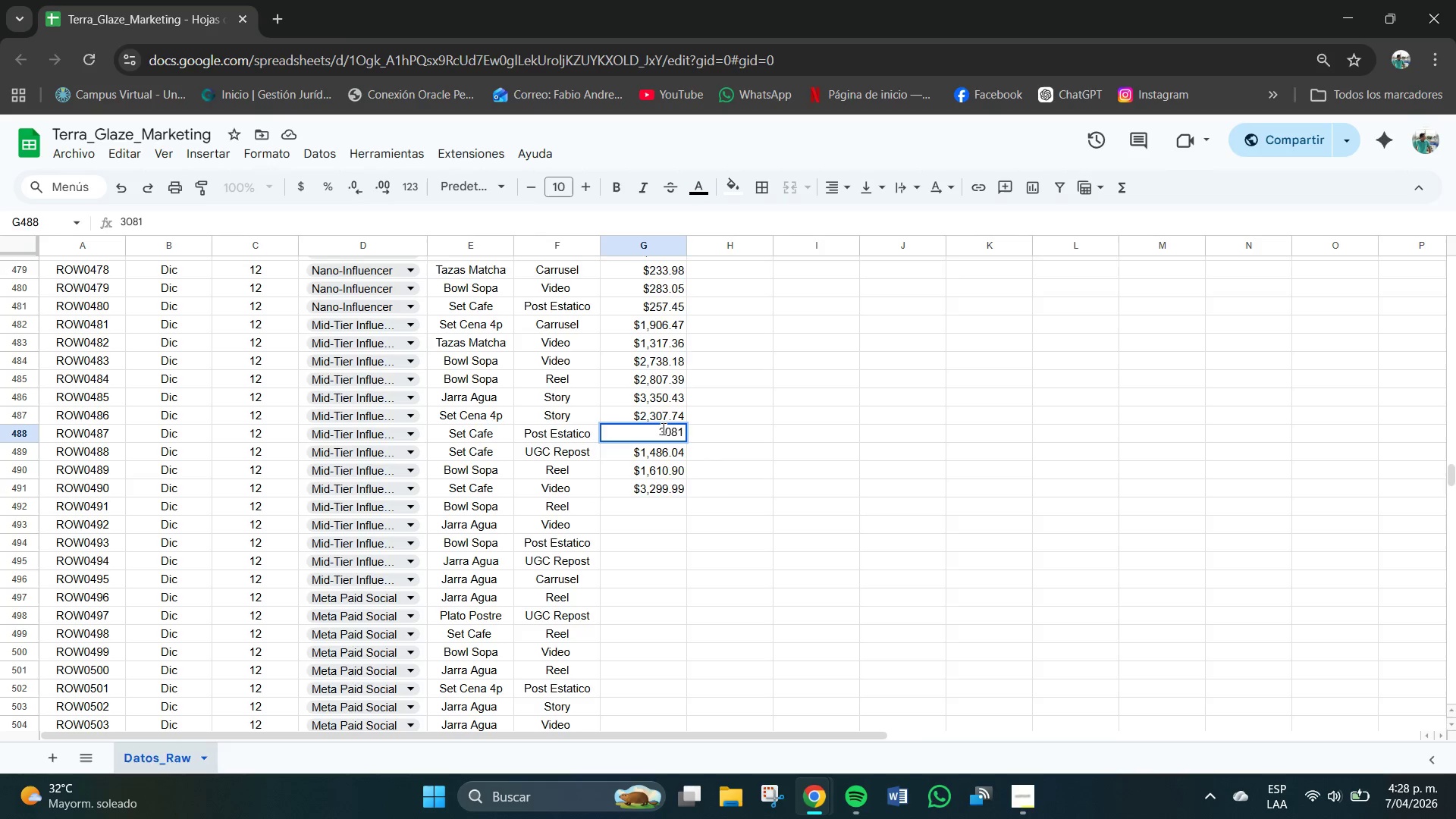 
key(Backspace)
 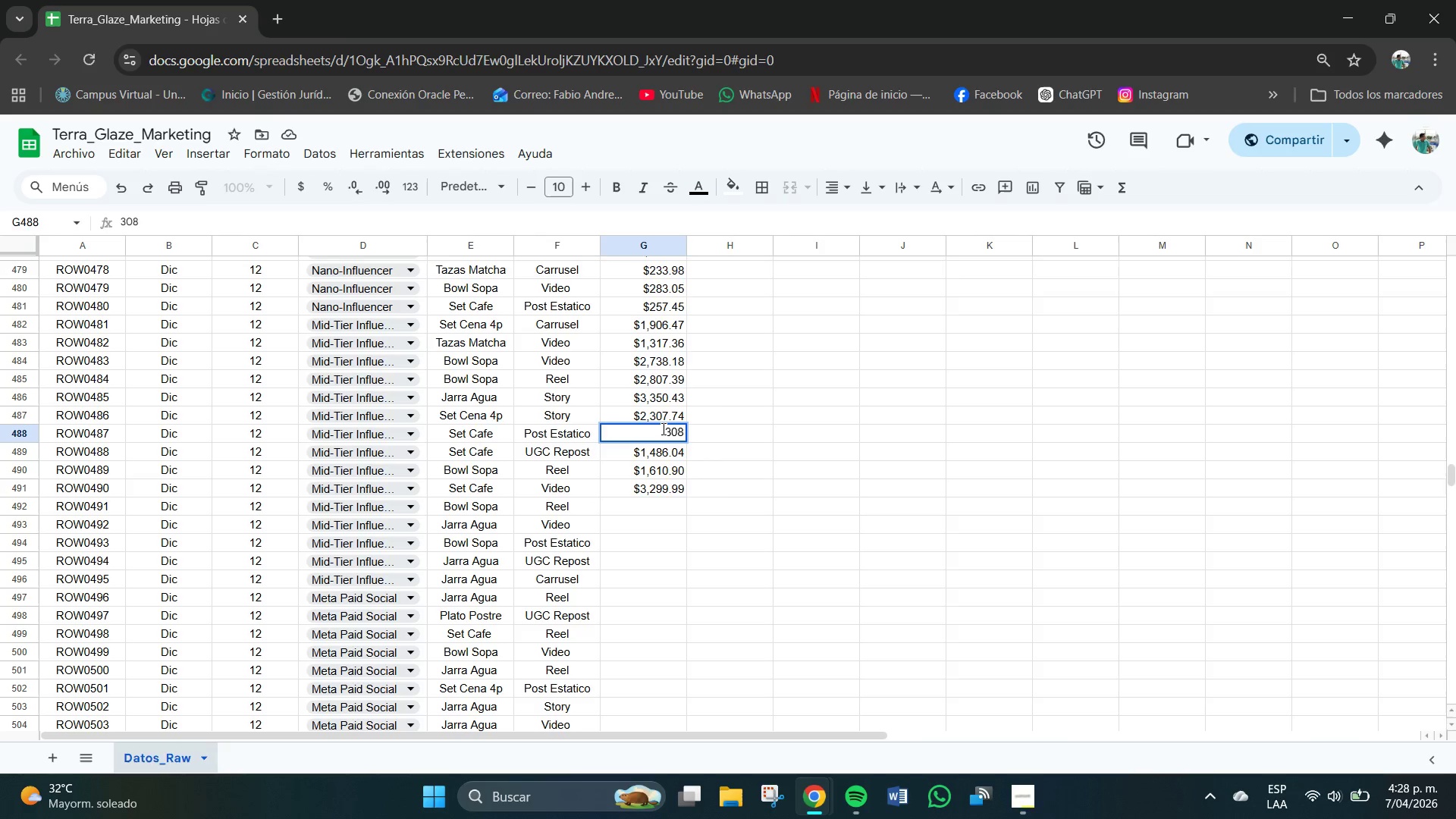 
key(Backspace)
 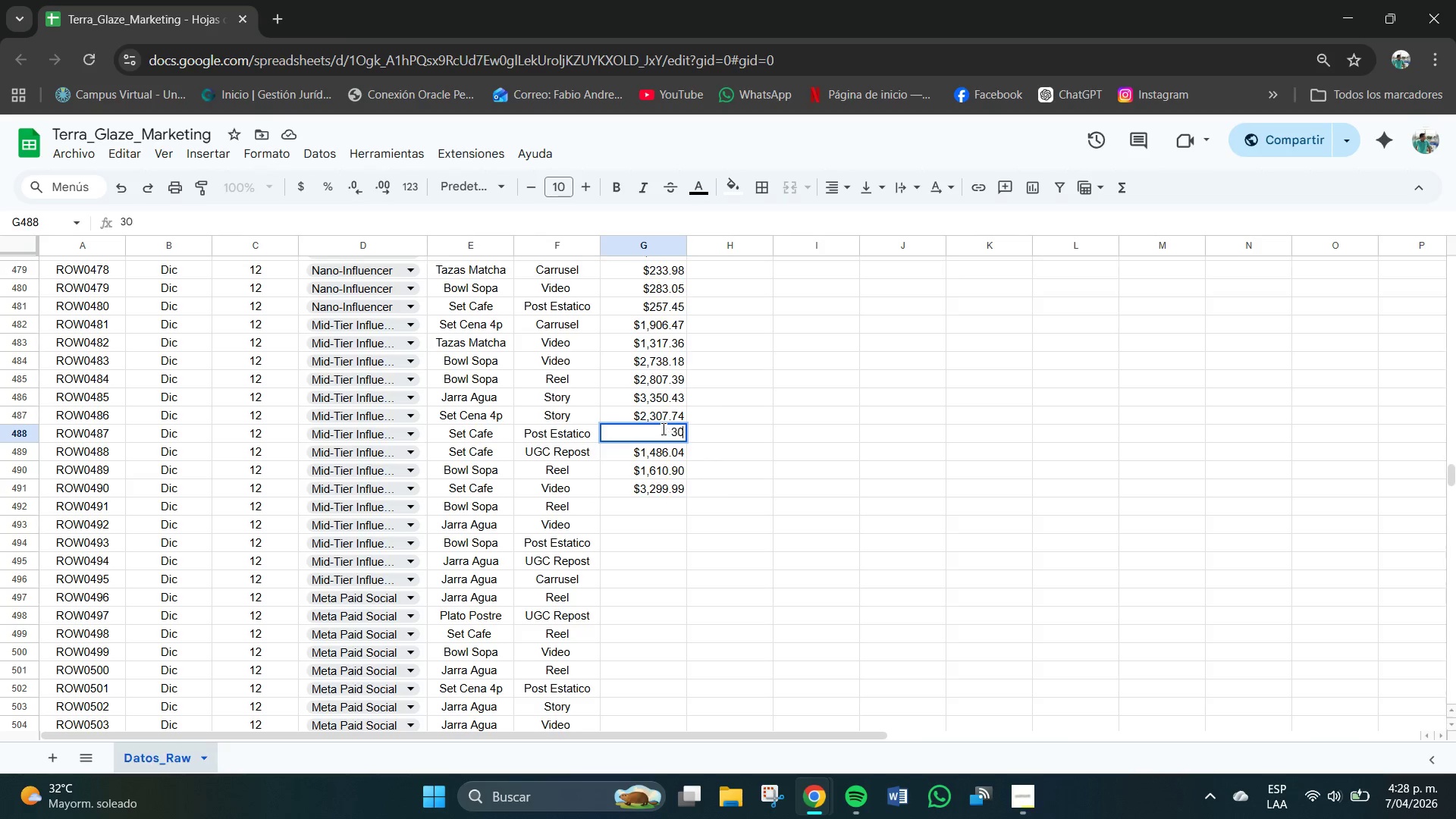 
key(Backspace)
 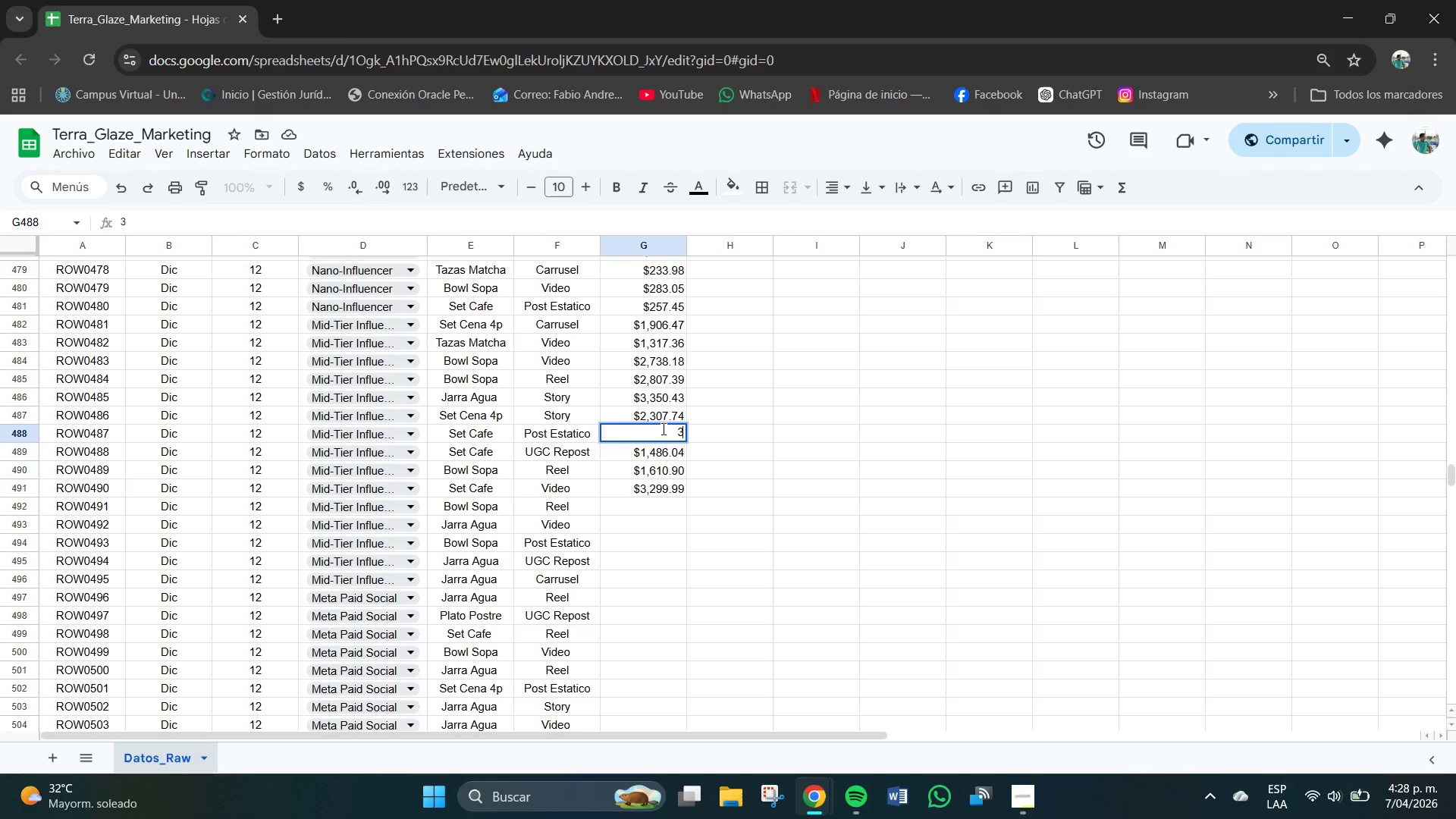 
key(Backspace)
 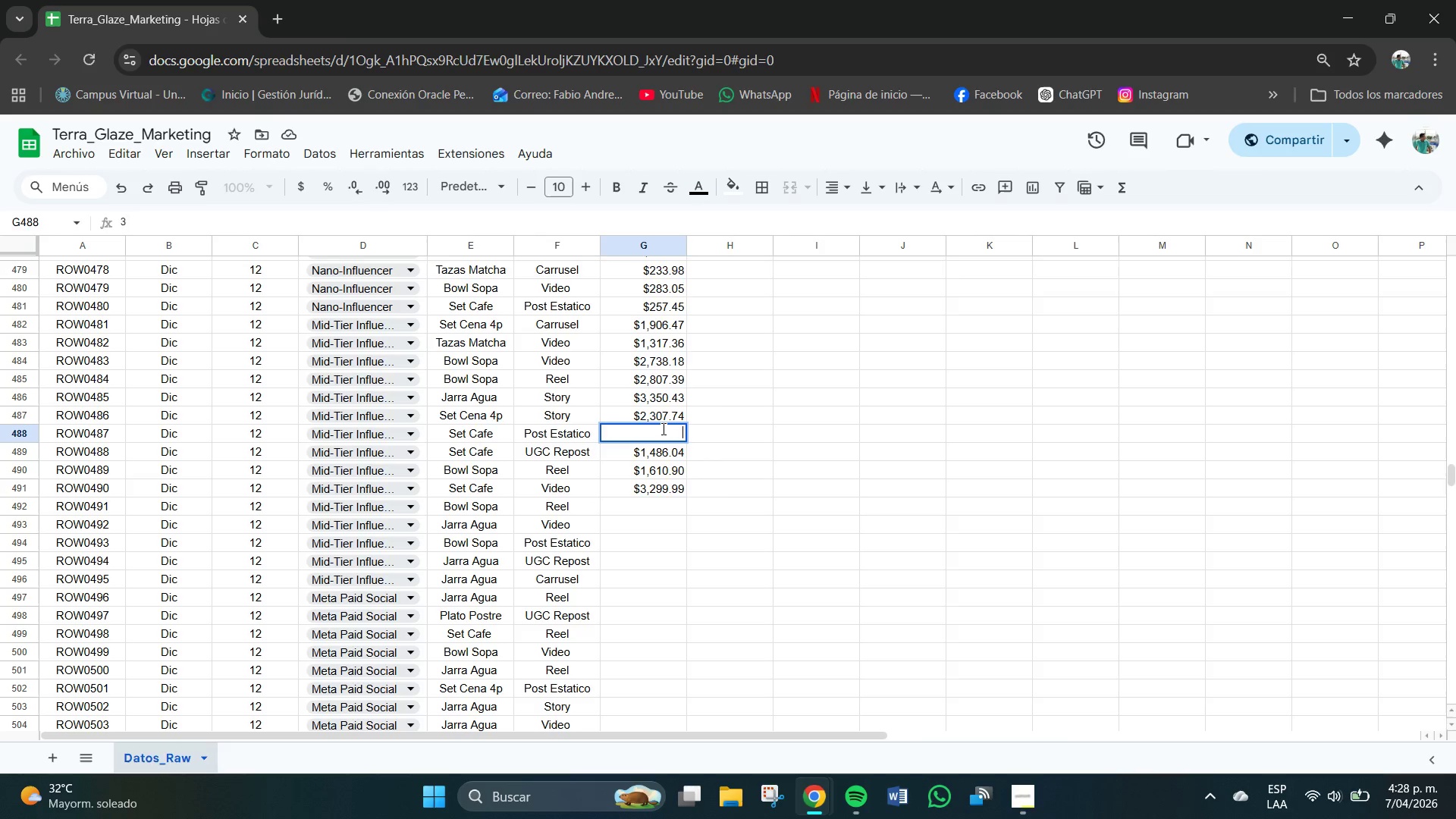 
key(Backspace)
 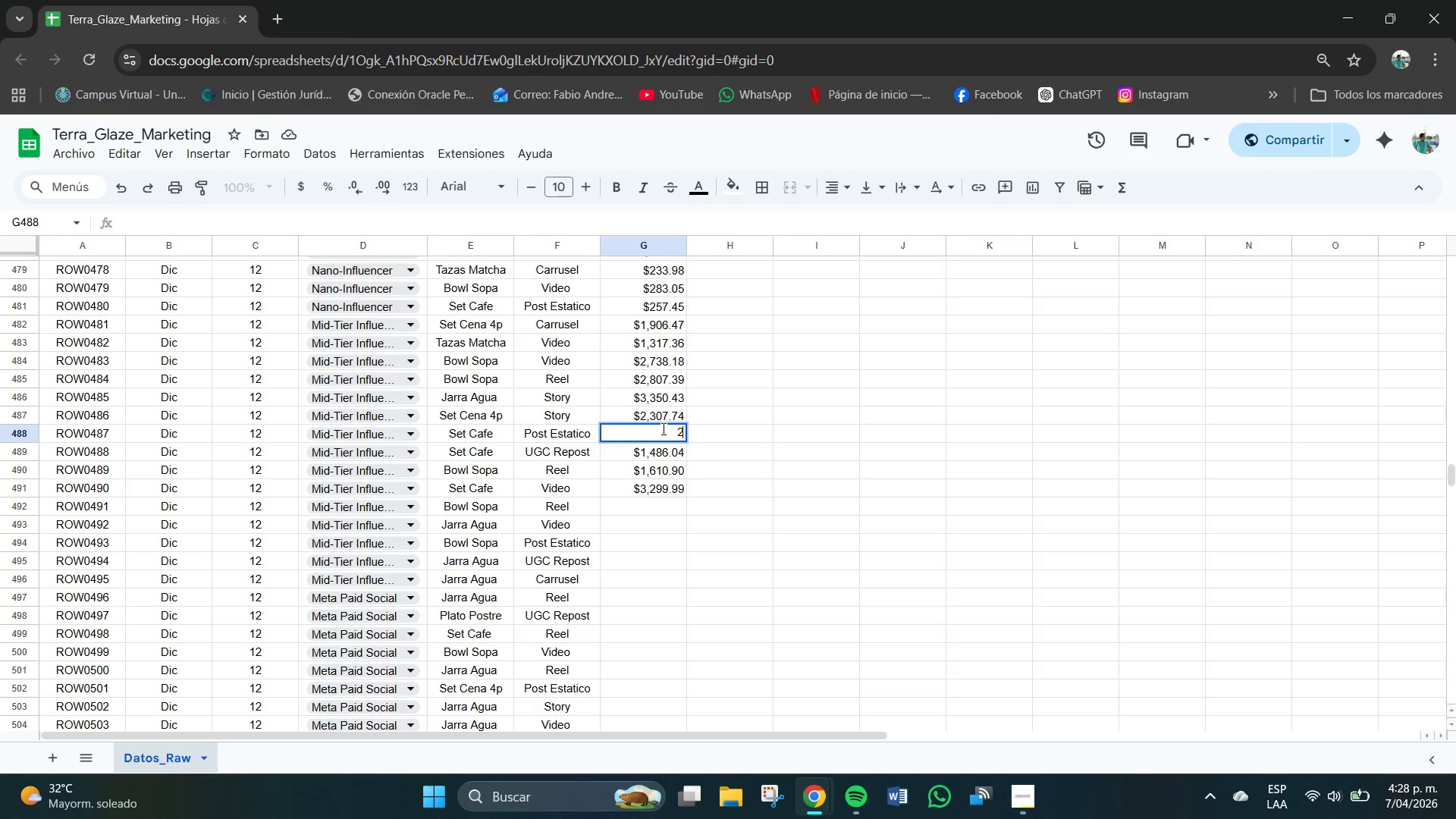 
key(Numpad2)
 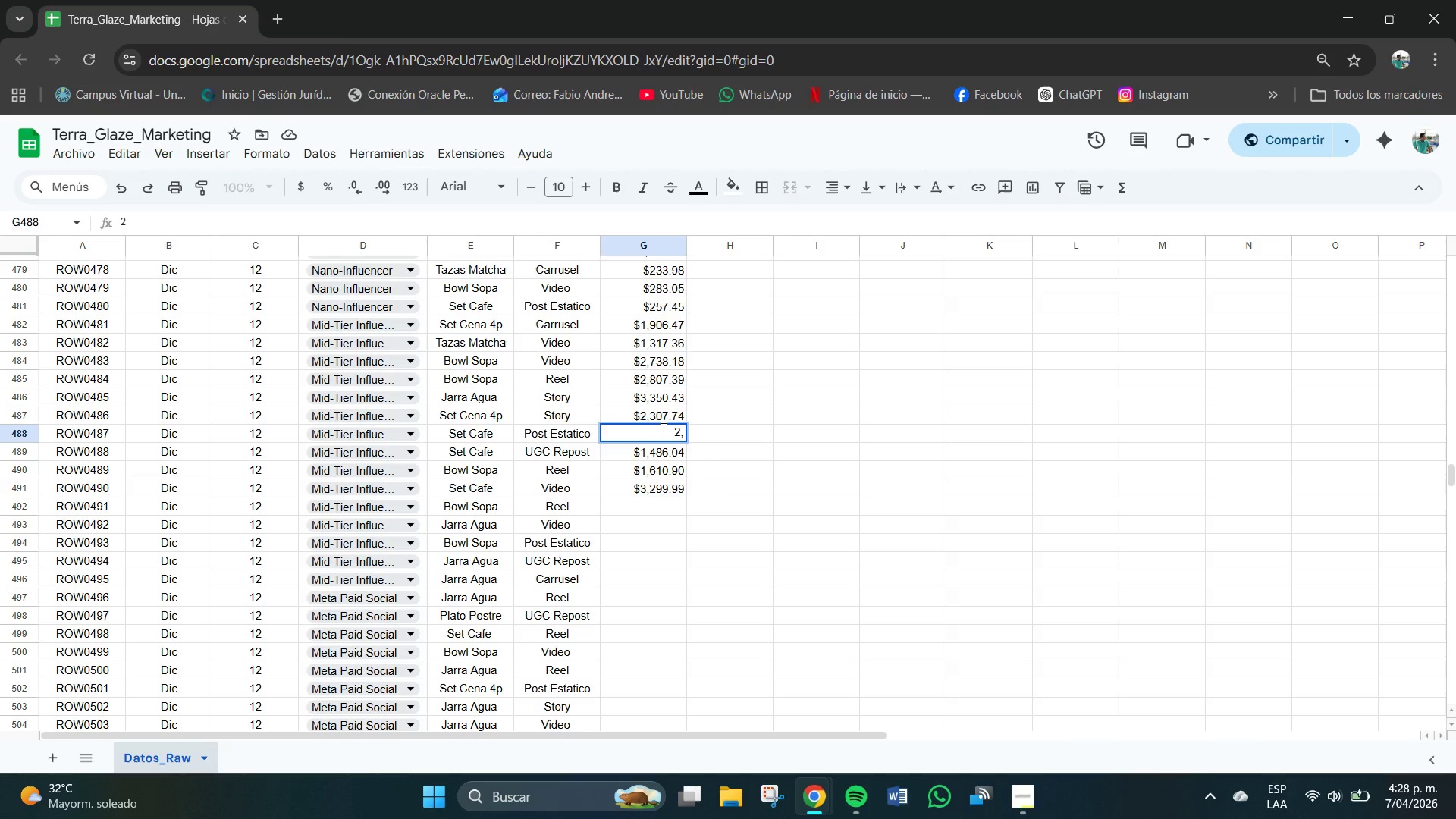 
key(Comma)
 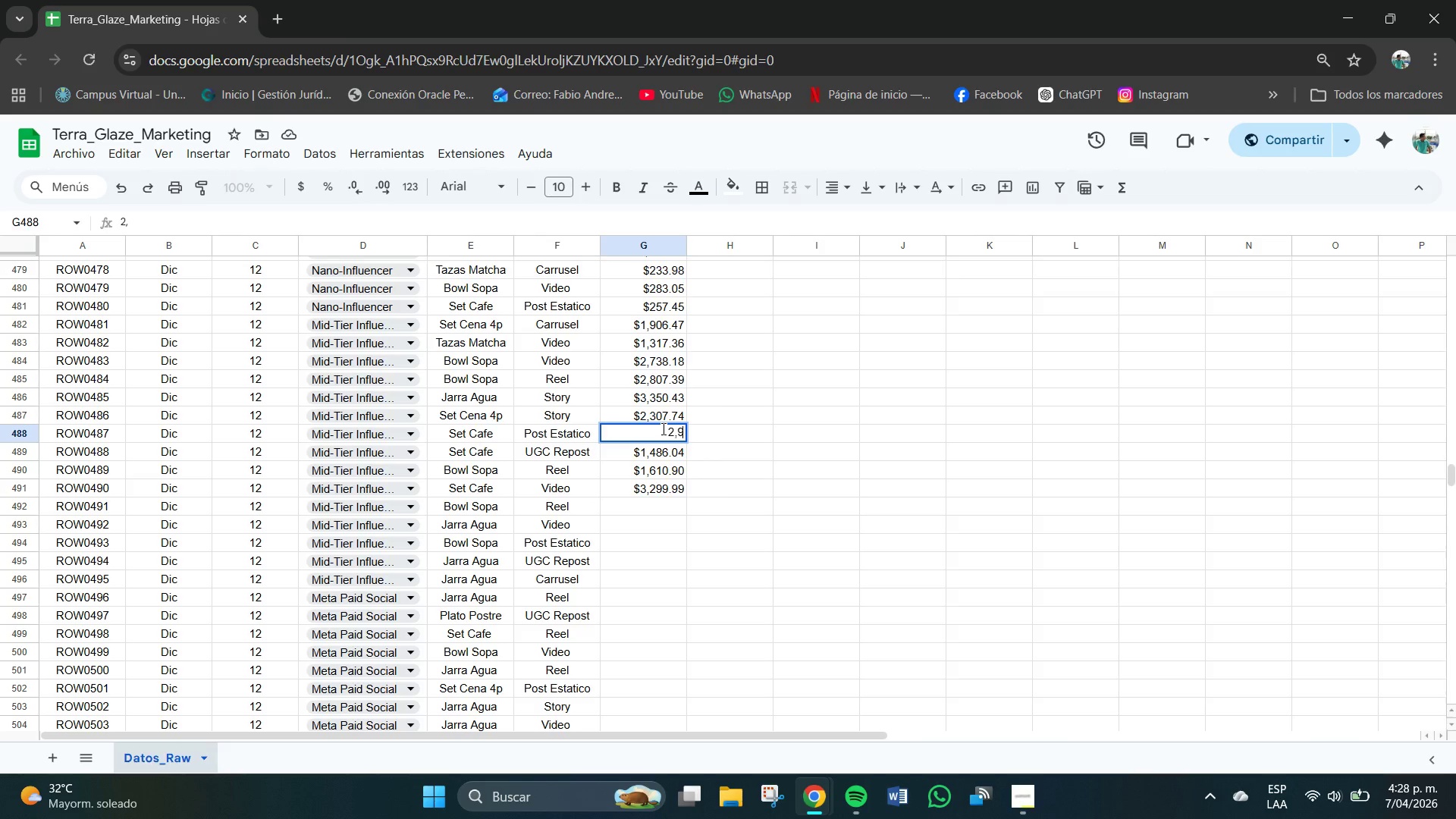 
key(Numpad9)
 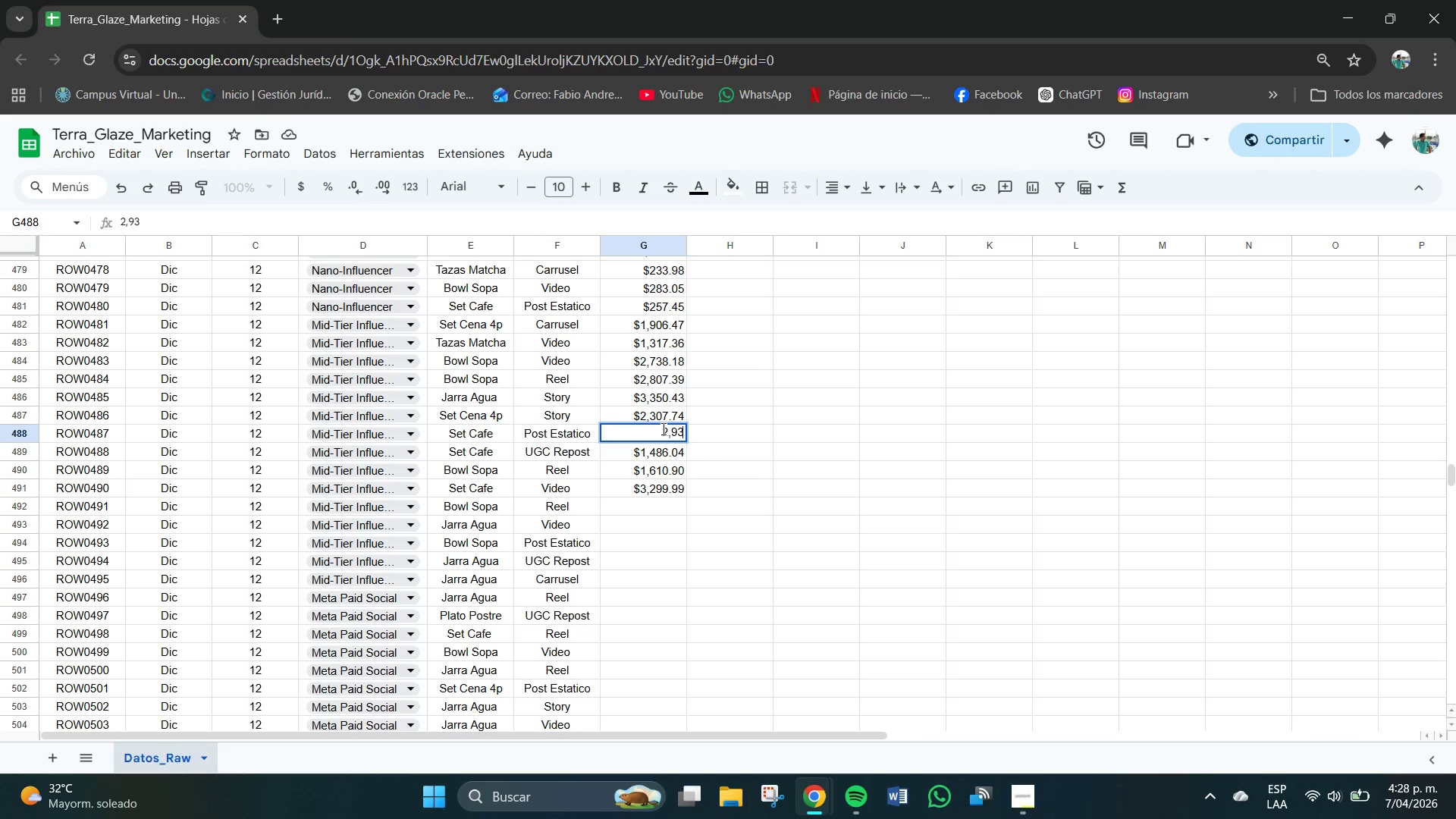 
key(Numpad3)
 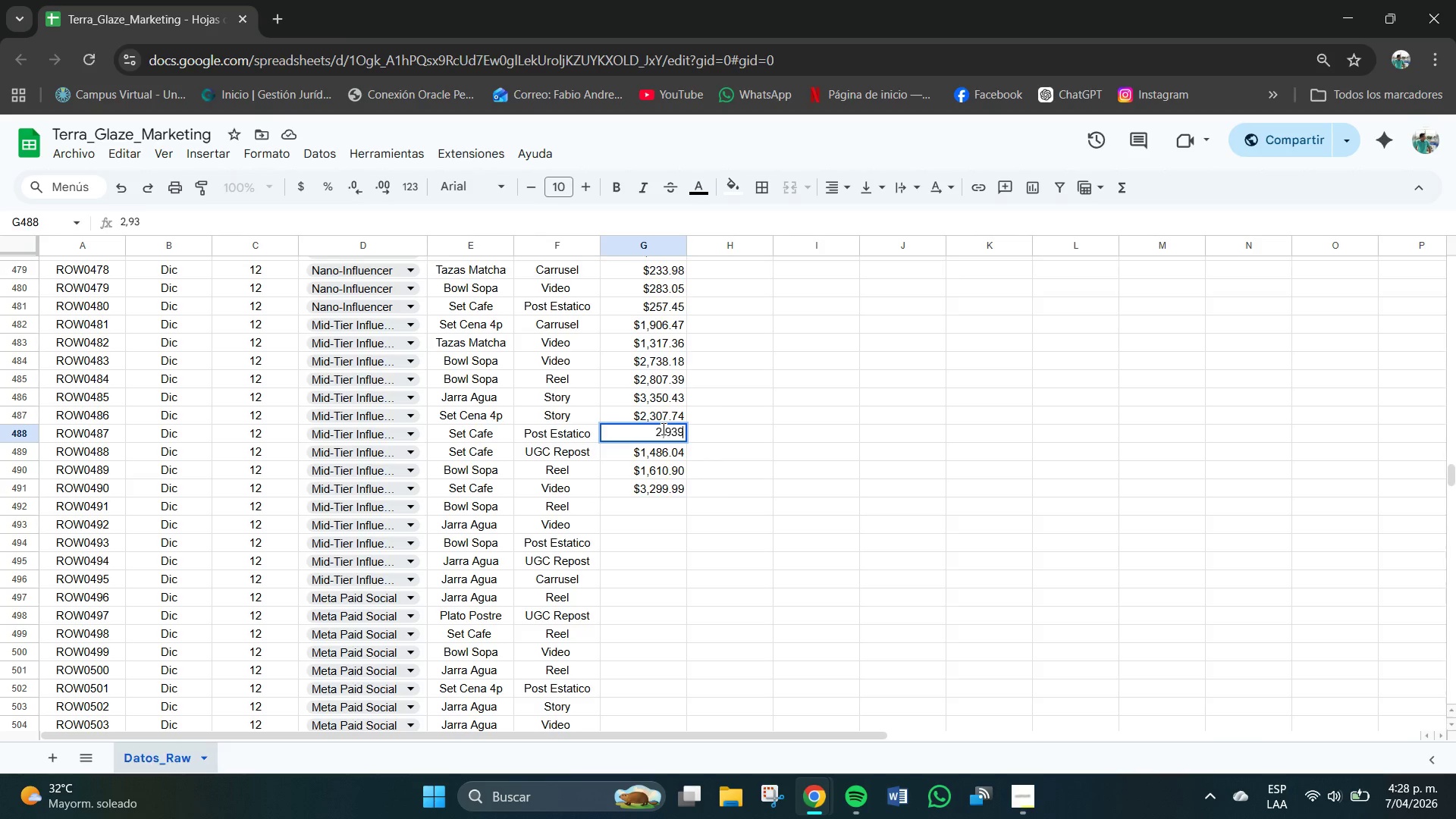 
key(Numpad9)
 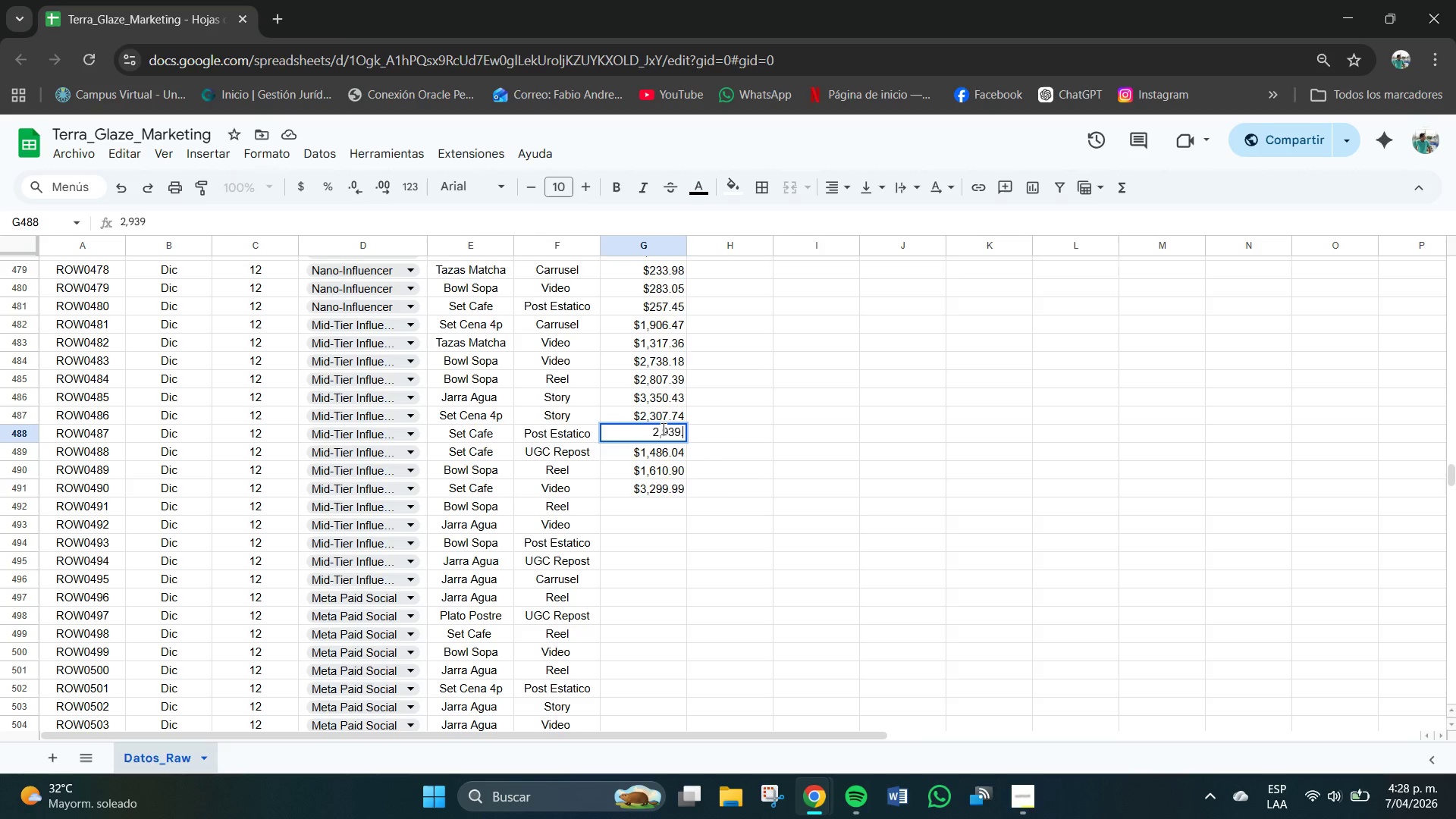 
key(NumpadDecimal)
 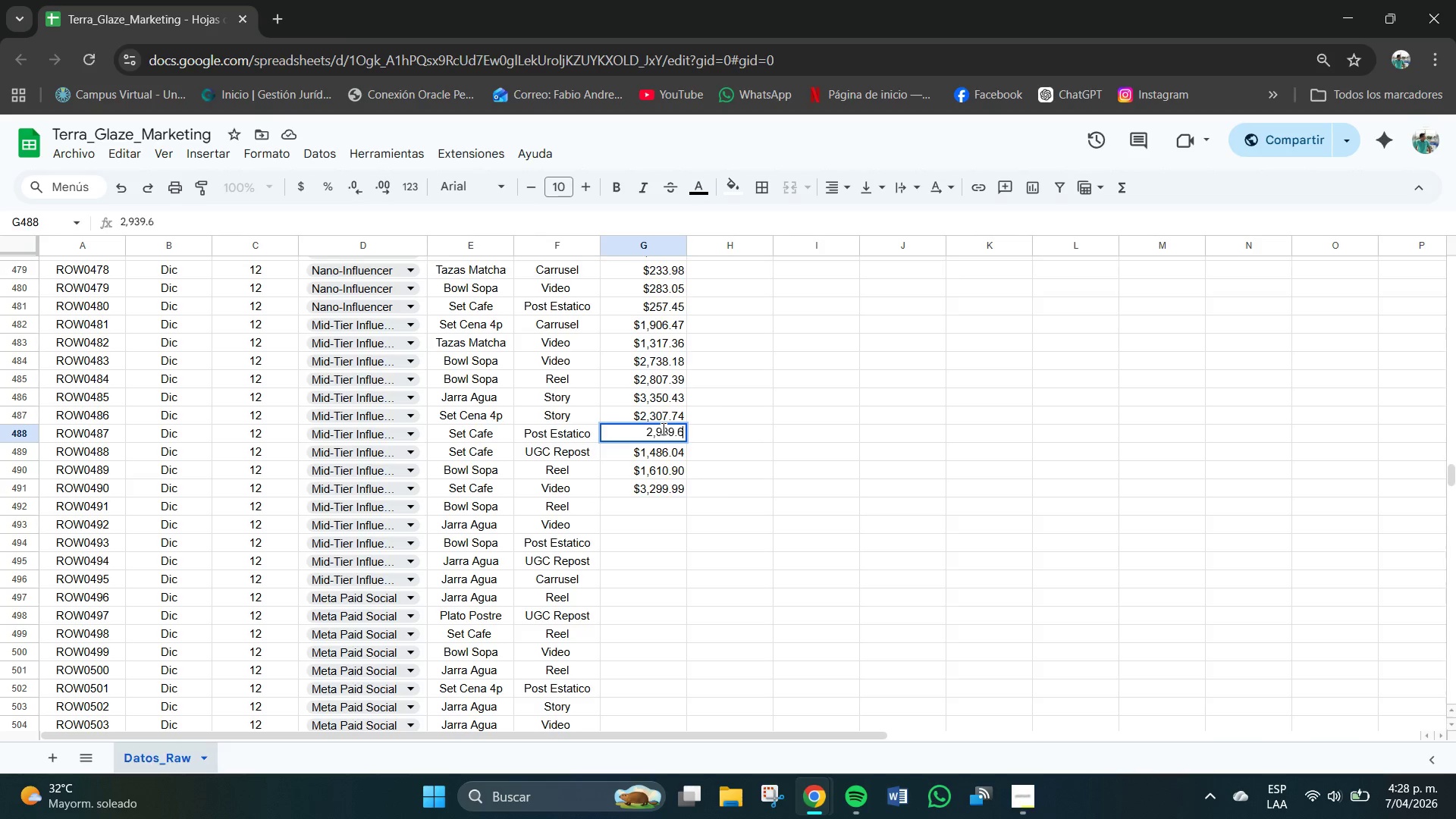 
key(Numpad6)
 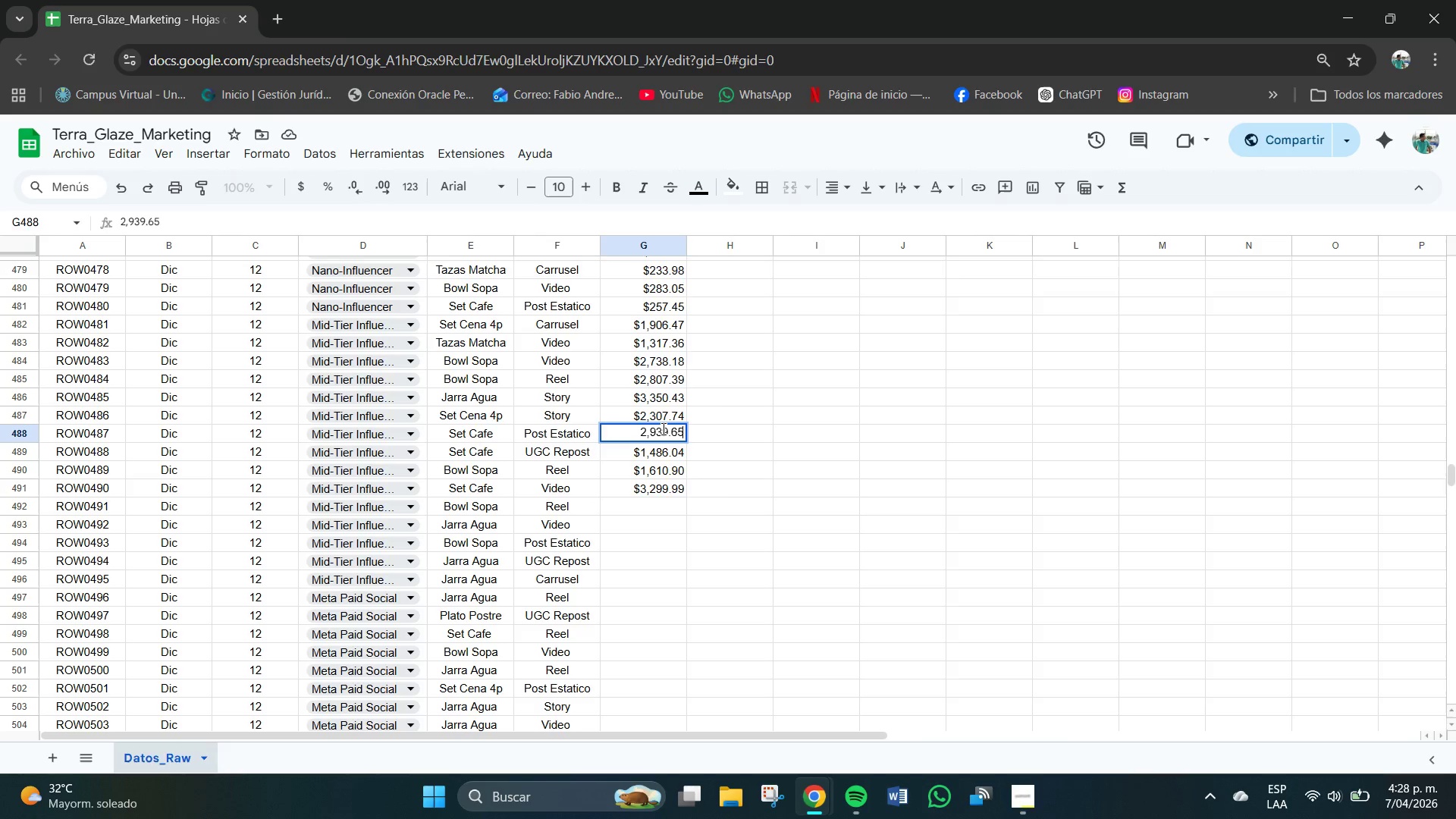 
key(Numpad5)
 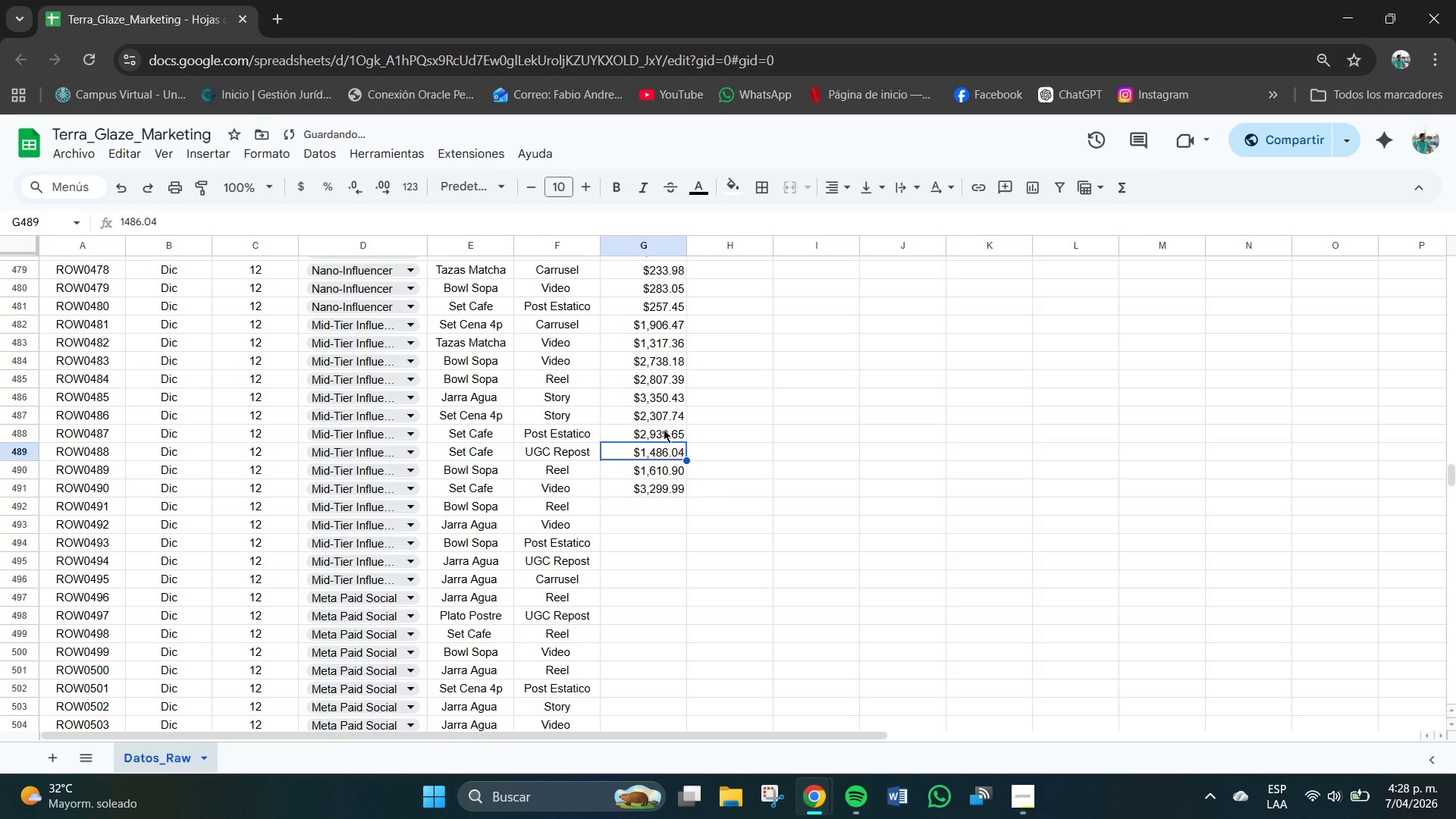 
key(NumpadEnter)
 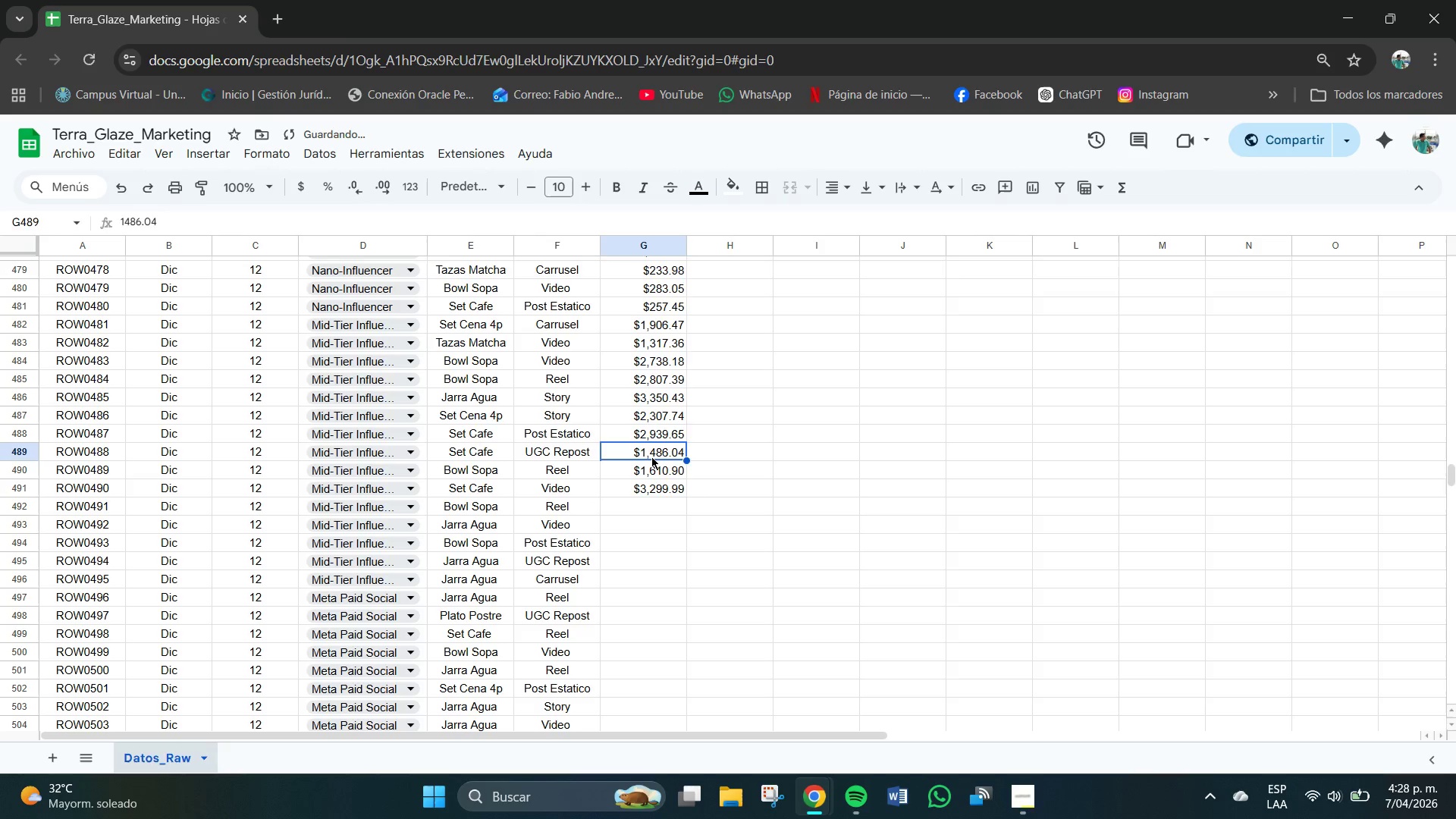 
left_click([651, 457])
 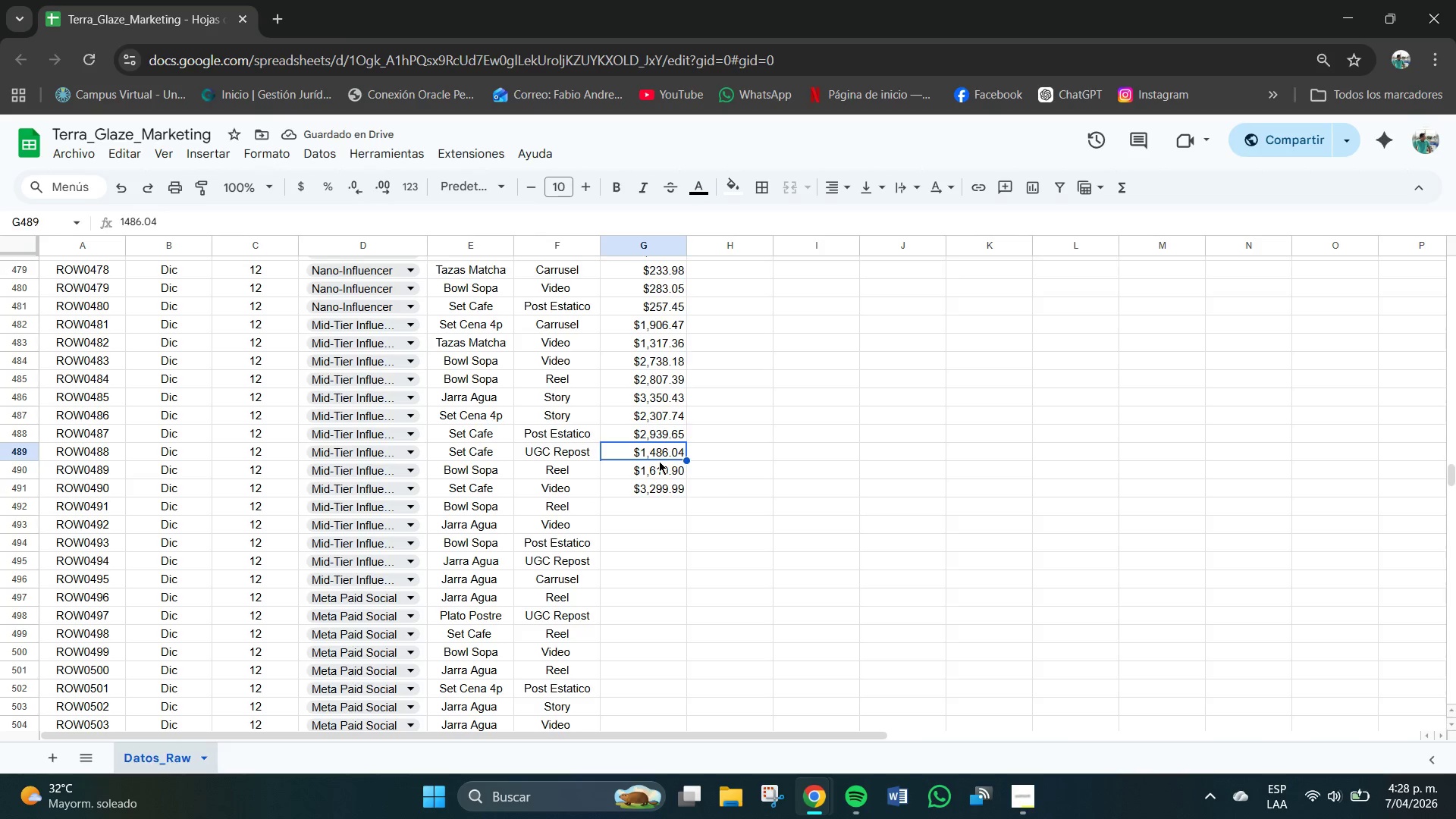 
left_click([659, 461])
 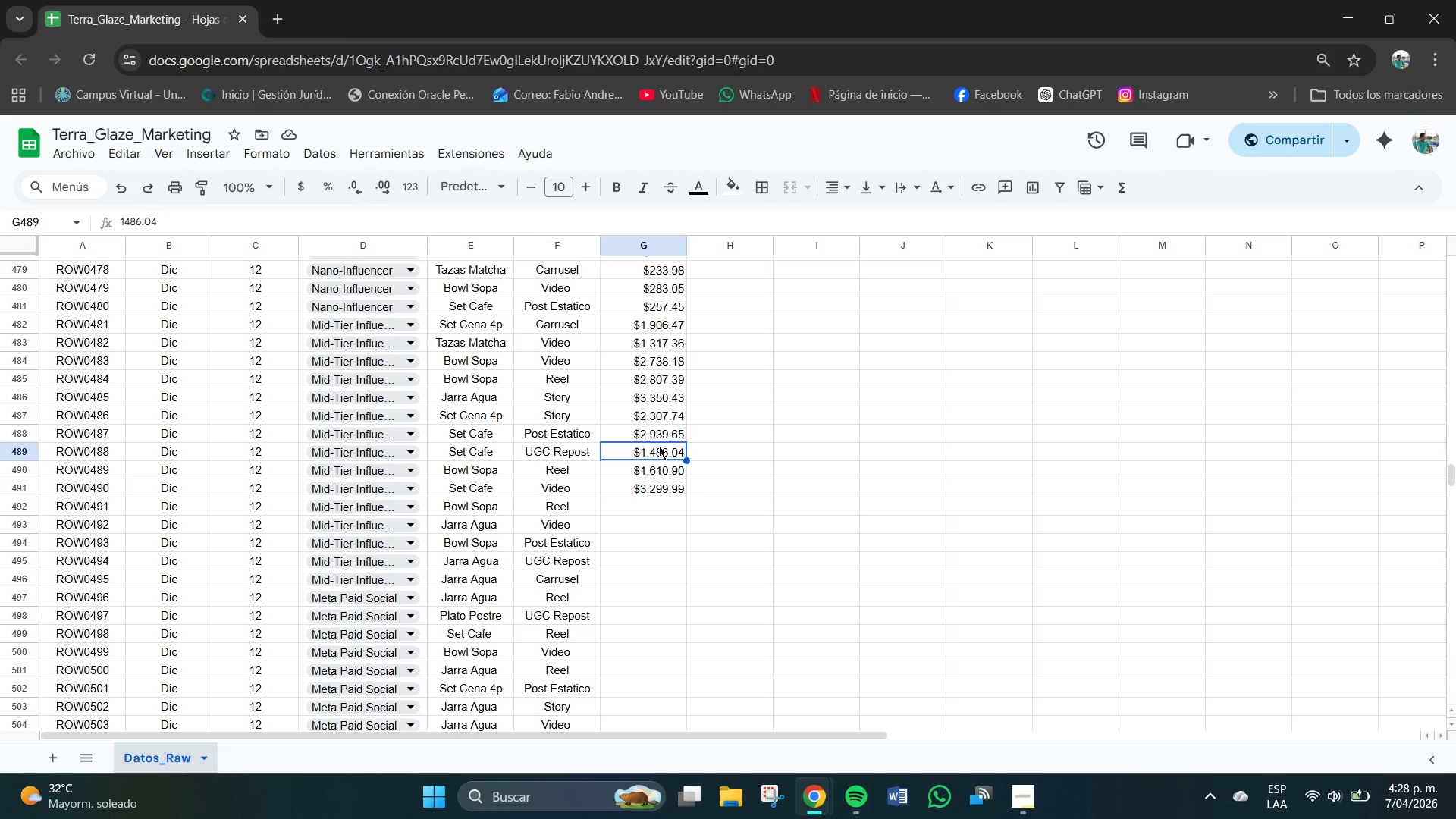 
key(Backspace)
 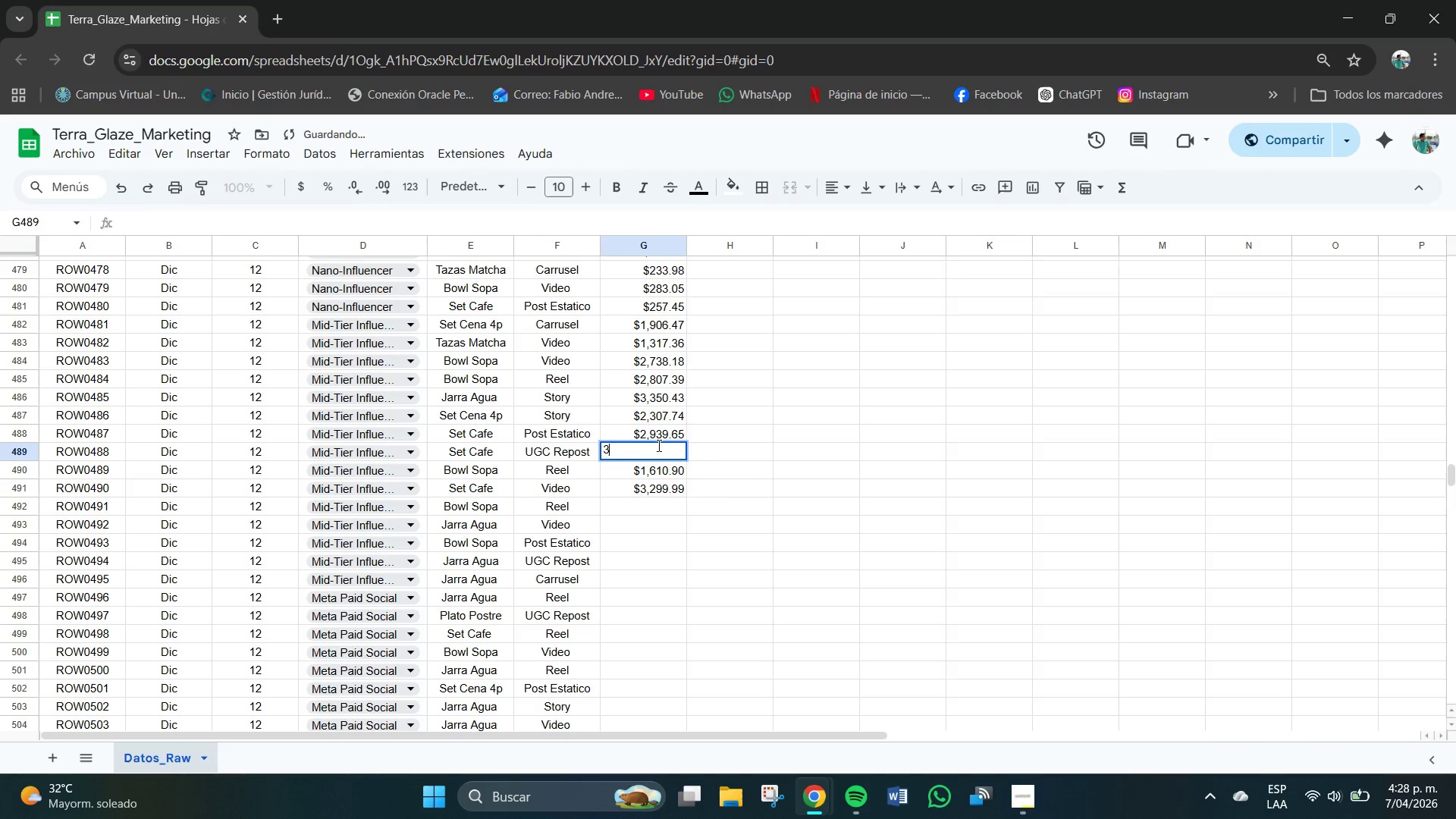 
key(Numpad3)
 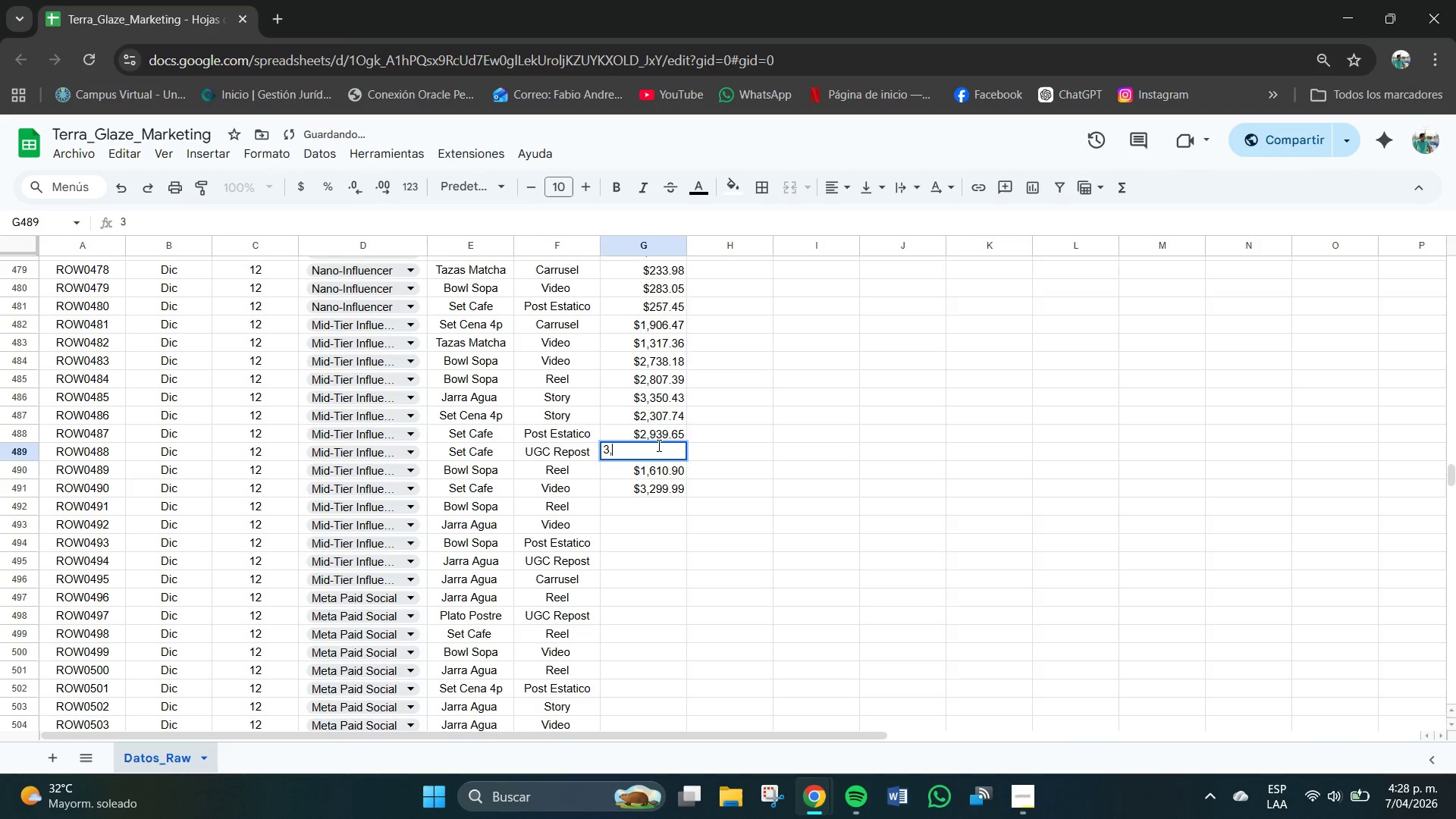 
key(Comma)
 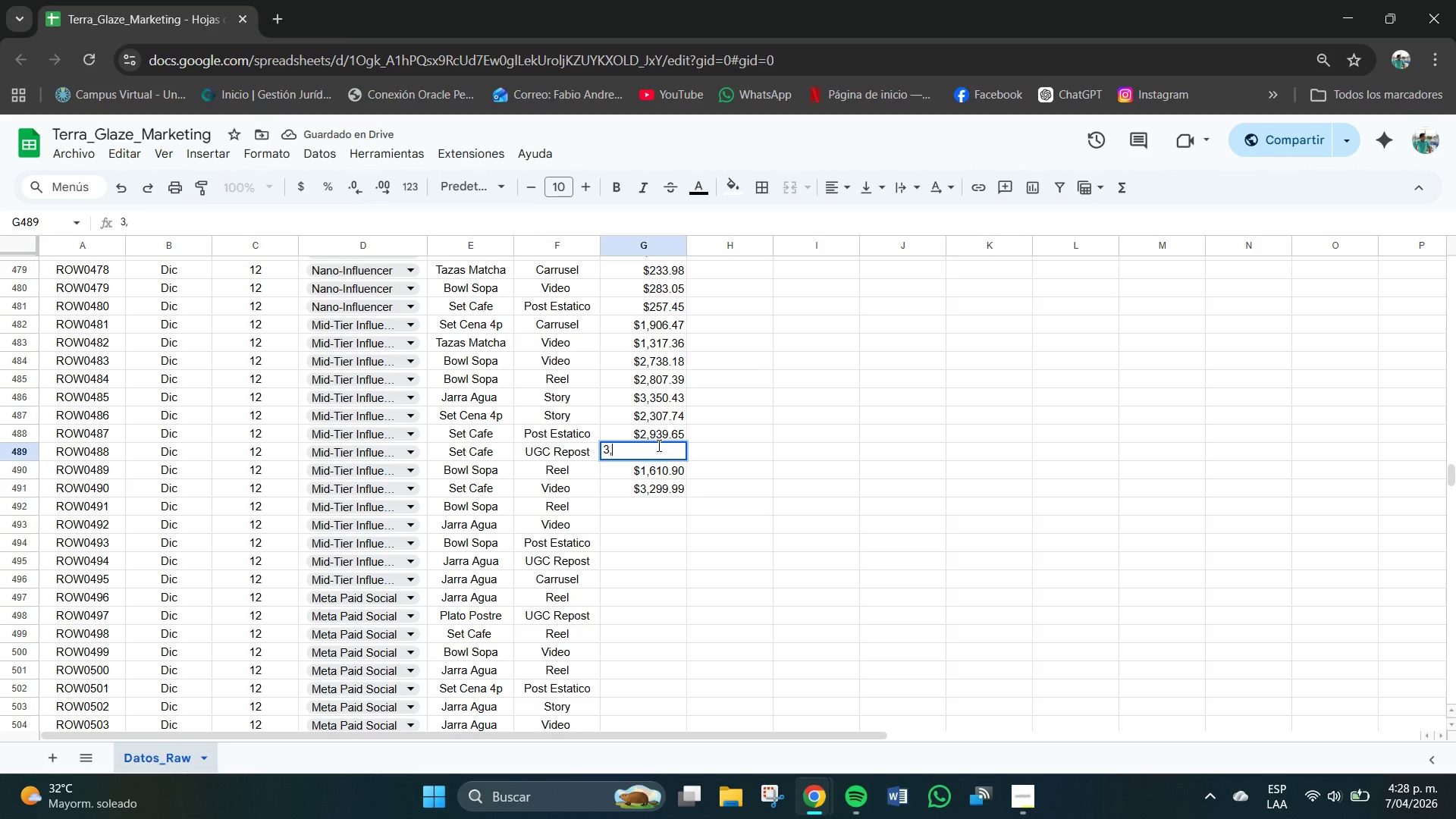 
key(Numpad0)
 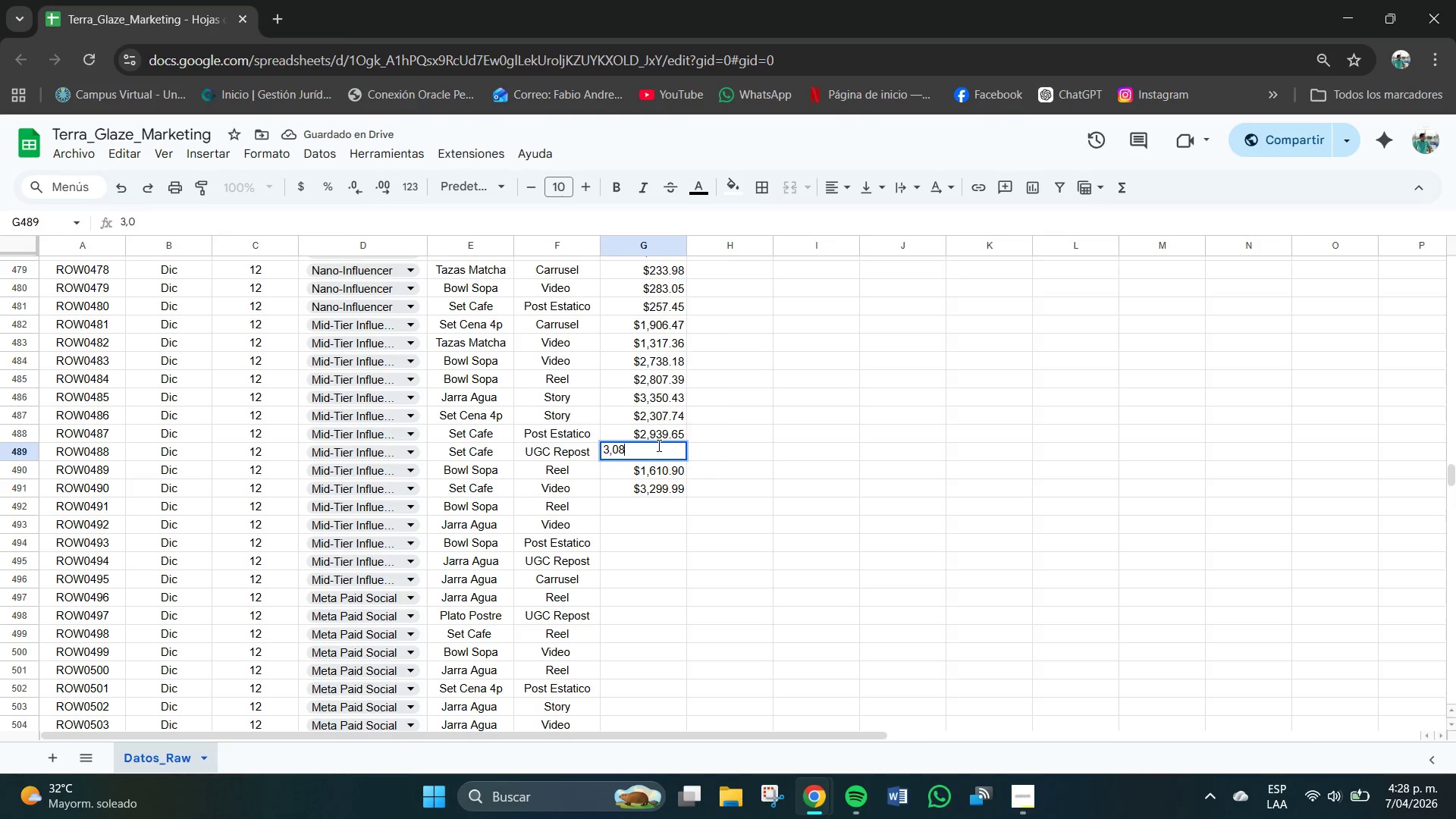 
key(Numpad8)
 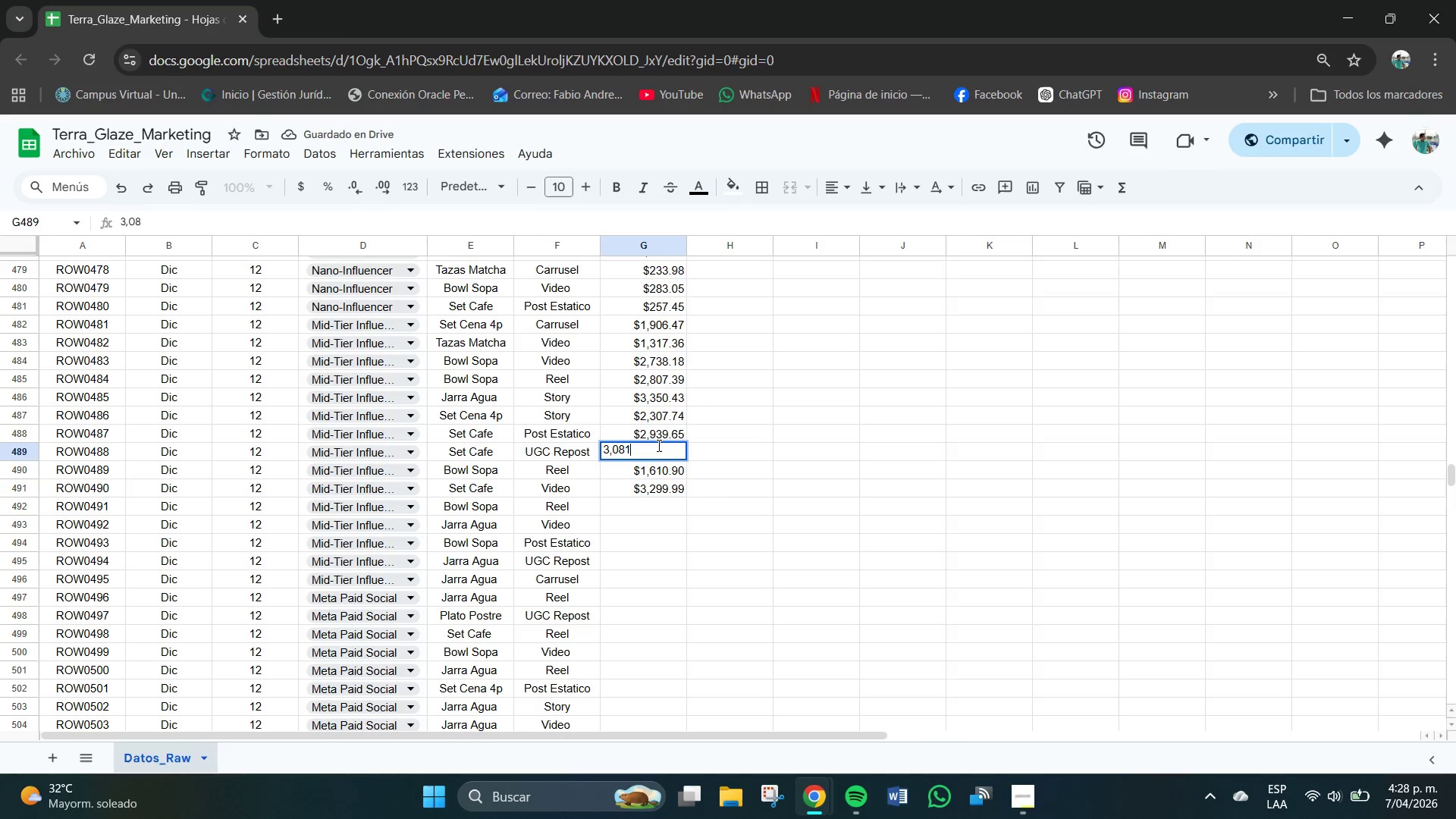 
key(Numpad1)
 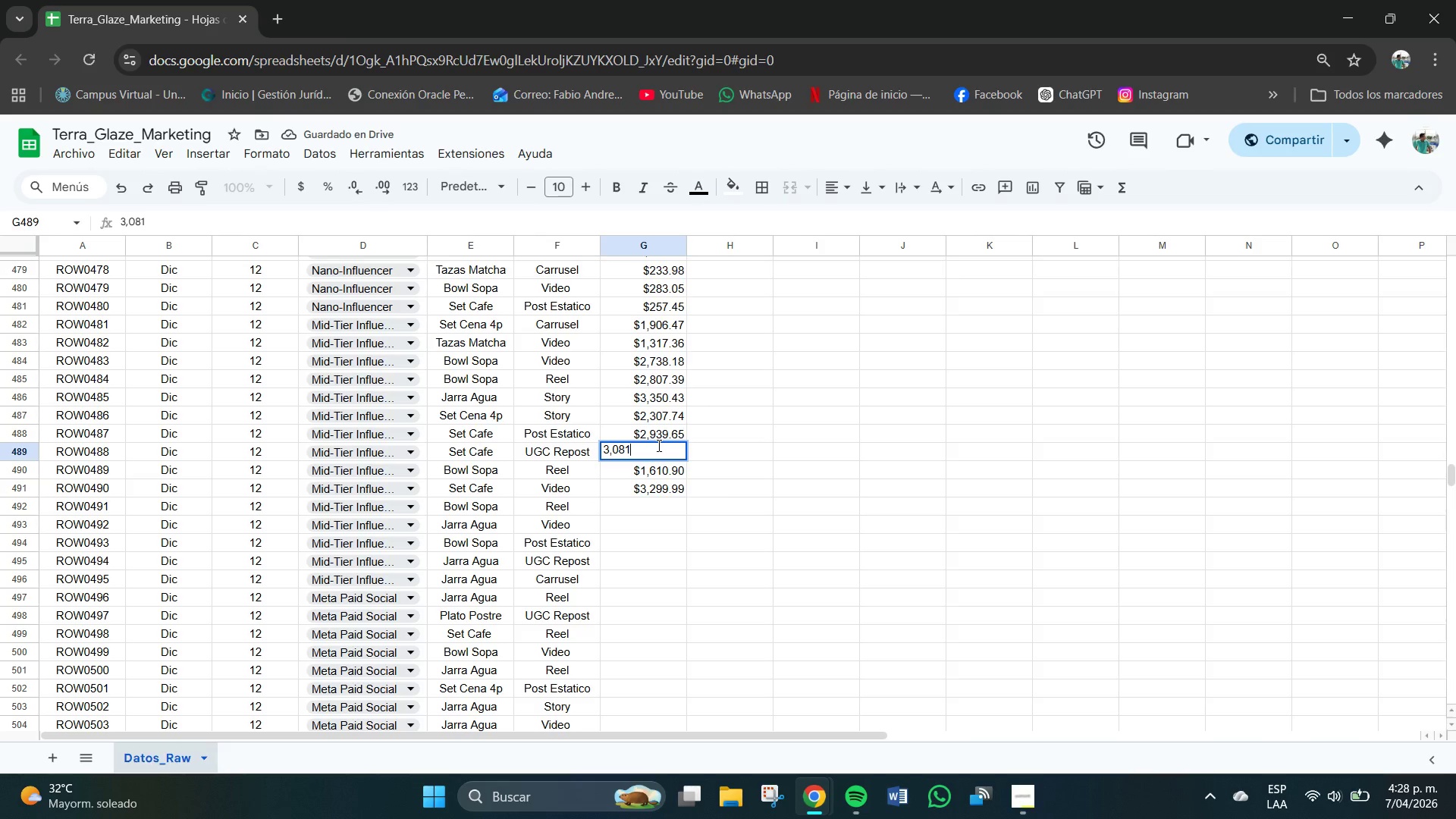 
key(NumpadDecimal)
 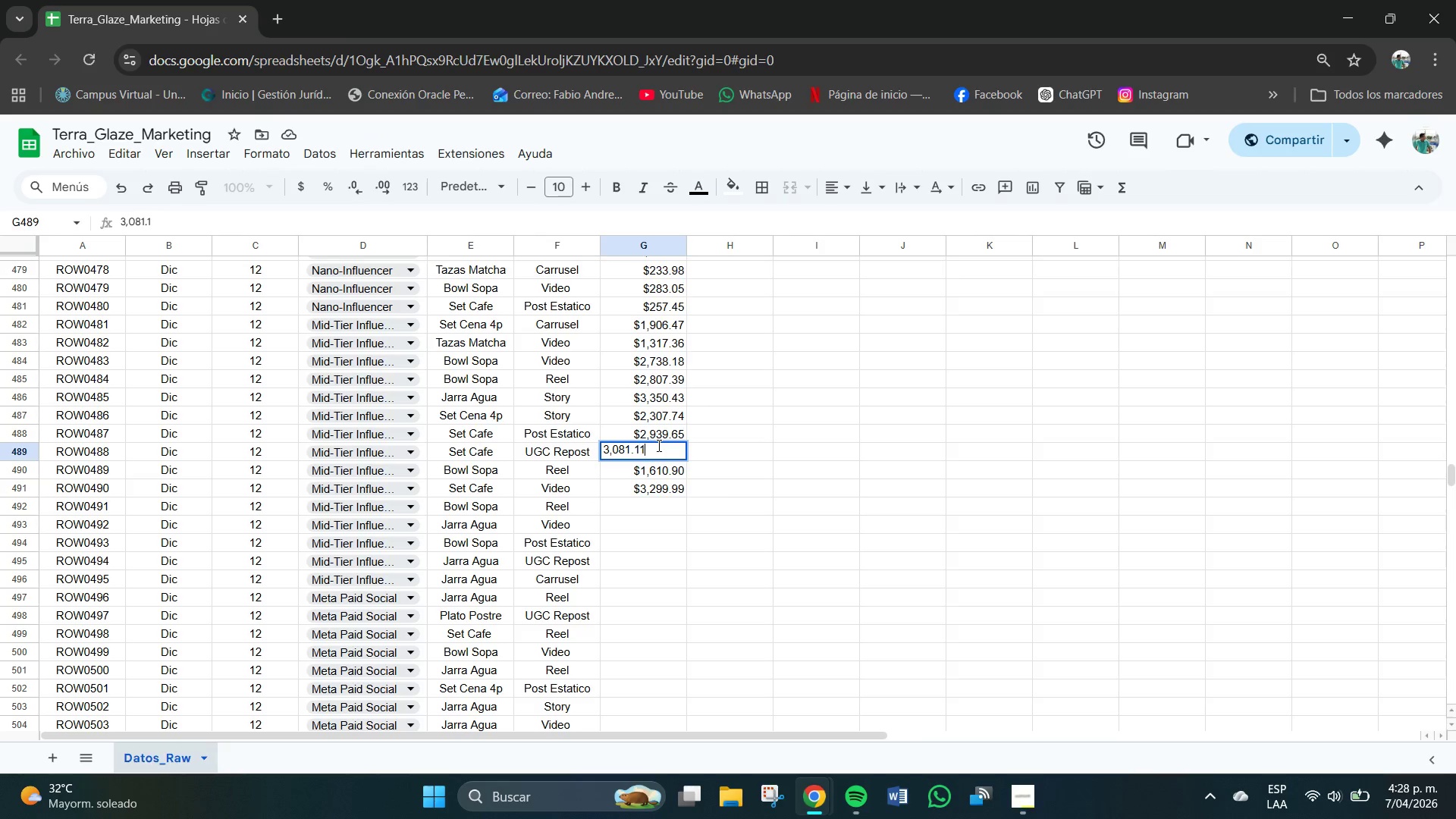 
key(Numpad1)
 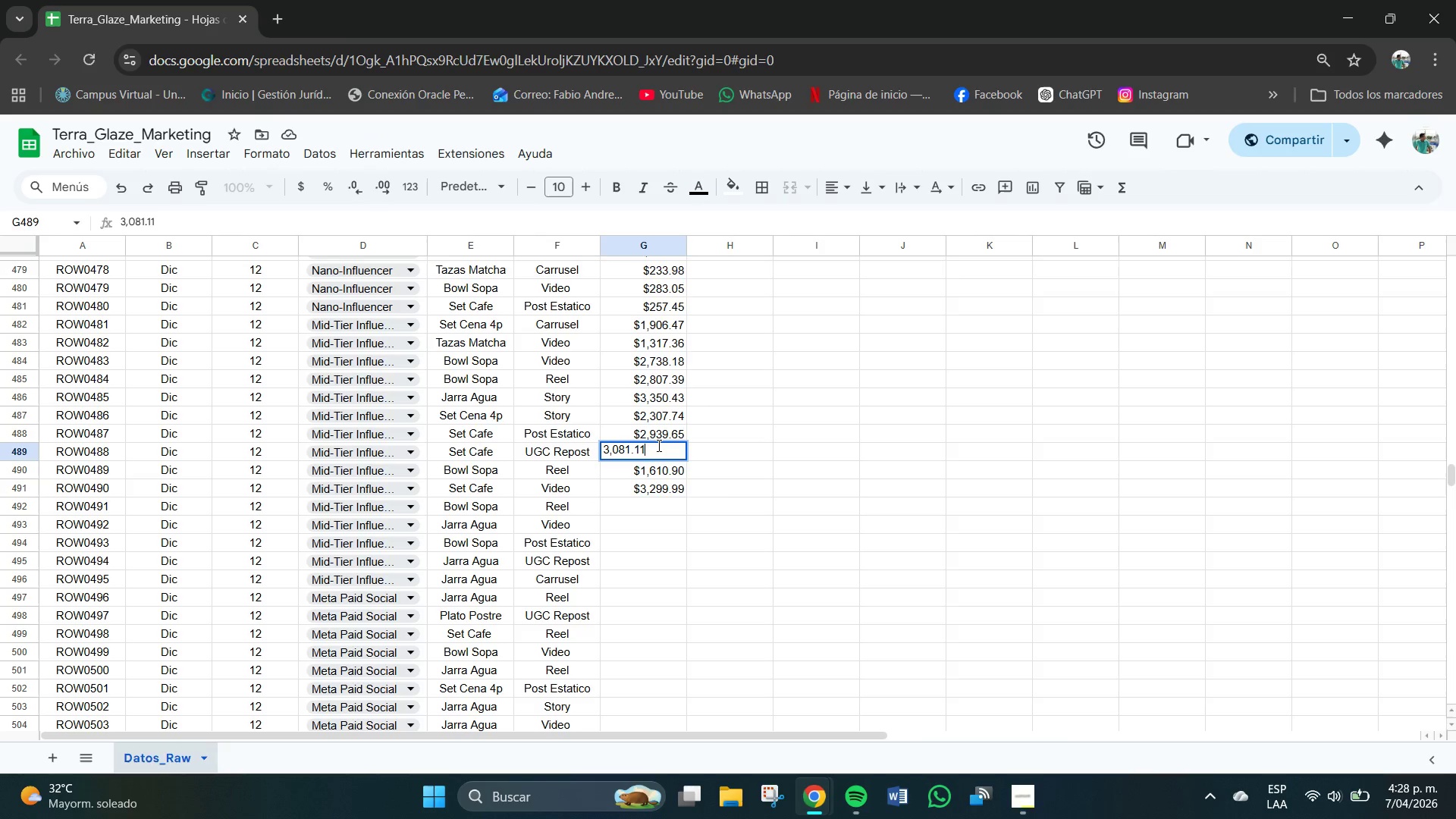 
key(Numpad1)
 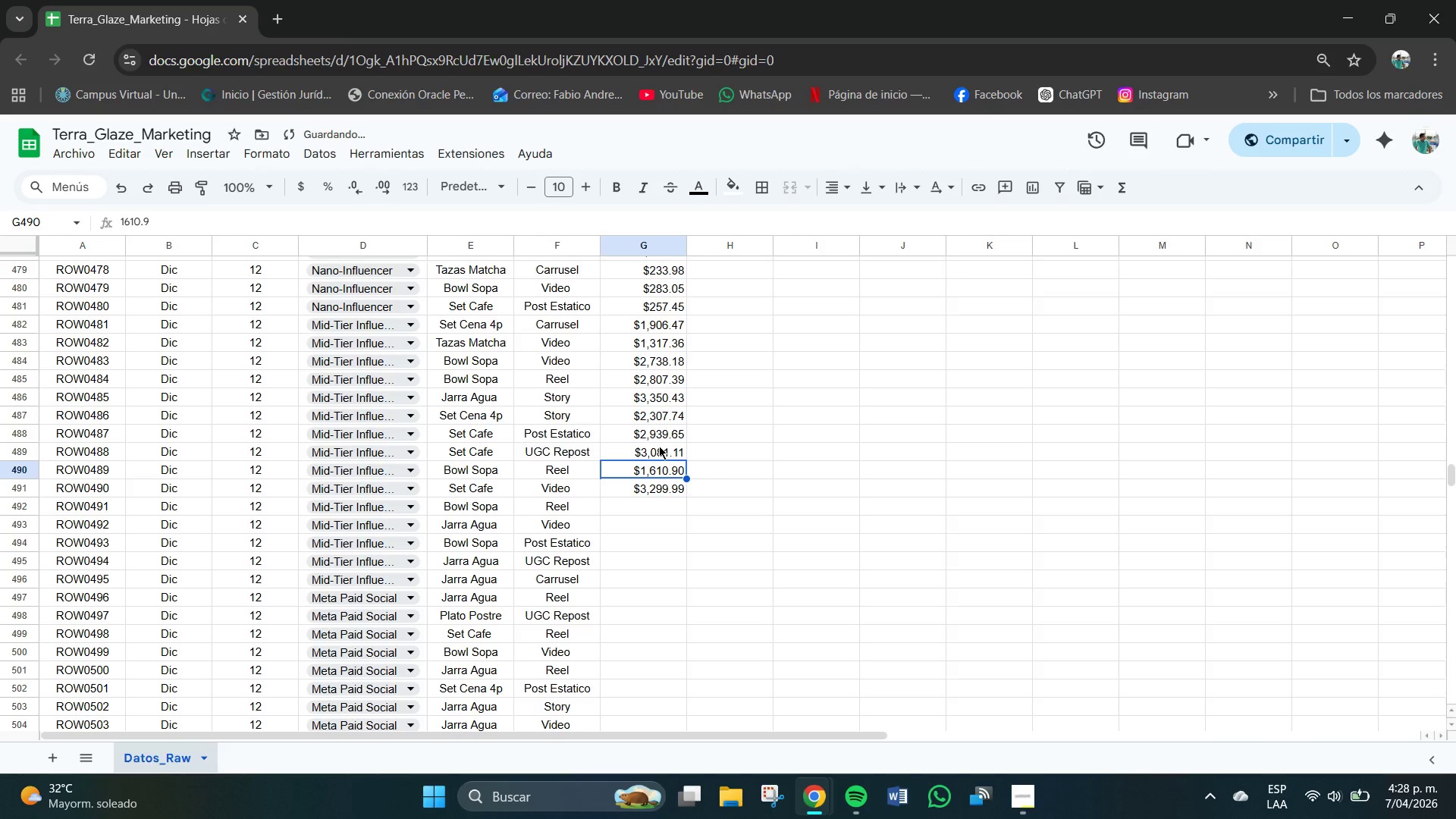 
key(NumpadEnter)
 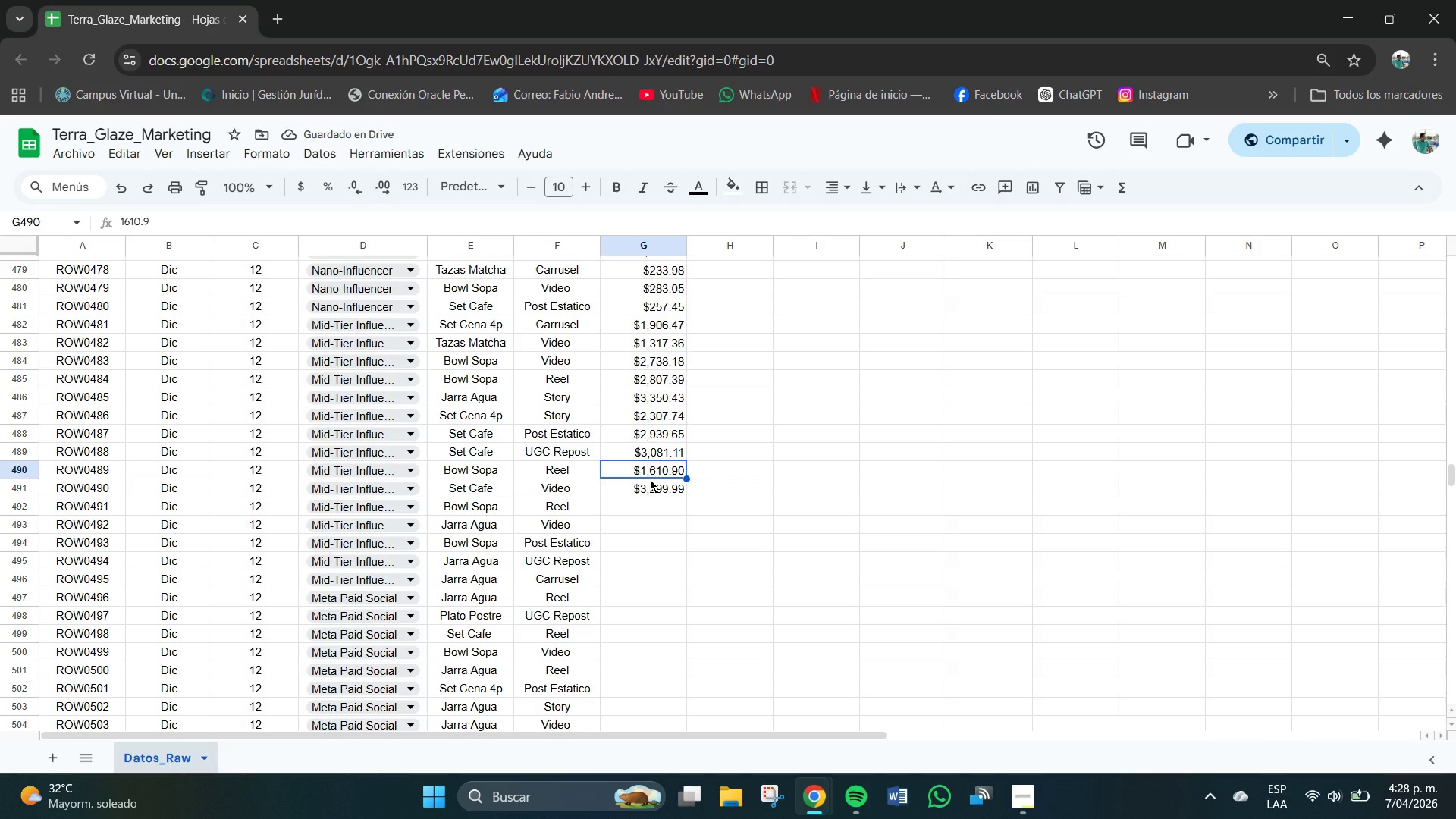 
key(Backspace)
 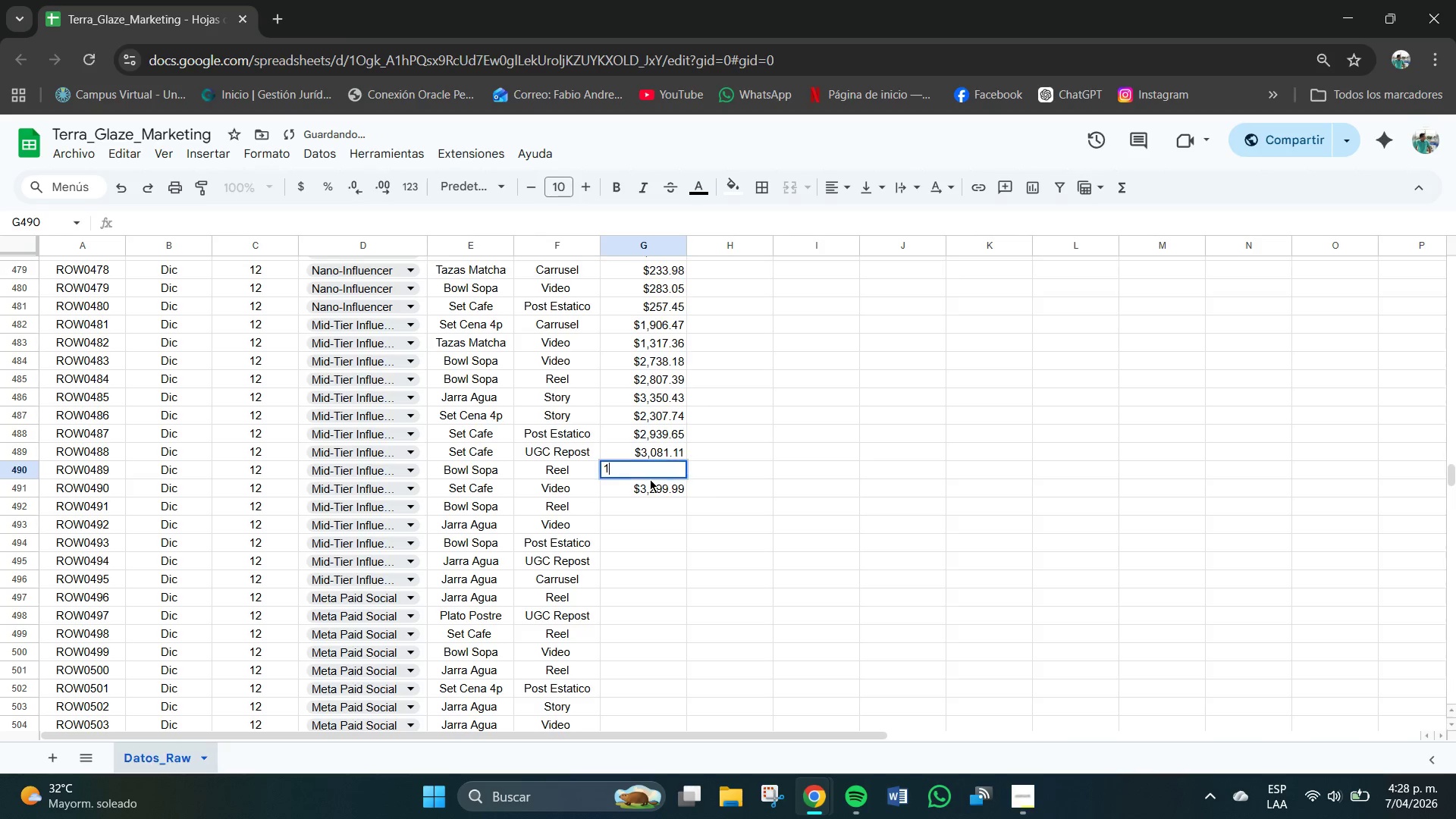 
key(Numpad1)
 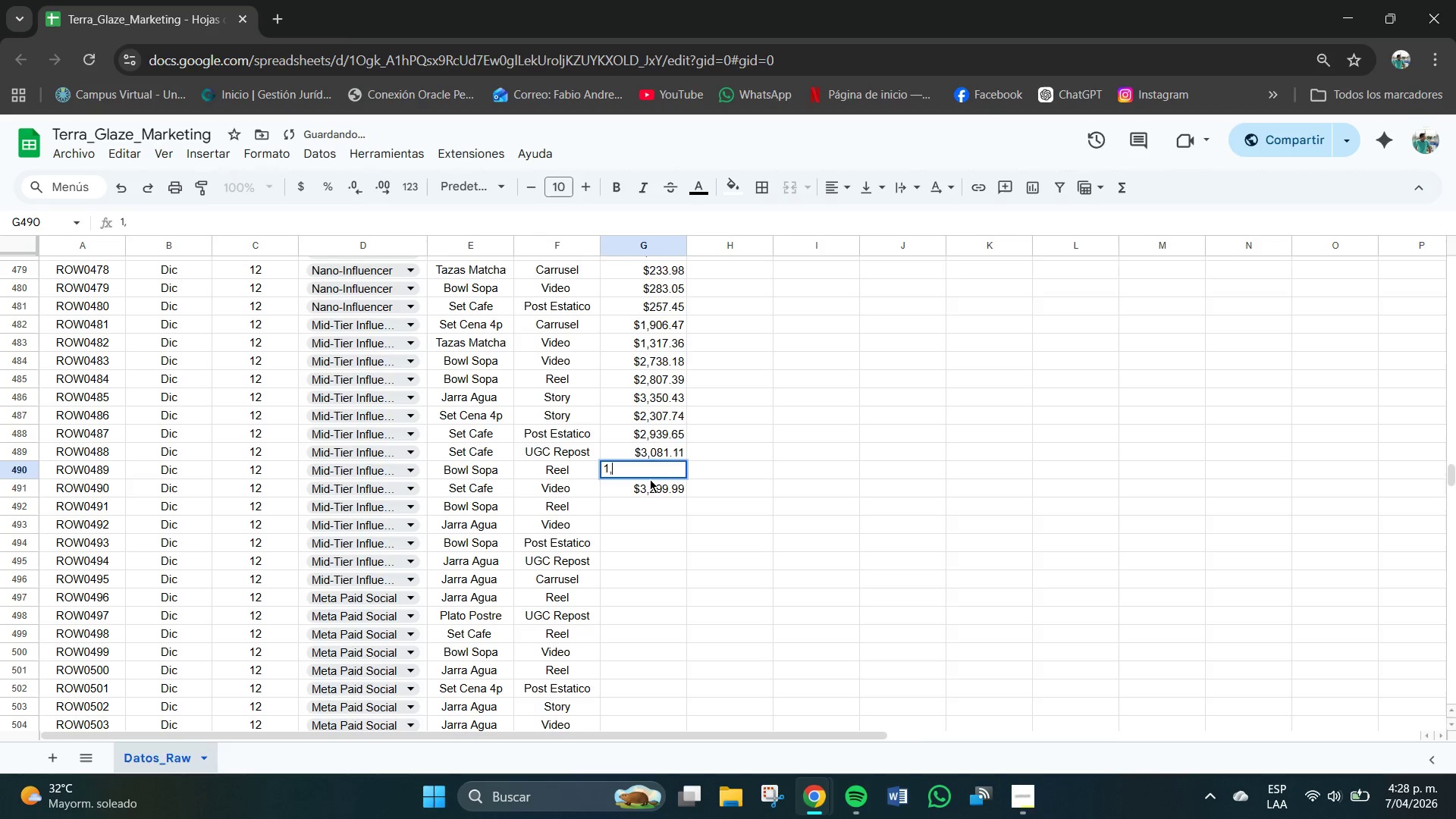 
key(Comma)
 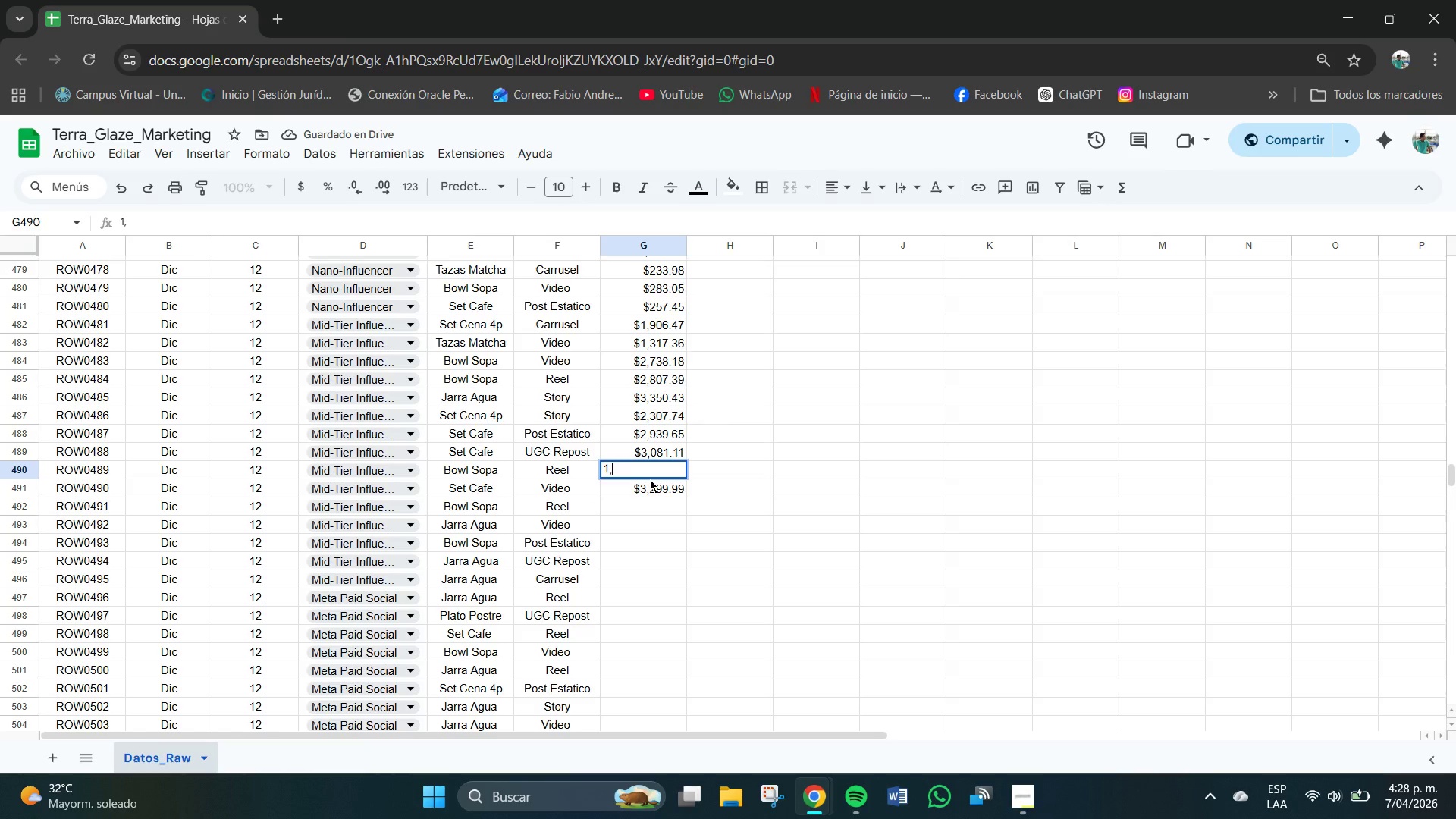 
key(Numpad4)
 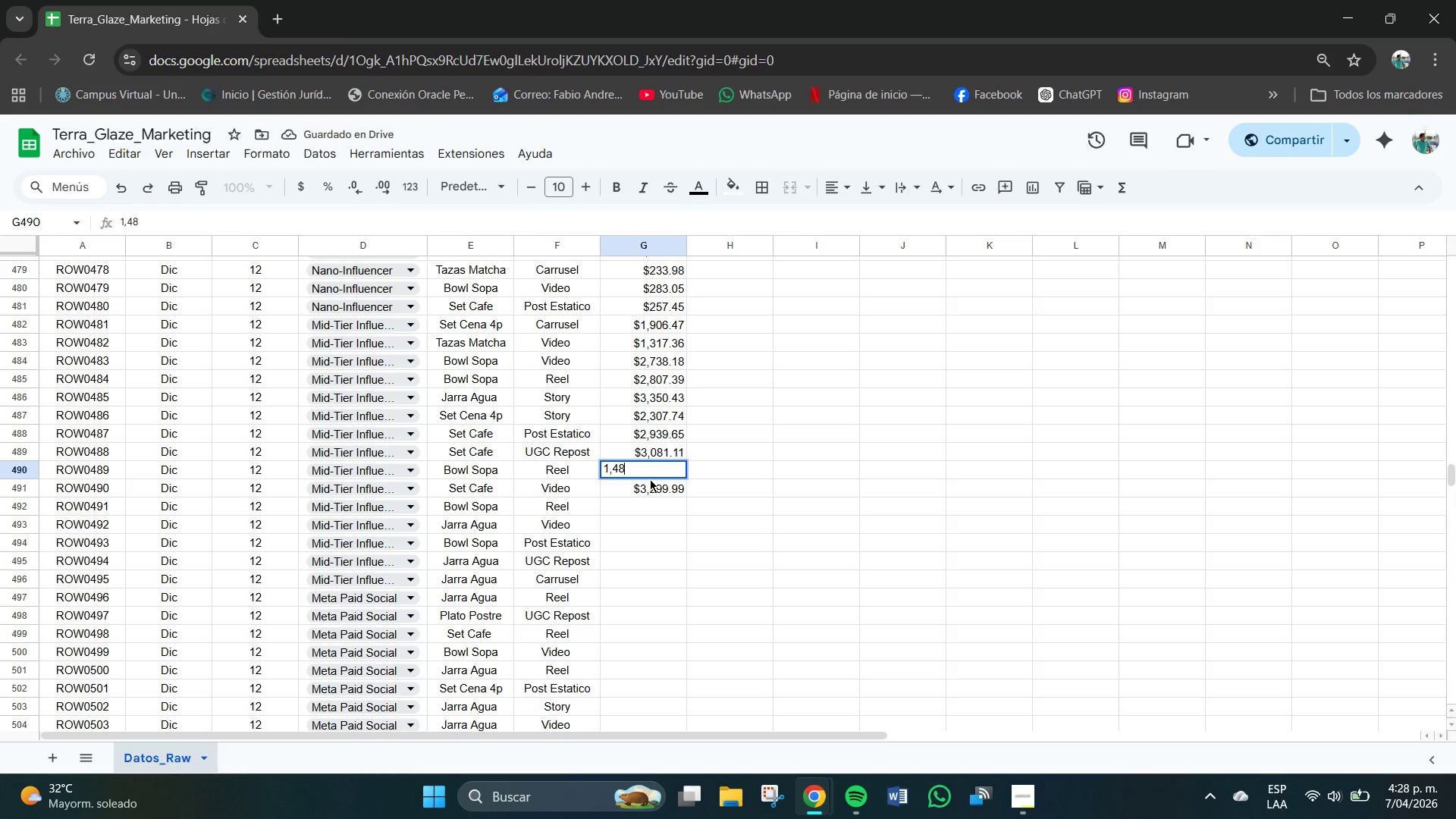 
key(Numpad8)
 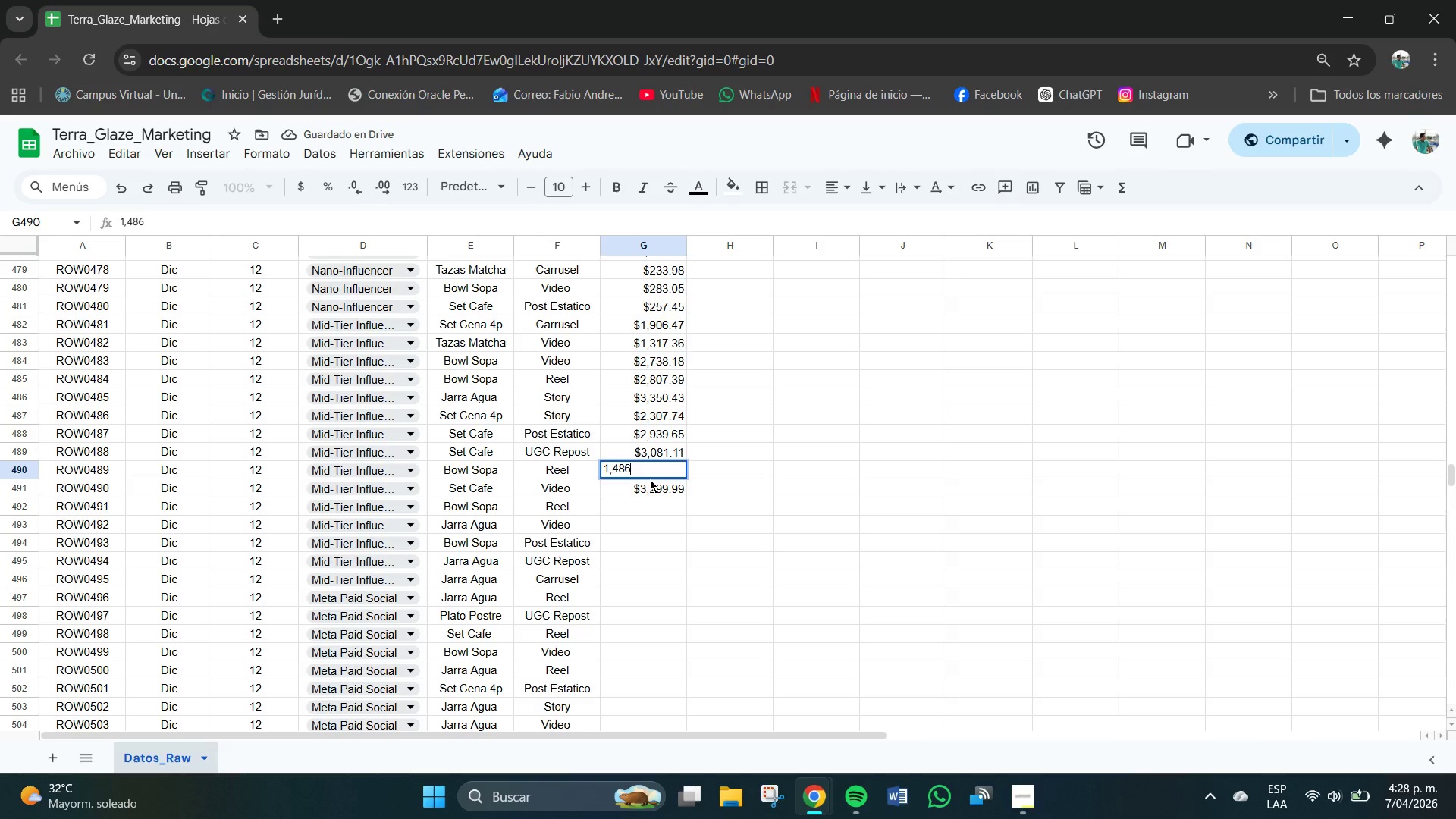 
key(Numpad6)
 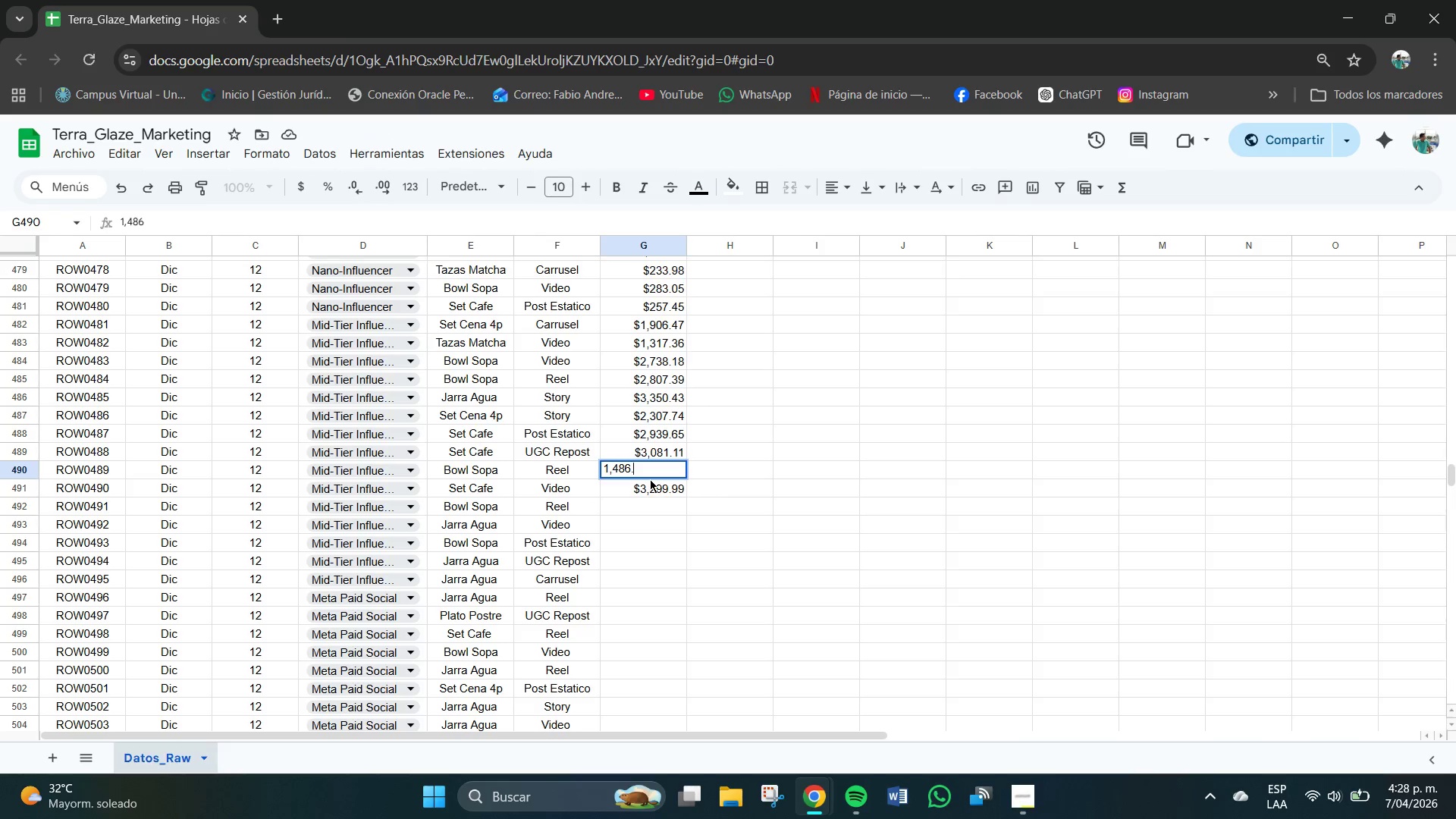 
key(NumpadDecimal)
 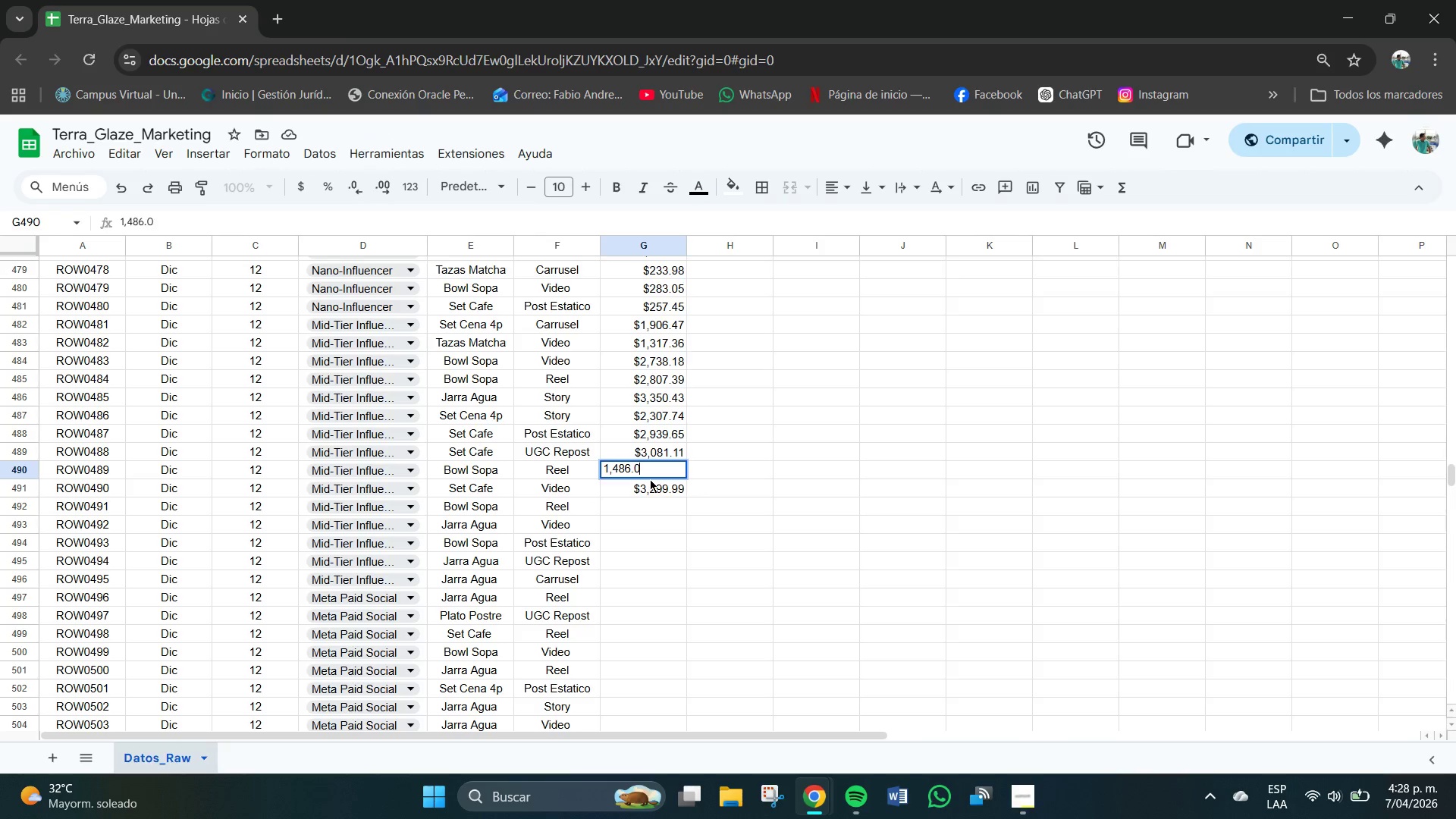 
key(Numpad0)
 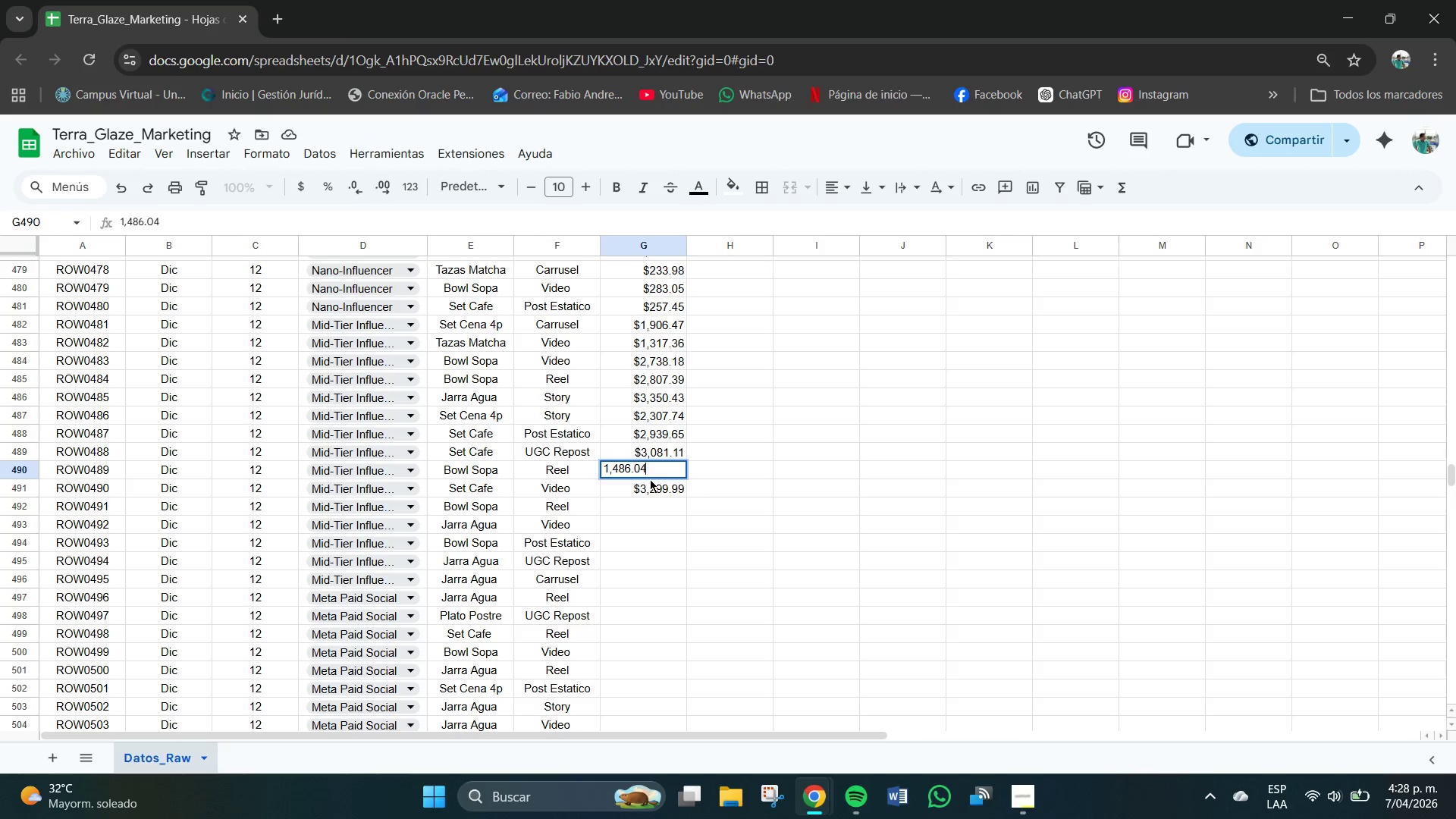 
key(Numpad4)
 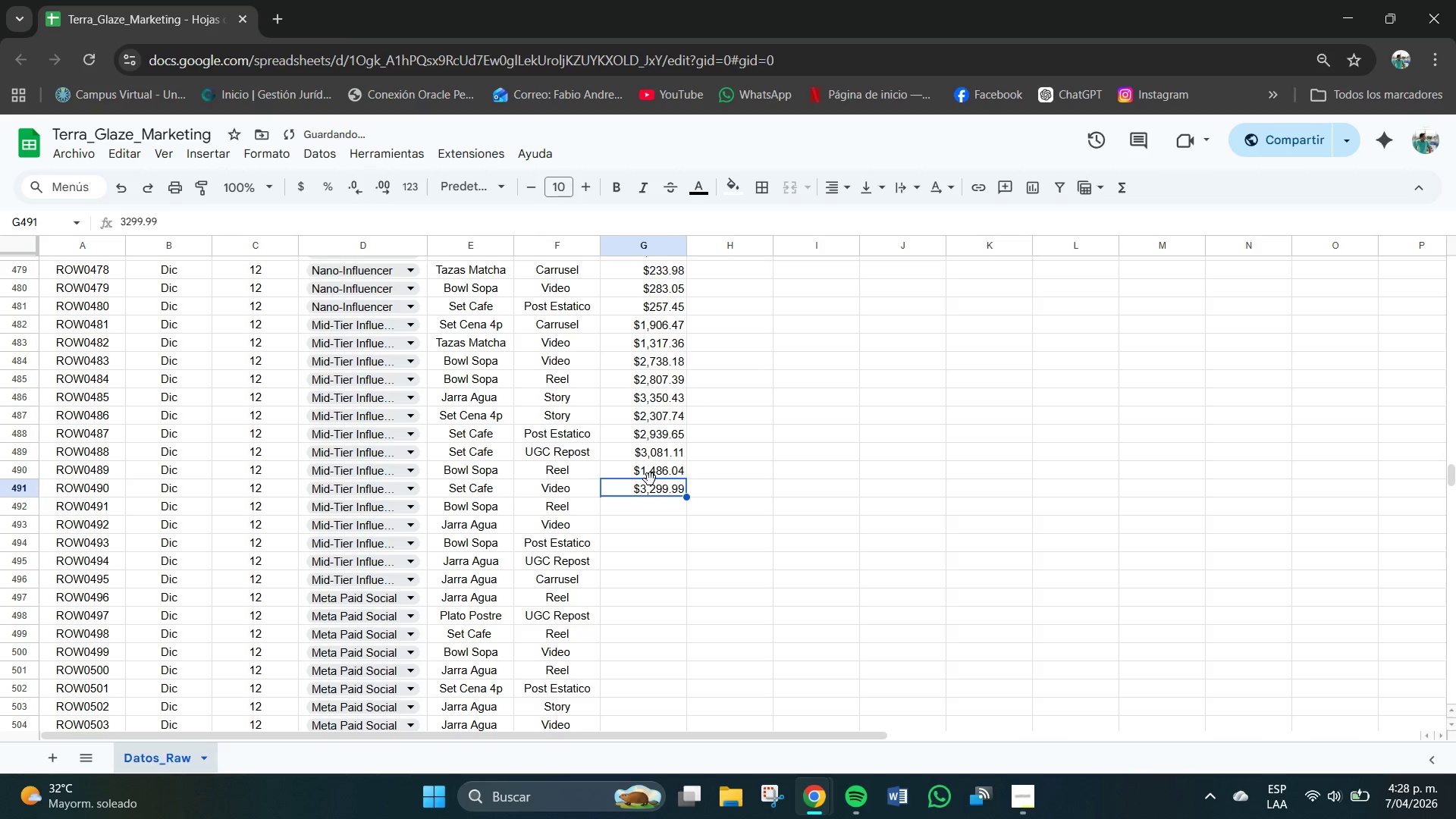 
key(NumpadEnter)
 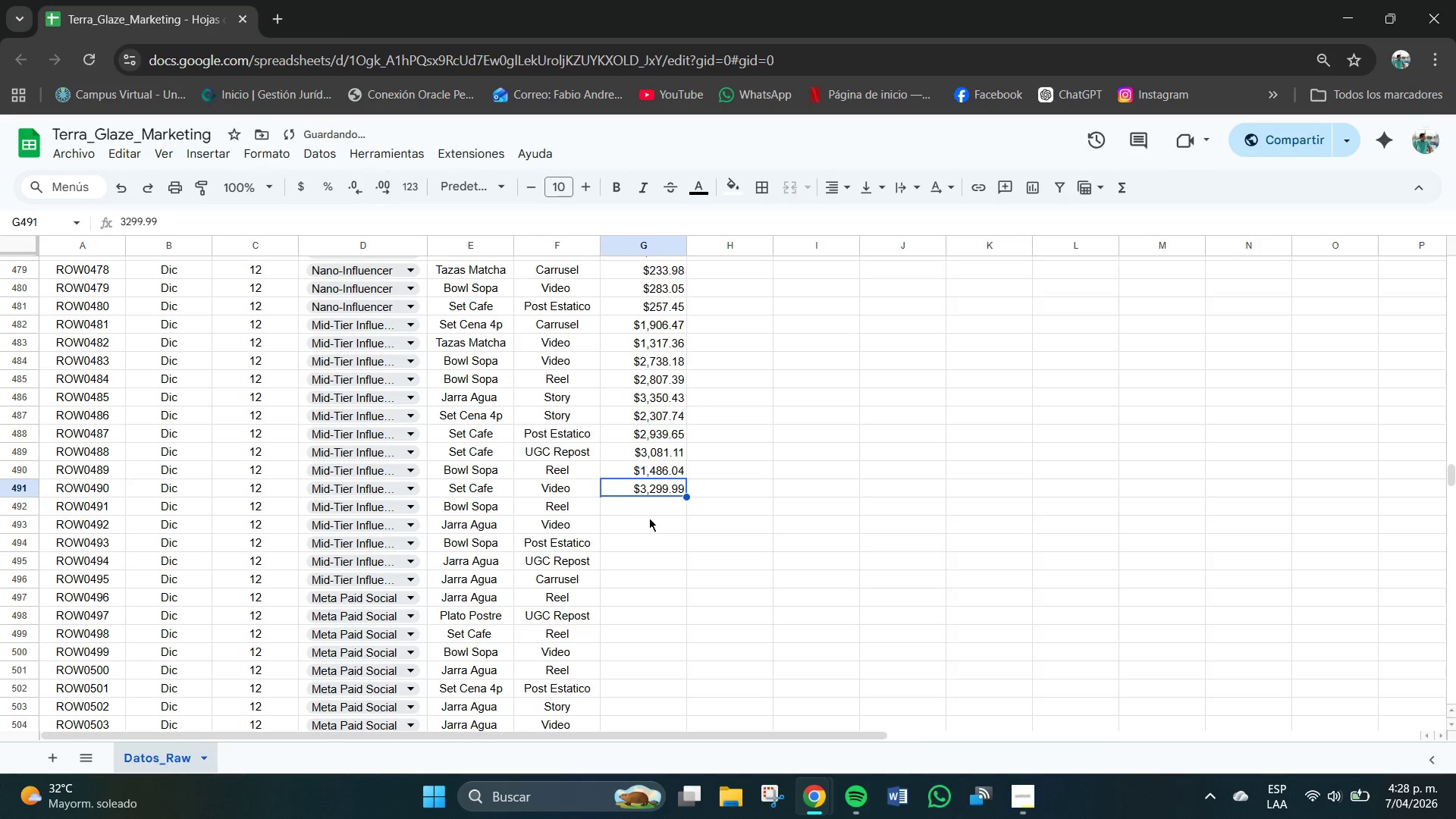 
left_click([656, 506])
 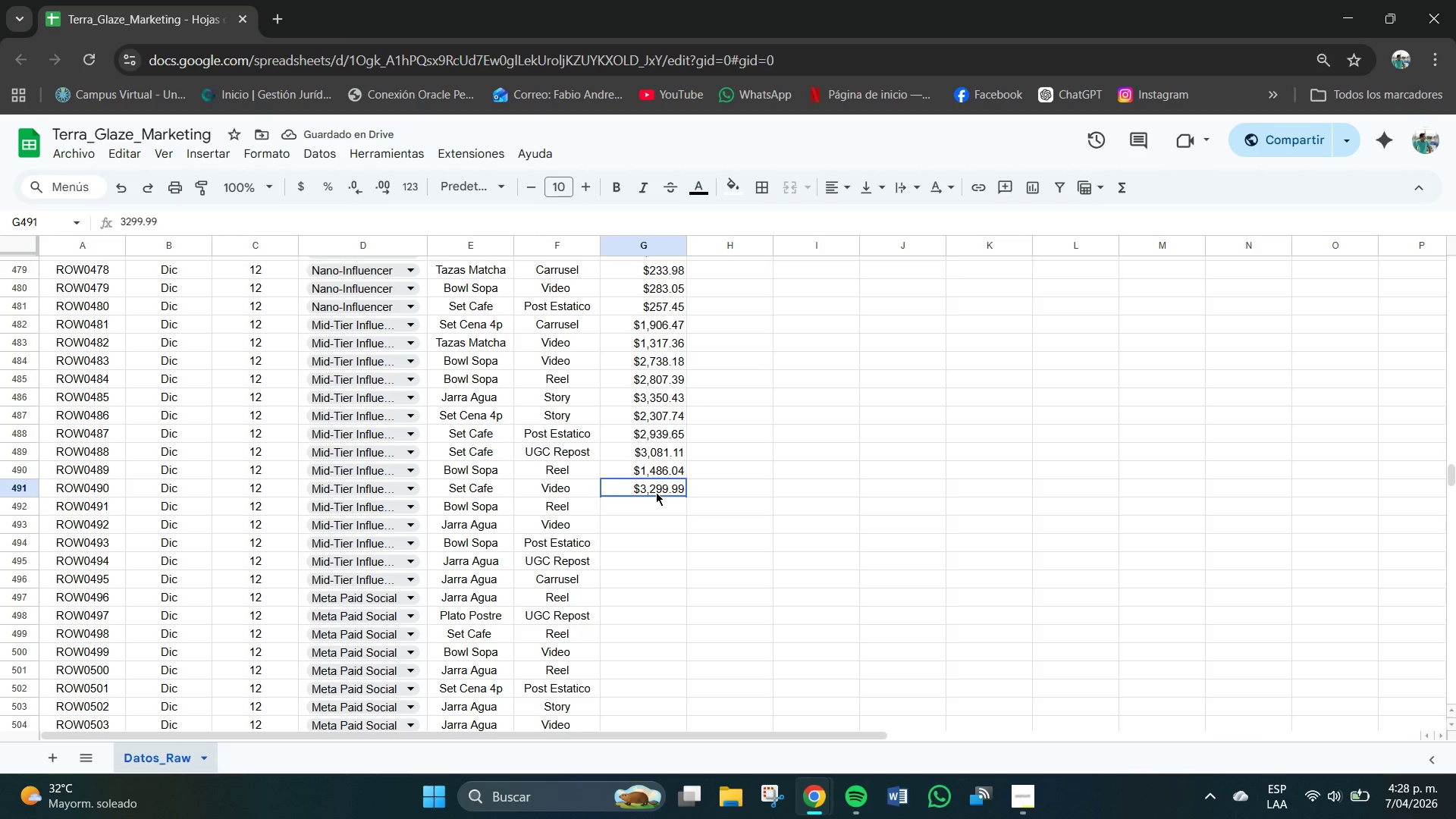 
left_click([656, 492])
 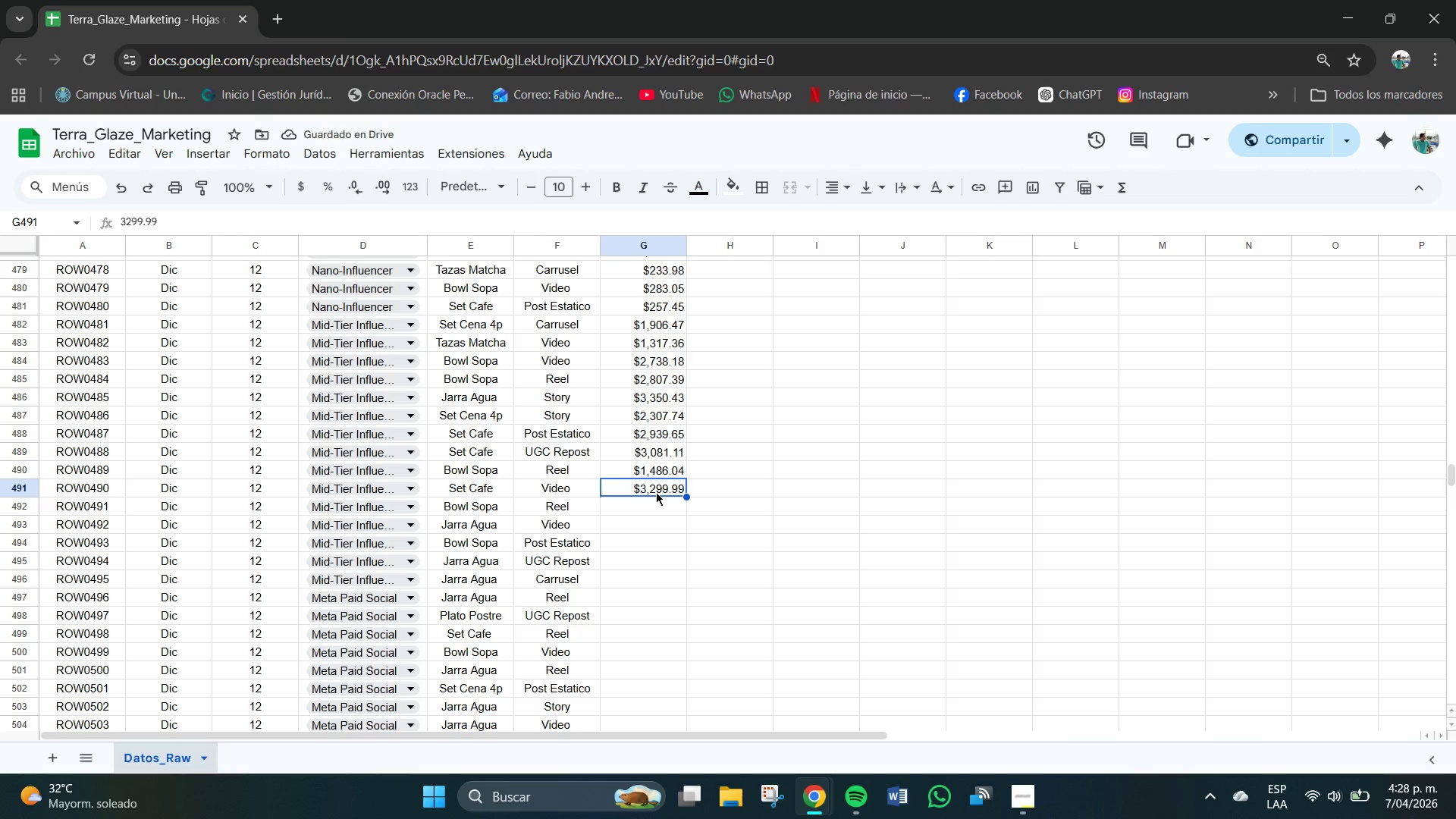 
key(Backspace)
 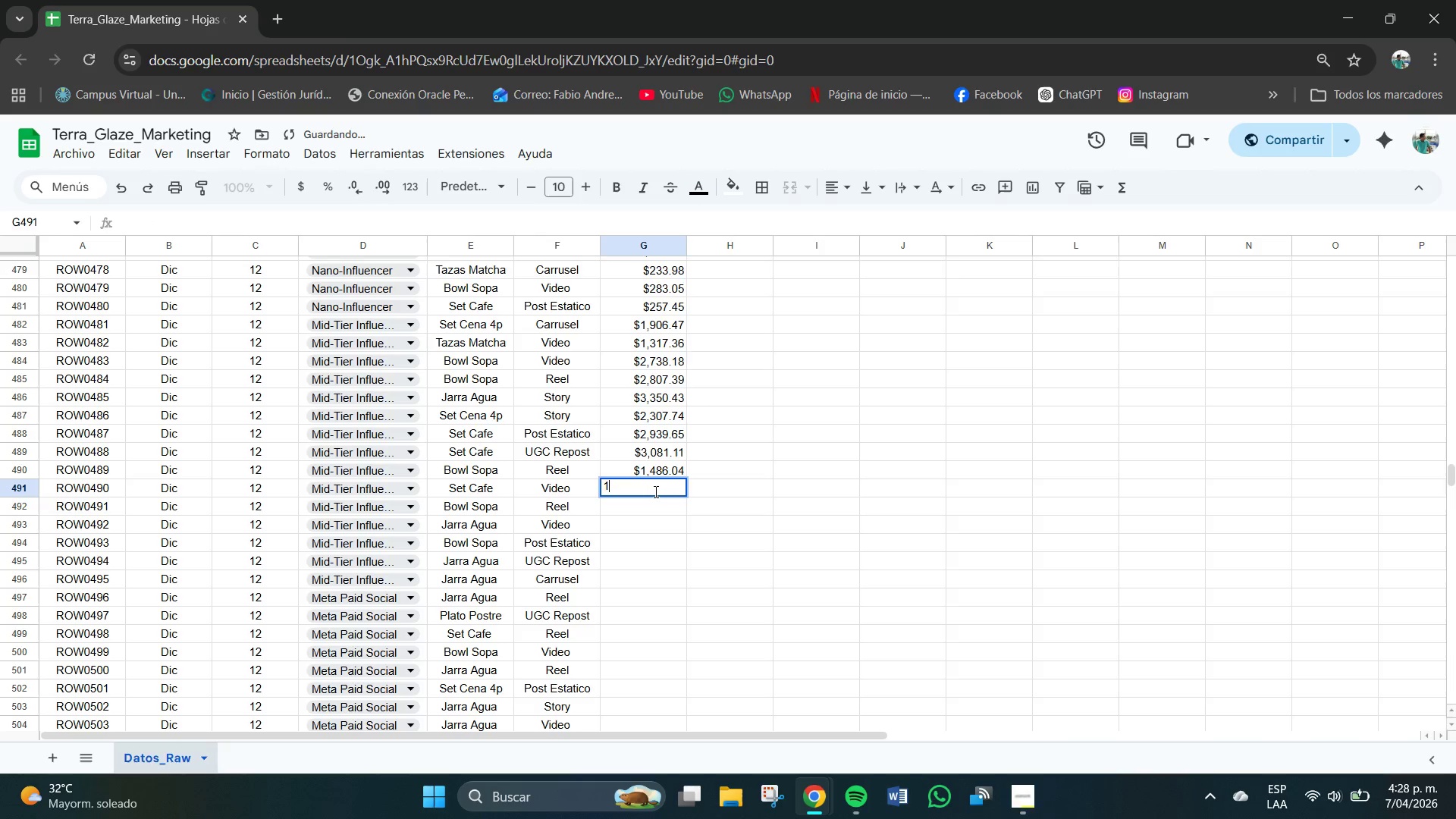 
key(Numpad1)
 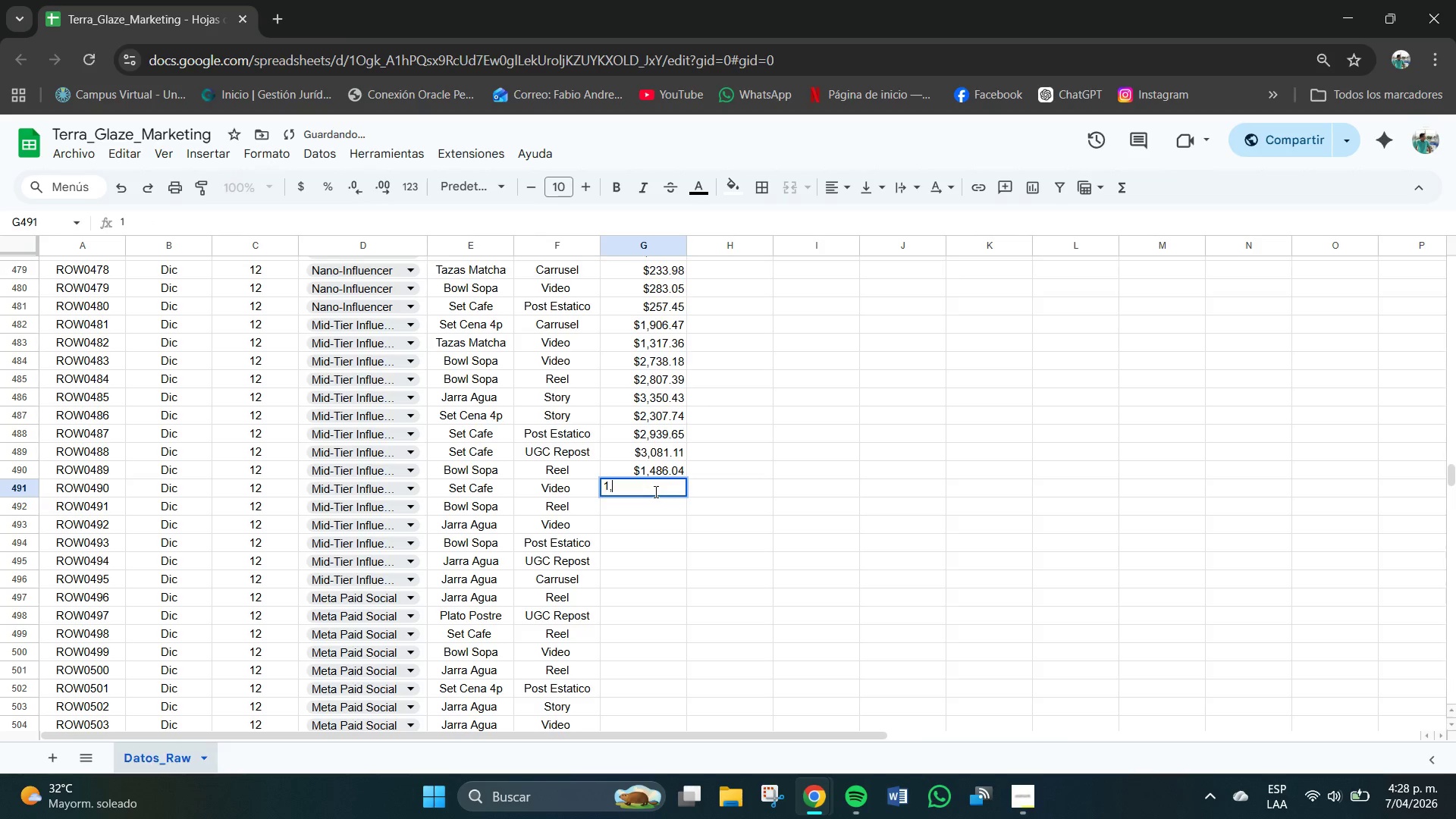 
key(Comma)
 